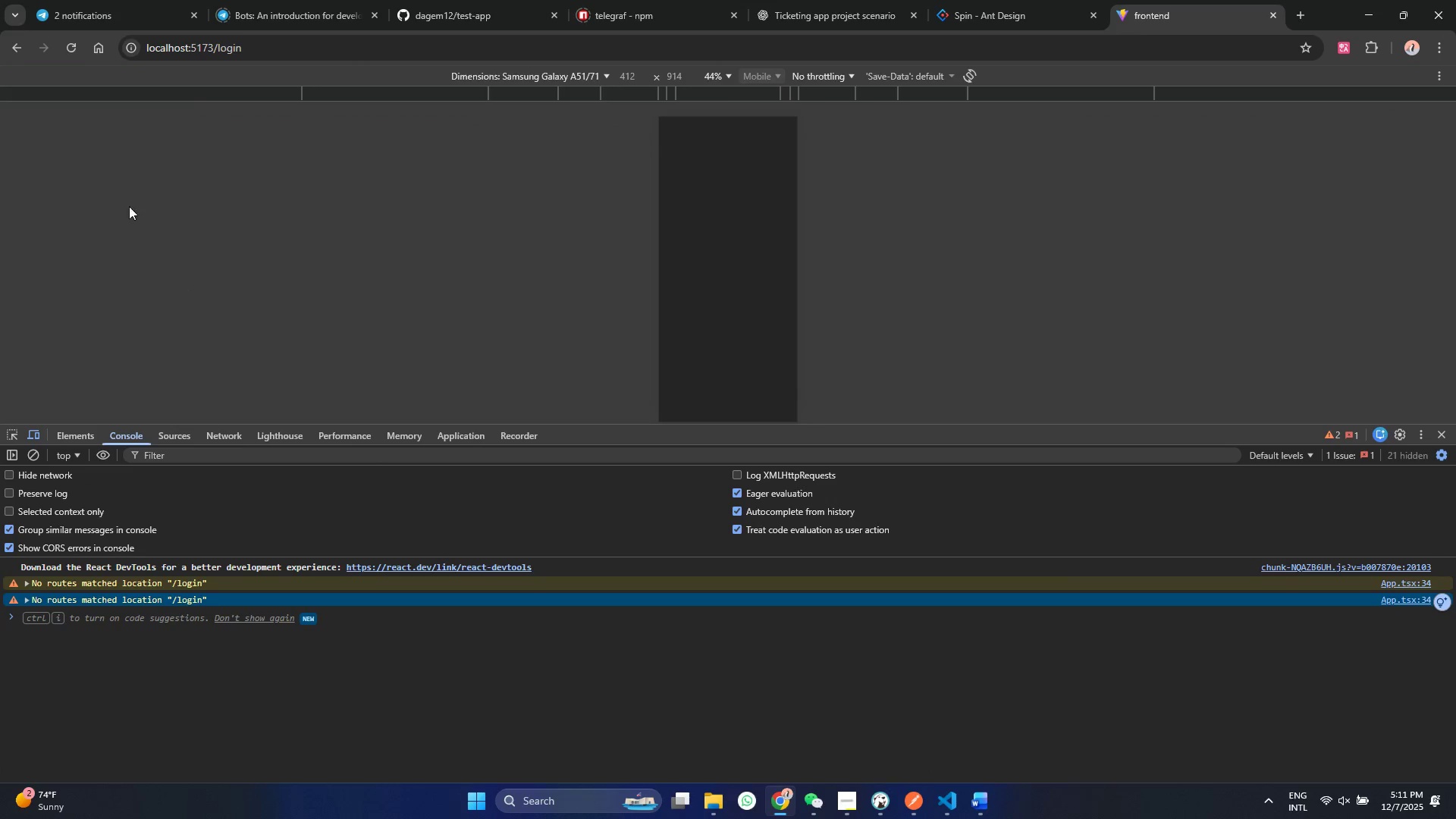 
left_click([71, 47])
 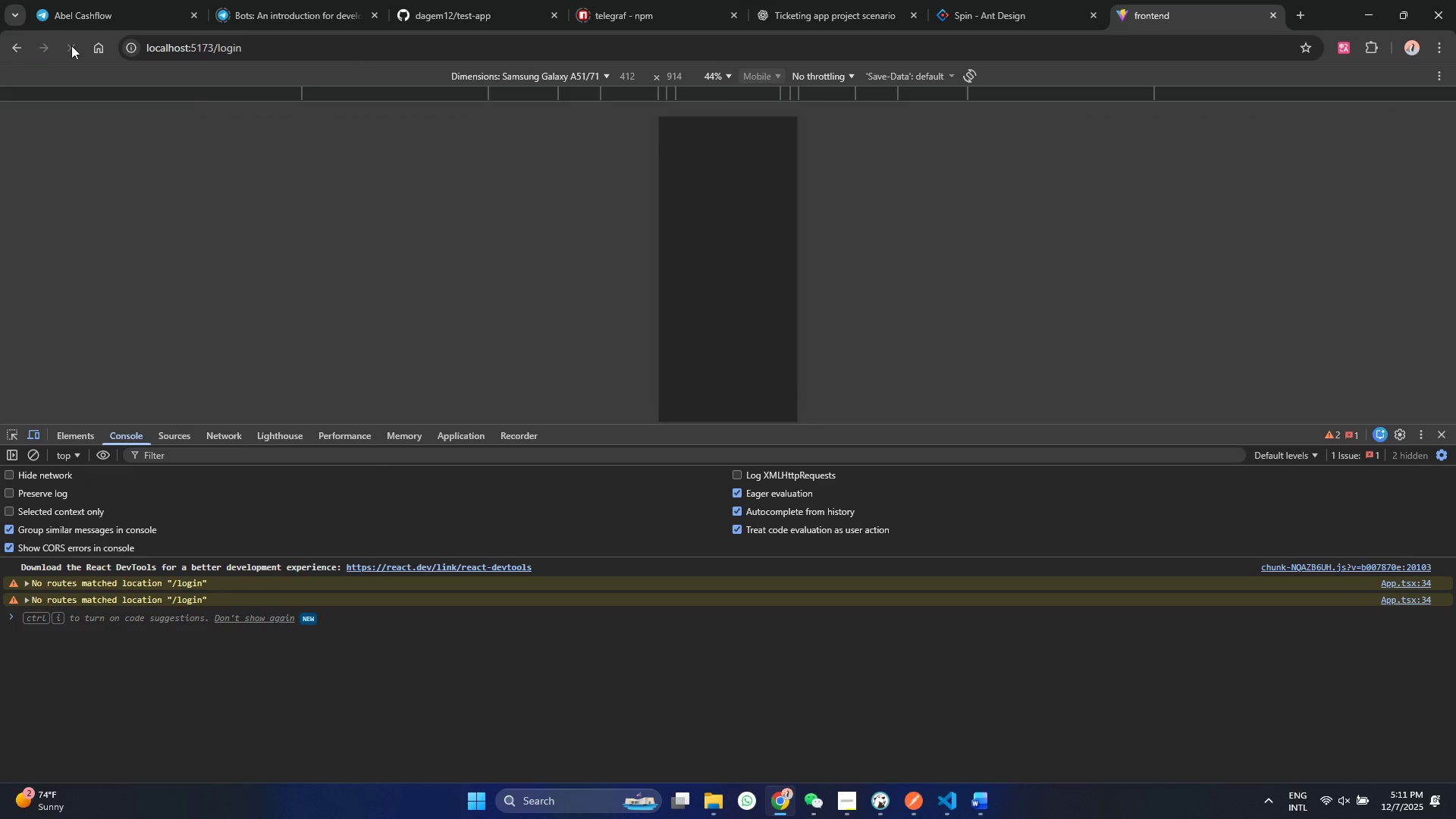 
left_click([71, 46])
 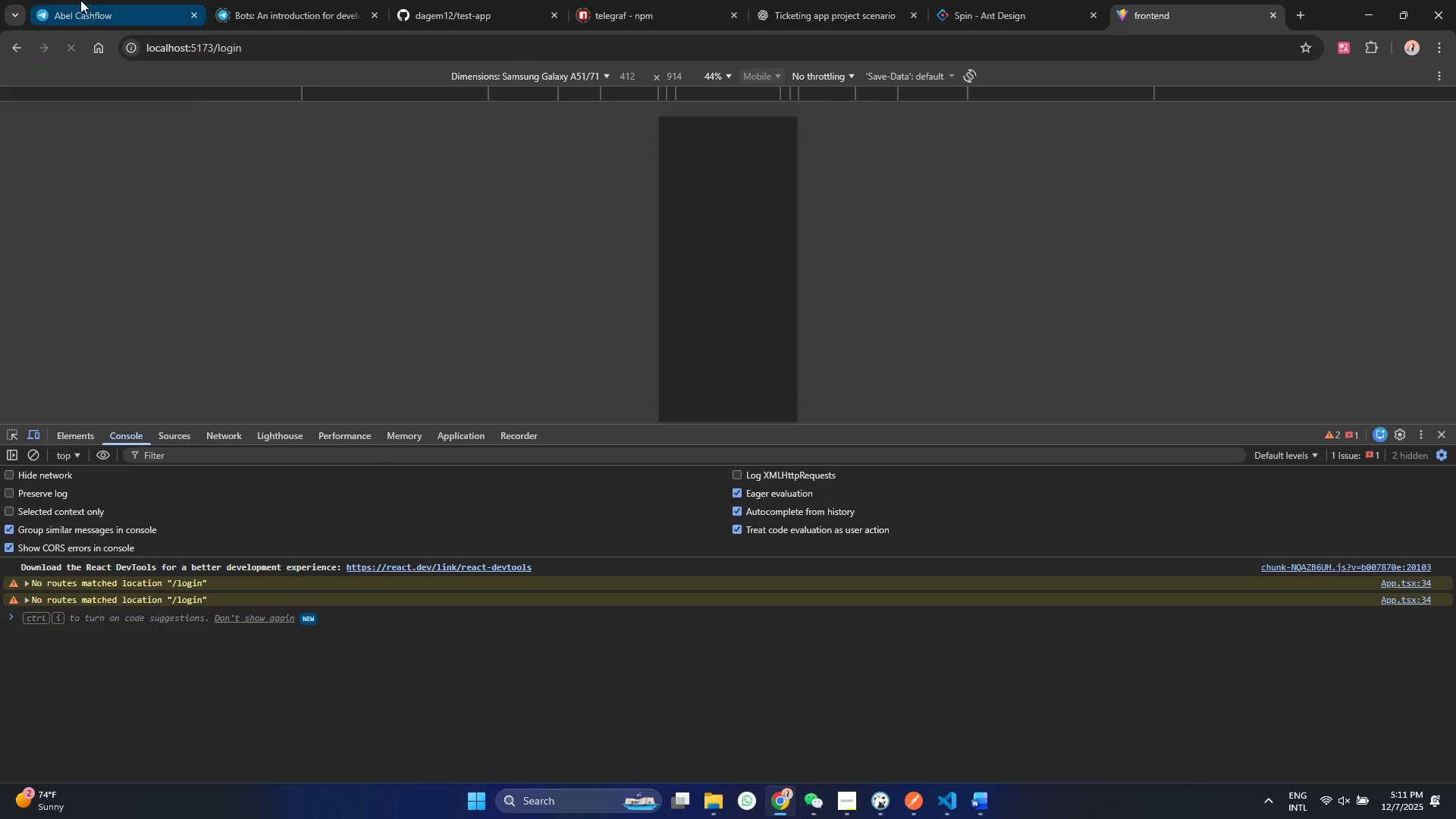 
left_click([81, 0])
 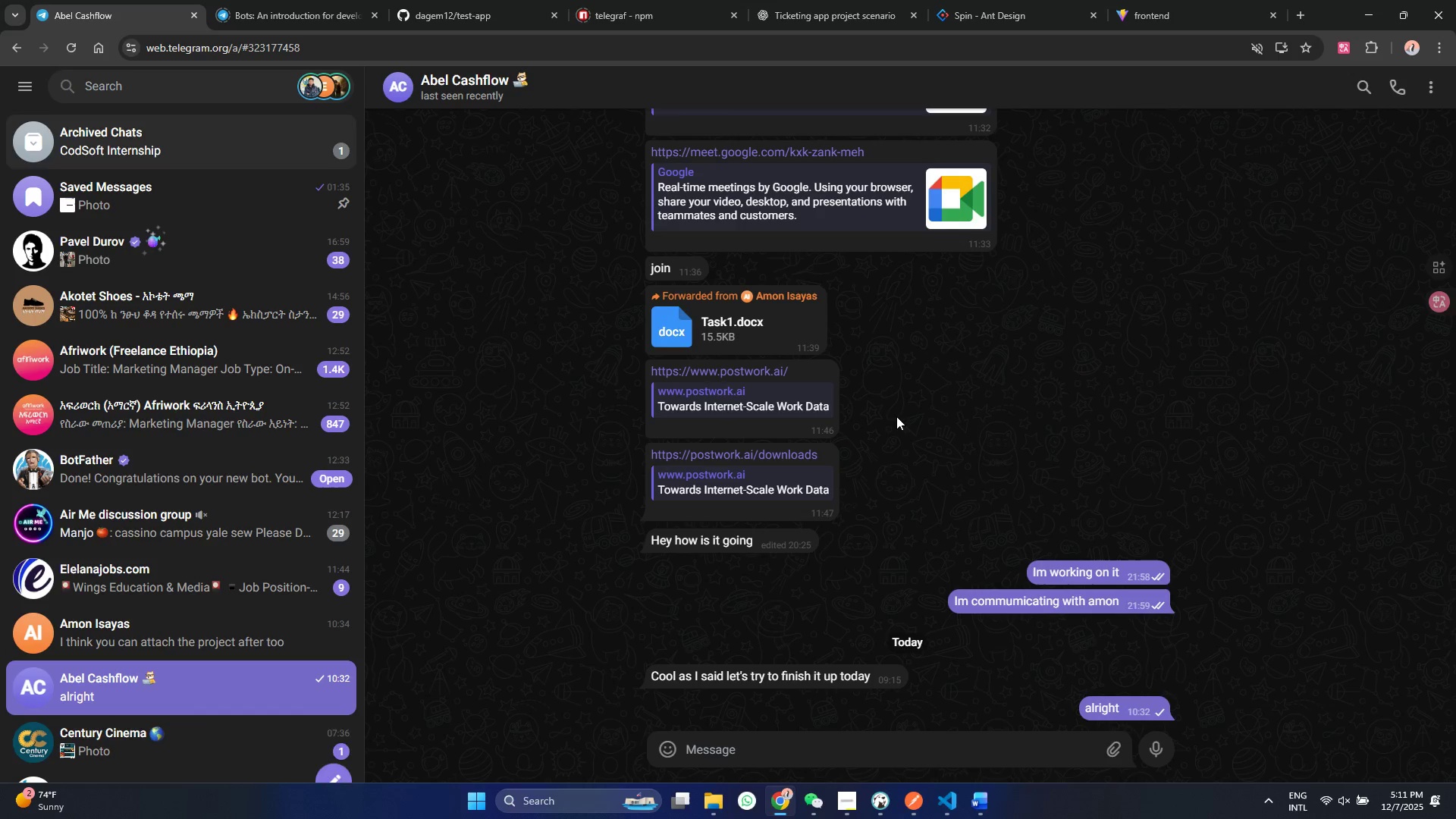 
scroll: coordinate [897, 416], scroll_direction: down, amount: 8.0
 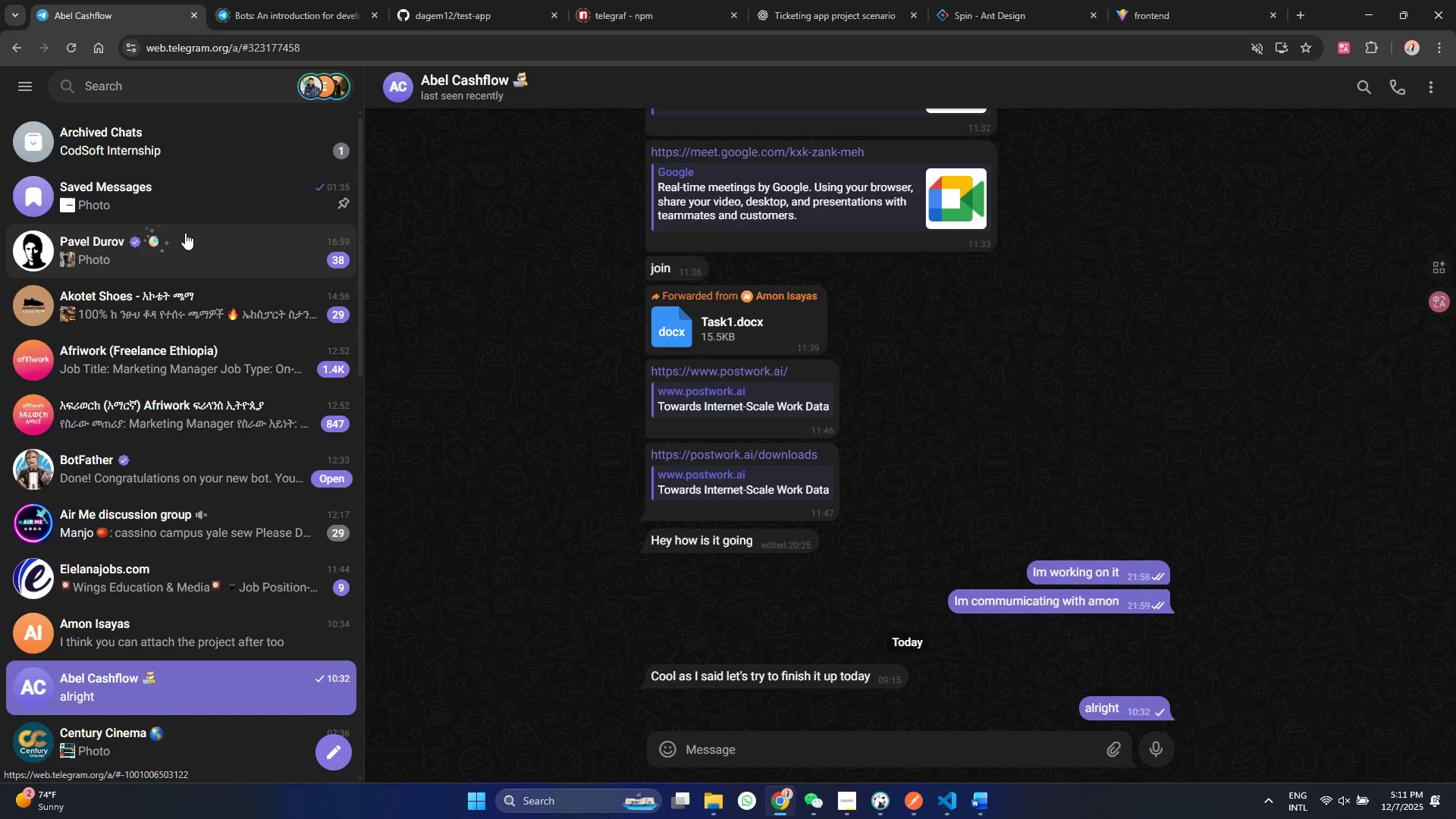 
left_click([175, 249])
 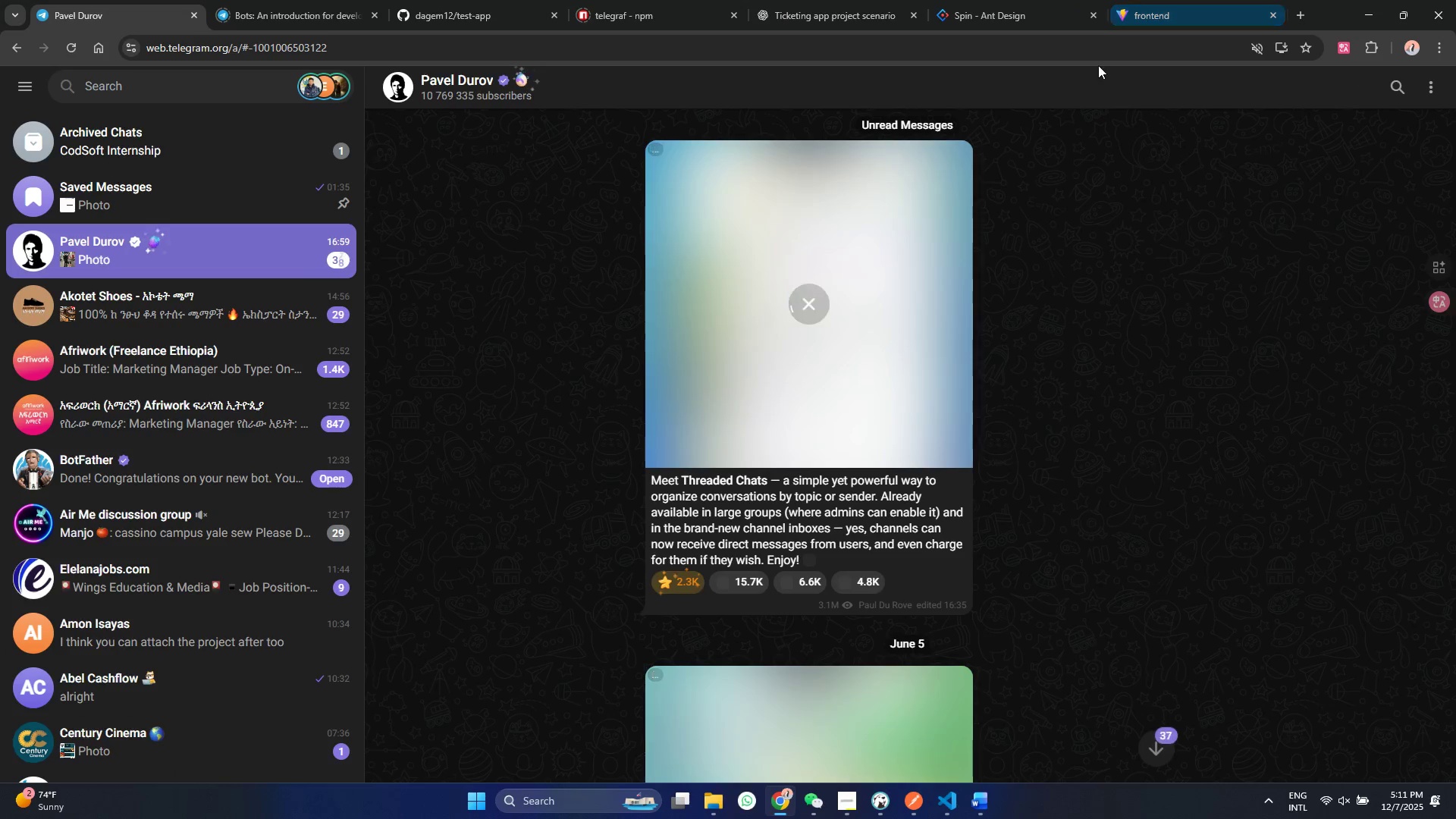 
left_click([1006, 0])
 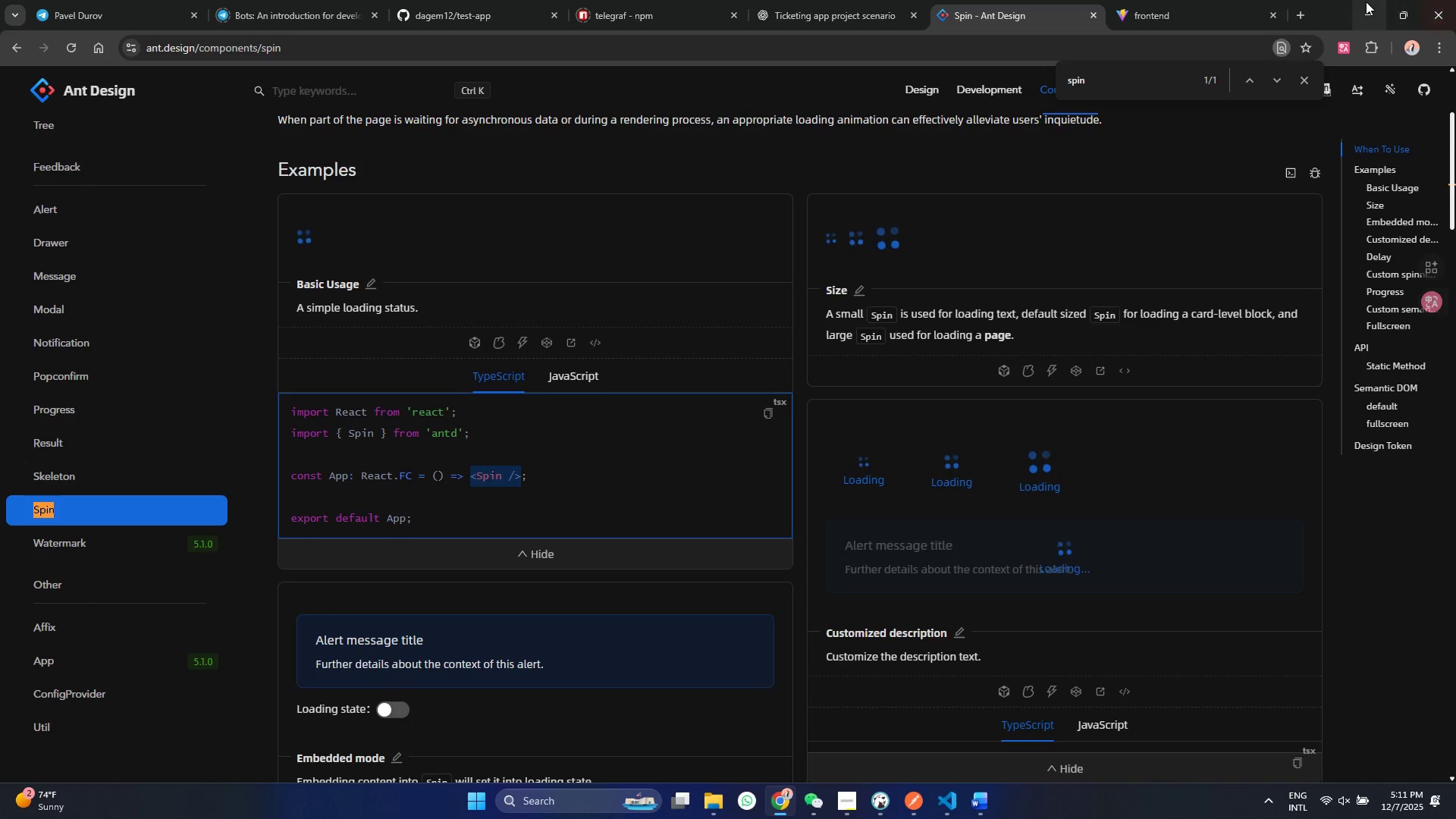 
left_click([1366, 2])
 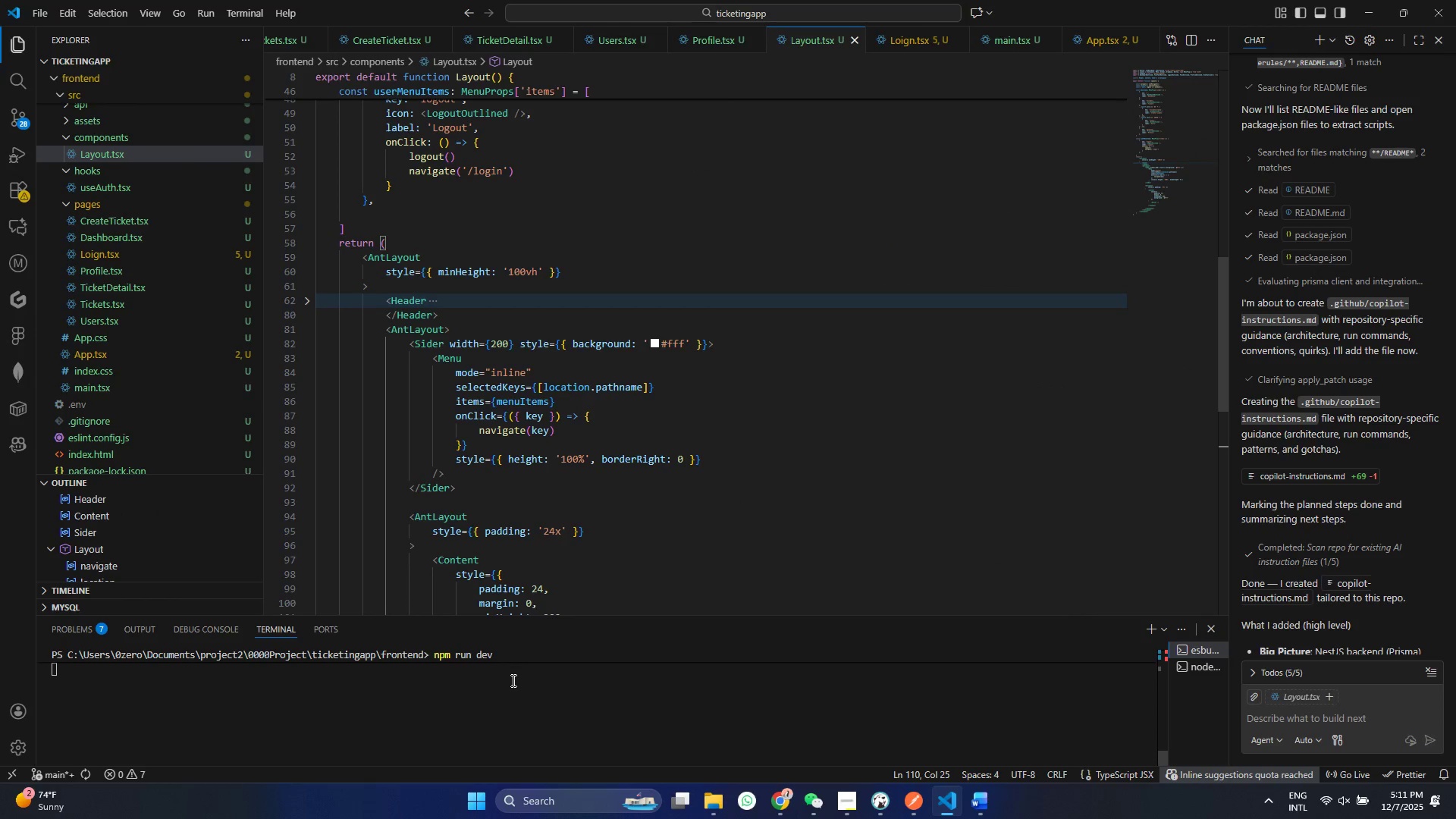 
scroll: coordinate [512, 356], scroll_direction: down, amount: 26.0
 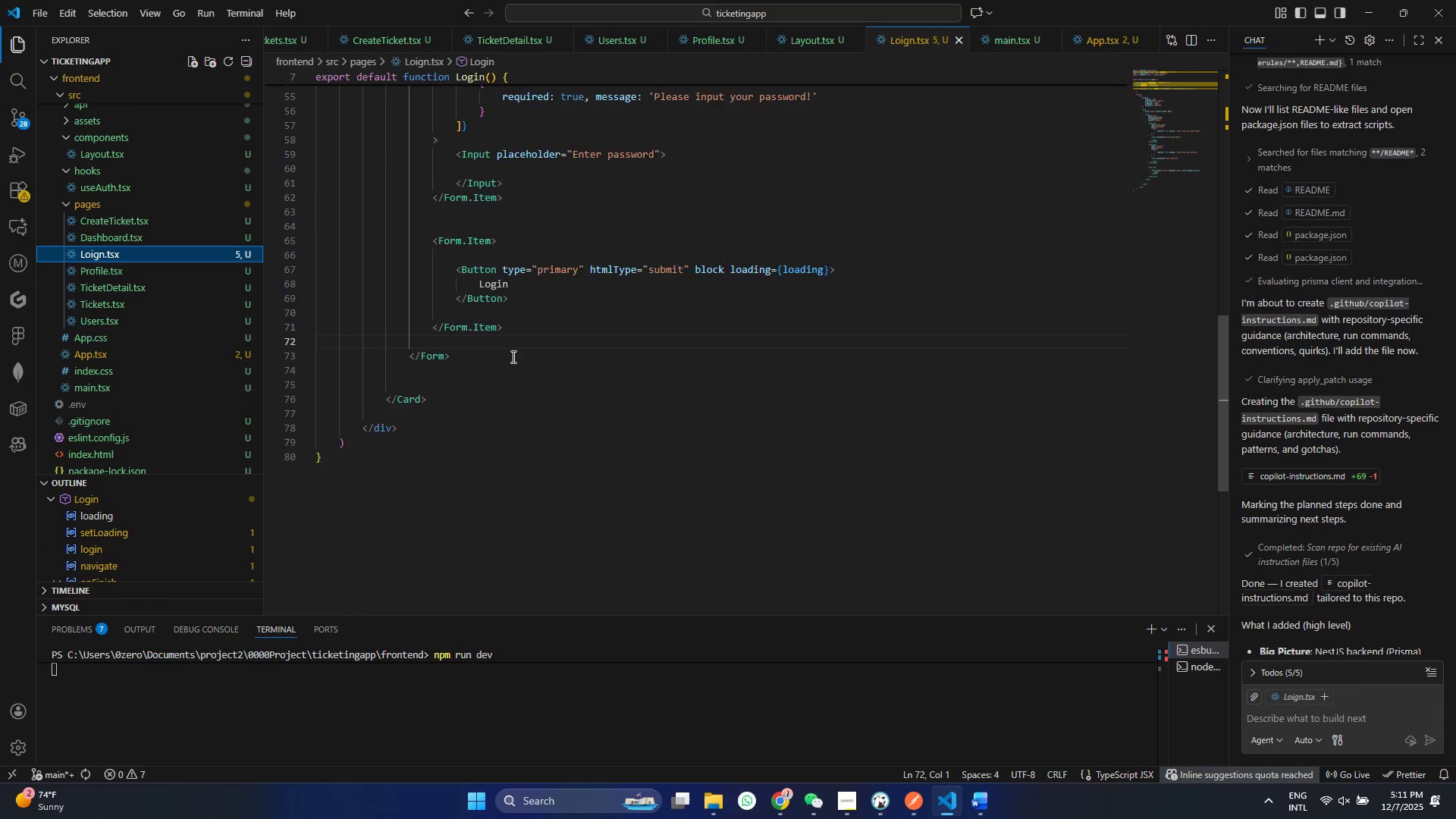 
scroll: coordinate [512, 356], scroll_direction: up, amount: 19.0
 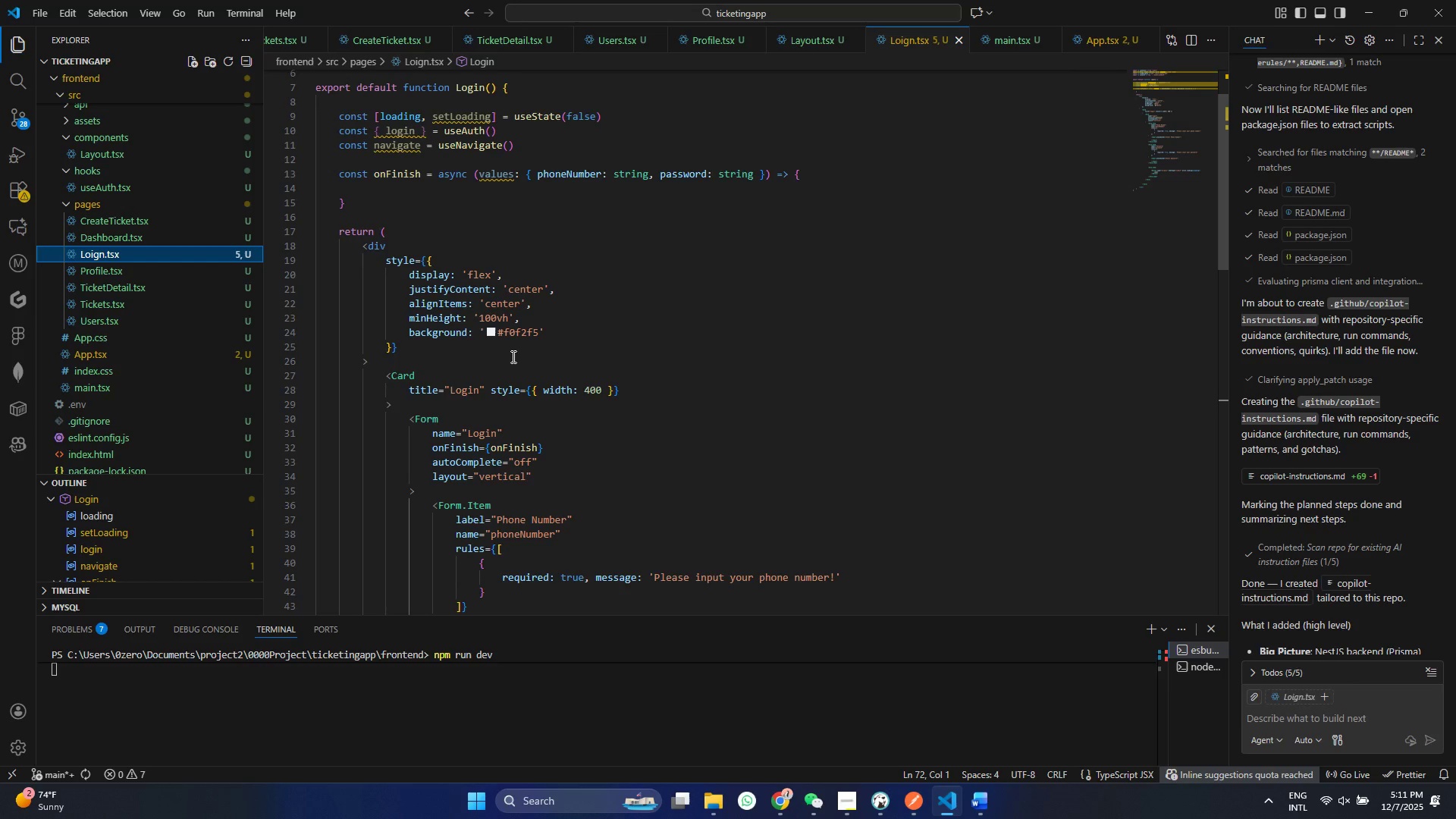 
wait(26.66)
 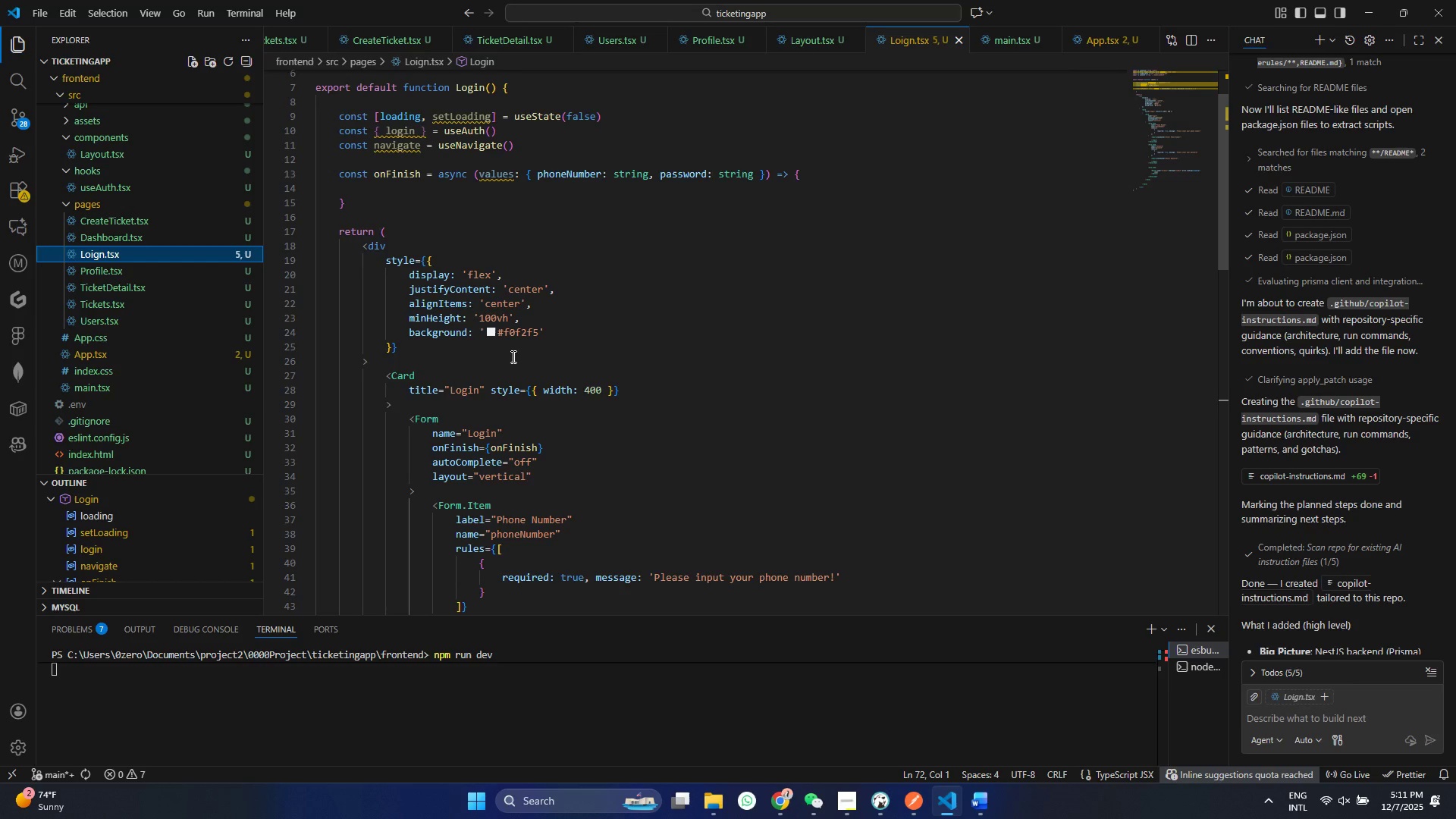 
left_click([340, 196])
 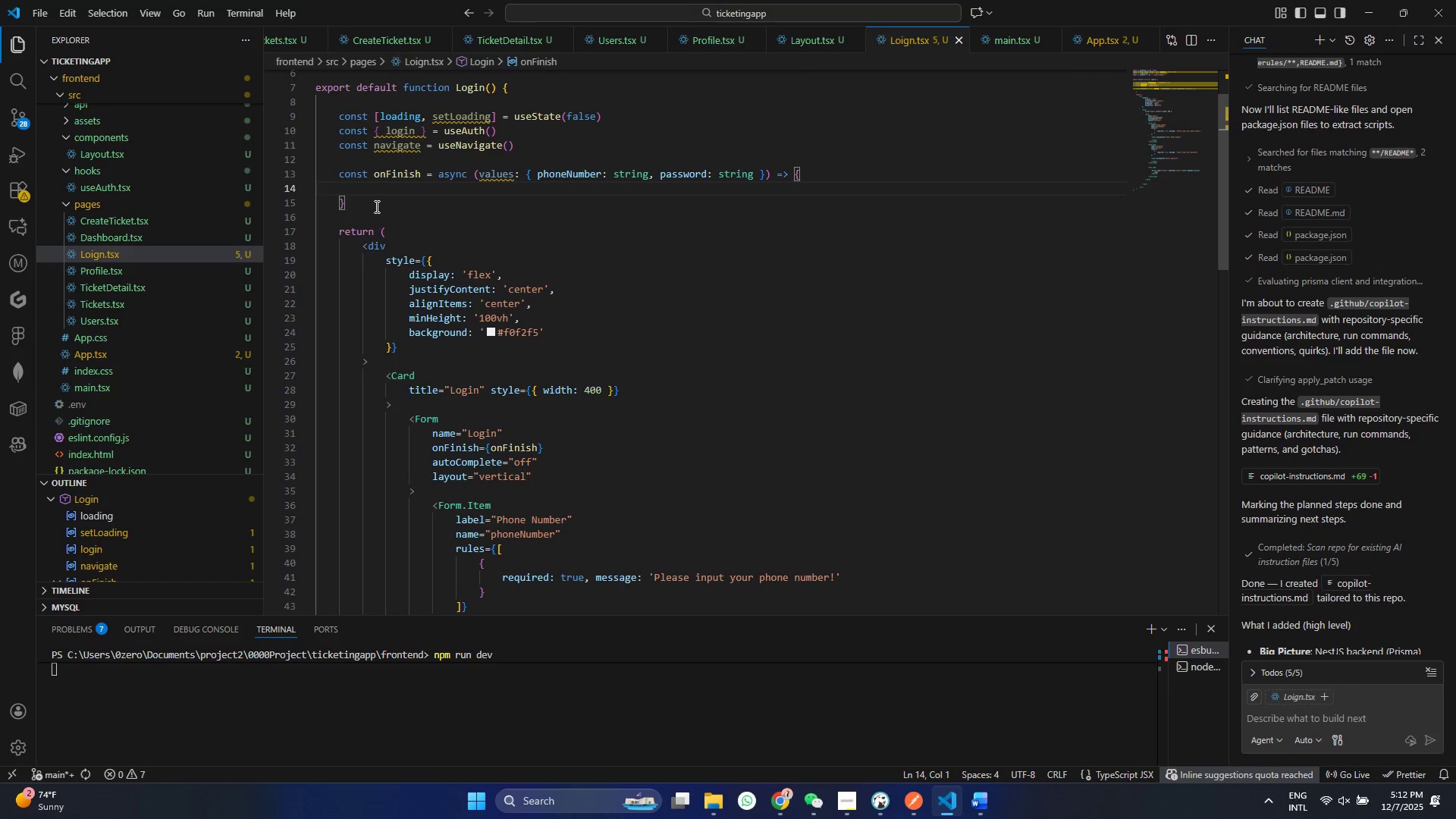 
type(     const)
 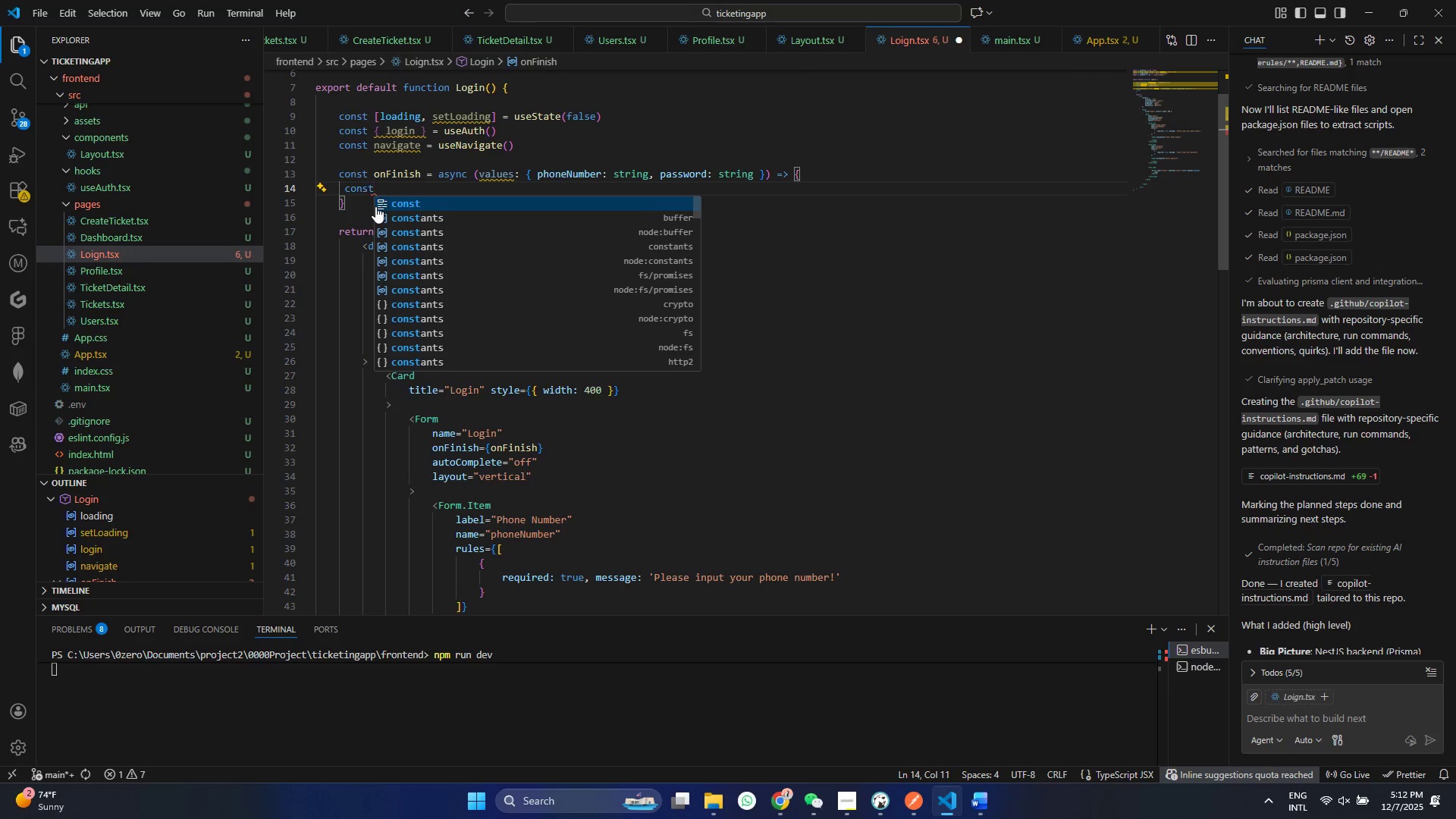 
hold_key(key=ControlLeft, duration=0.39)
 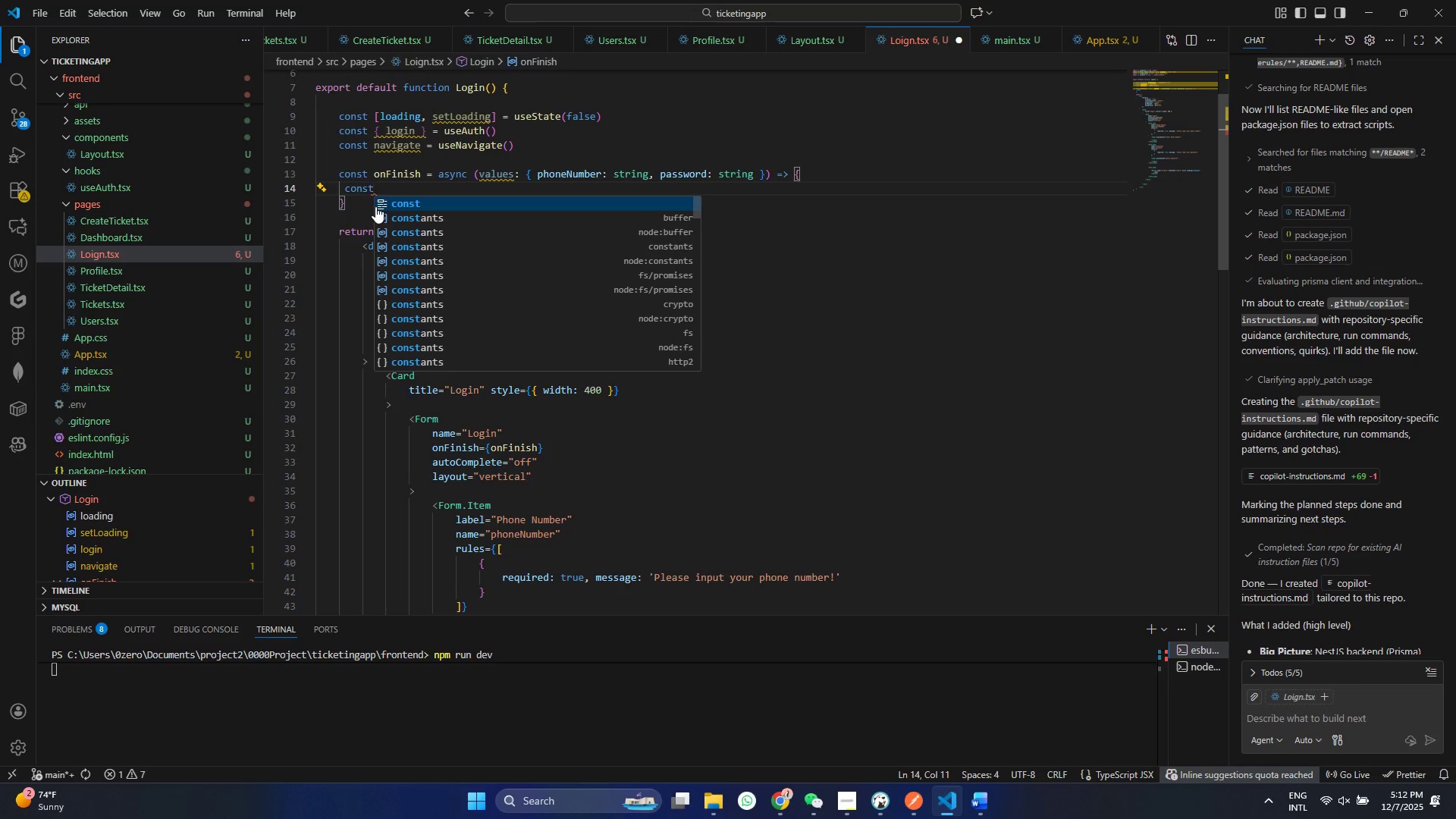 
key(Control+ControlLeft)
 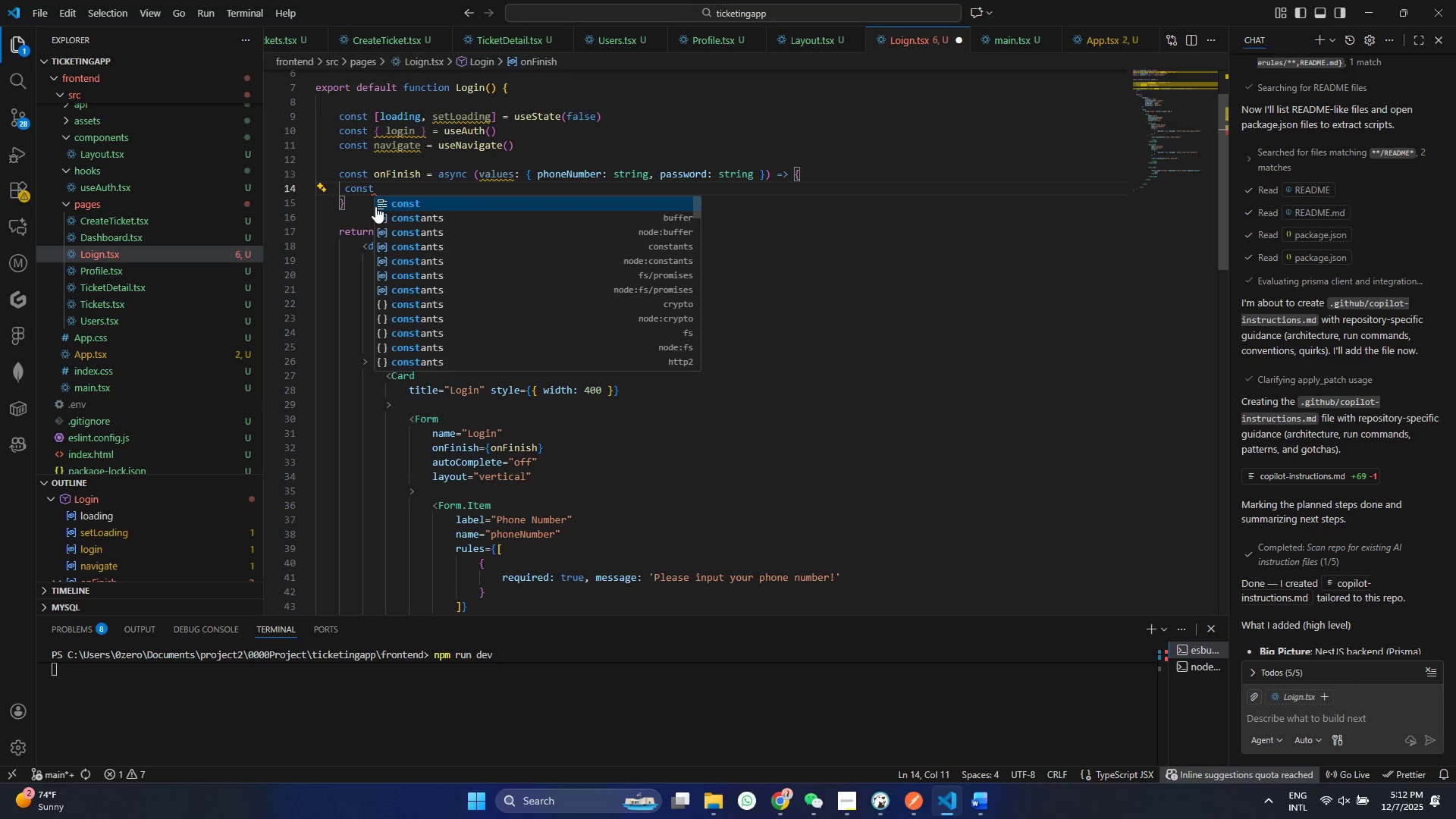 
key(Backspace)
key(Backspace)
key(Backspace)
key(Backspace)
key(Backspace)
type(setl)
key(Backspace)
type(l)
 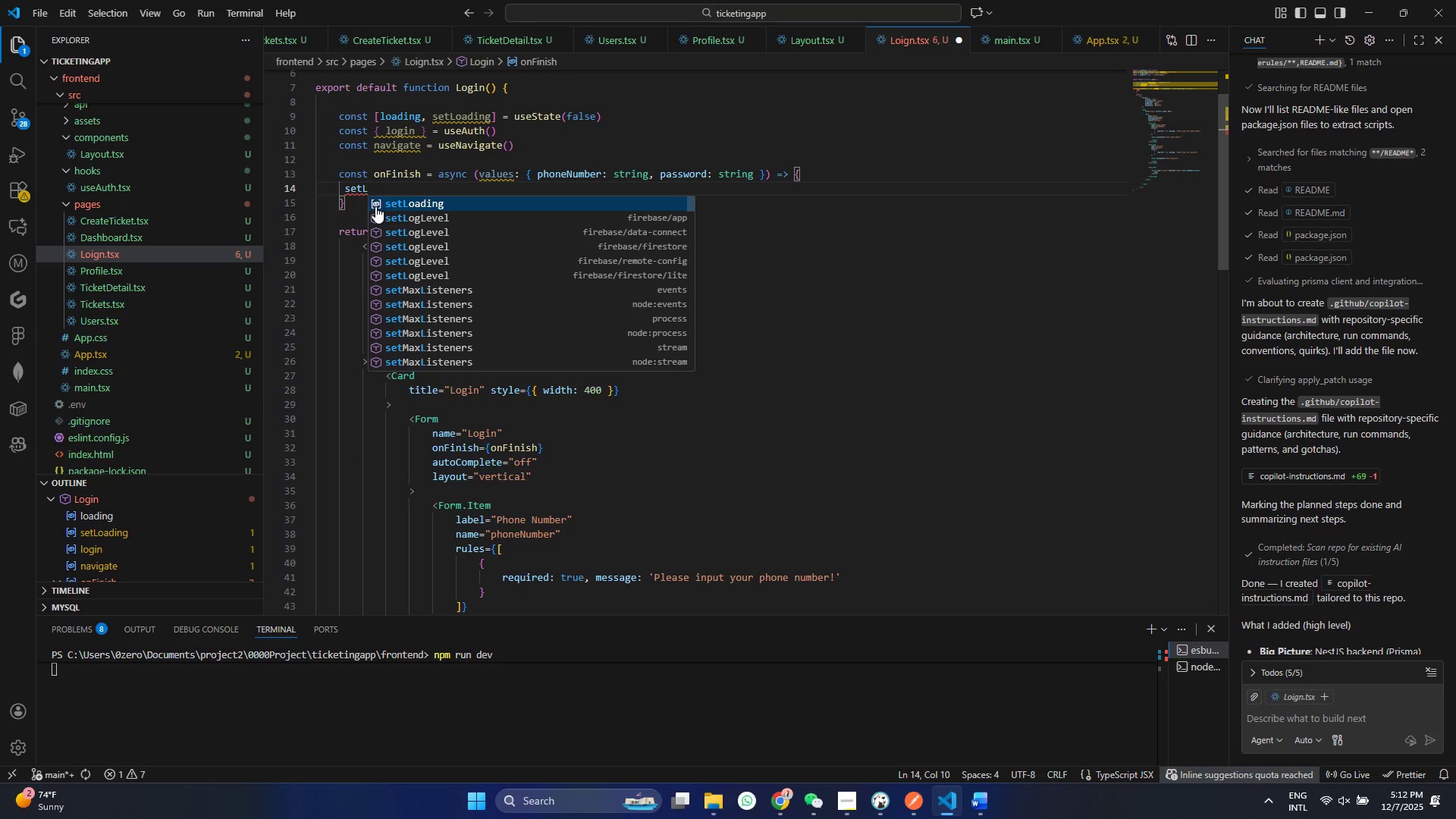 
key(Enter)
 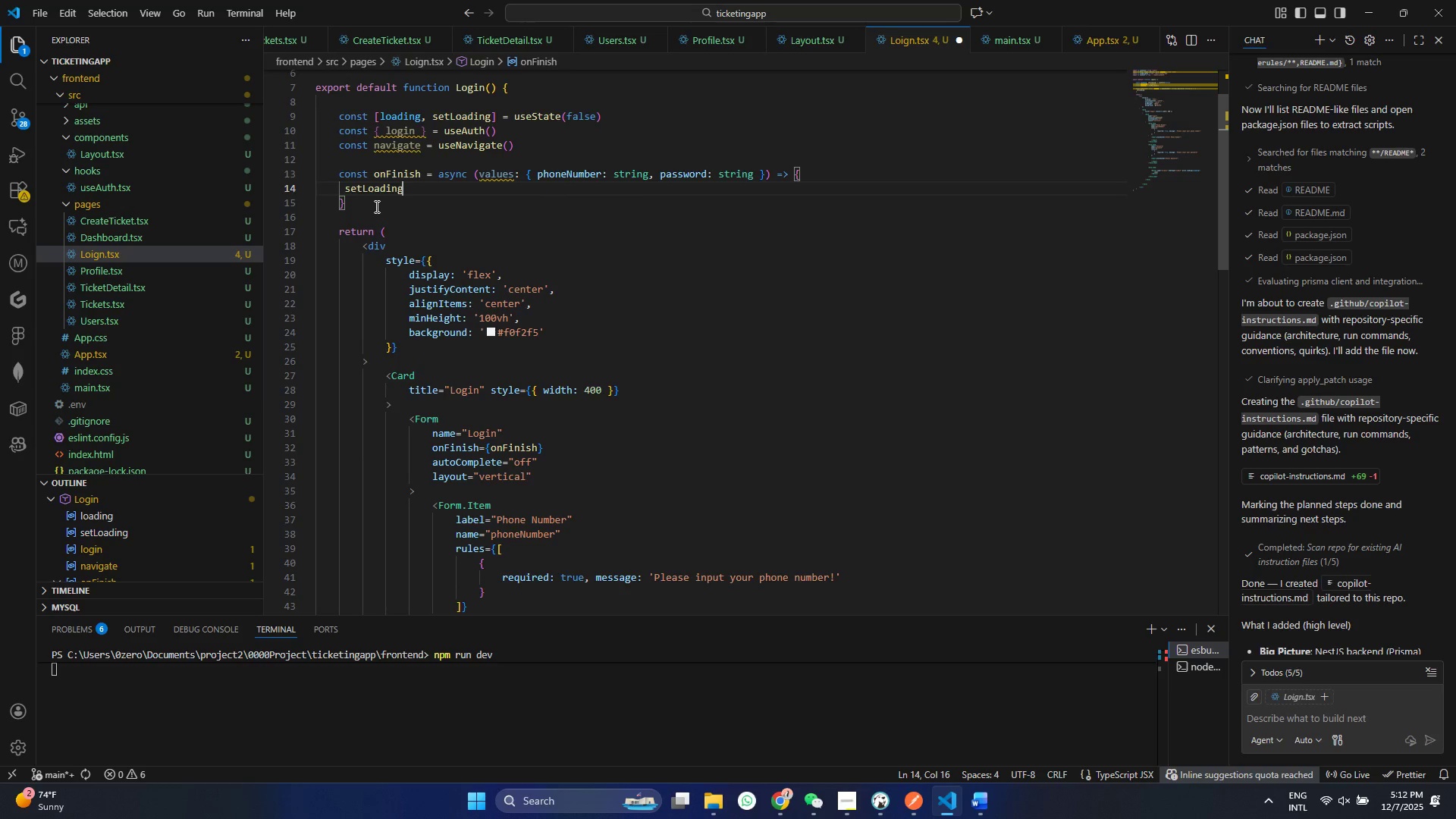 
type((true)
 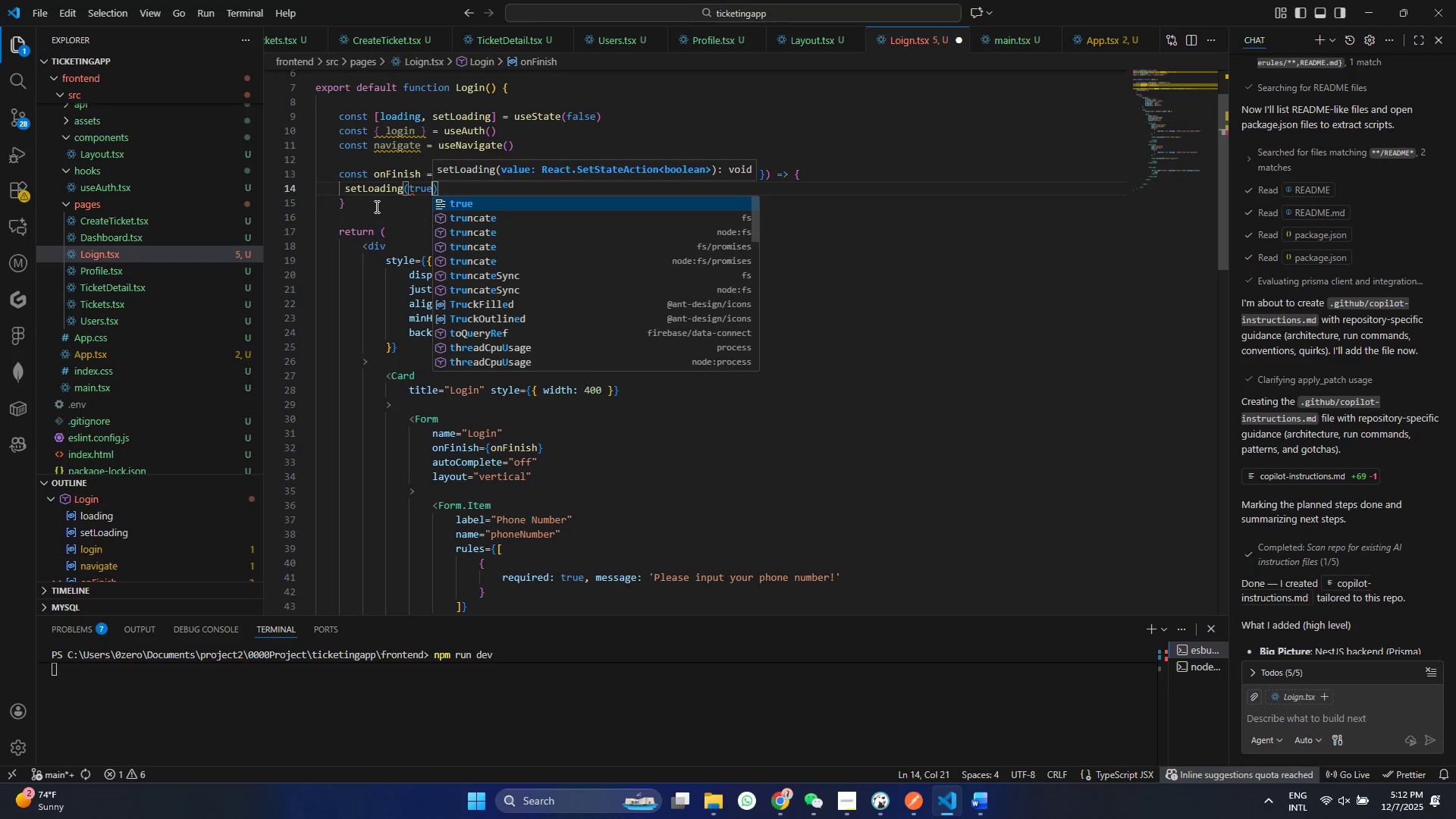 
key(Control+ControlLeft)
 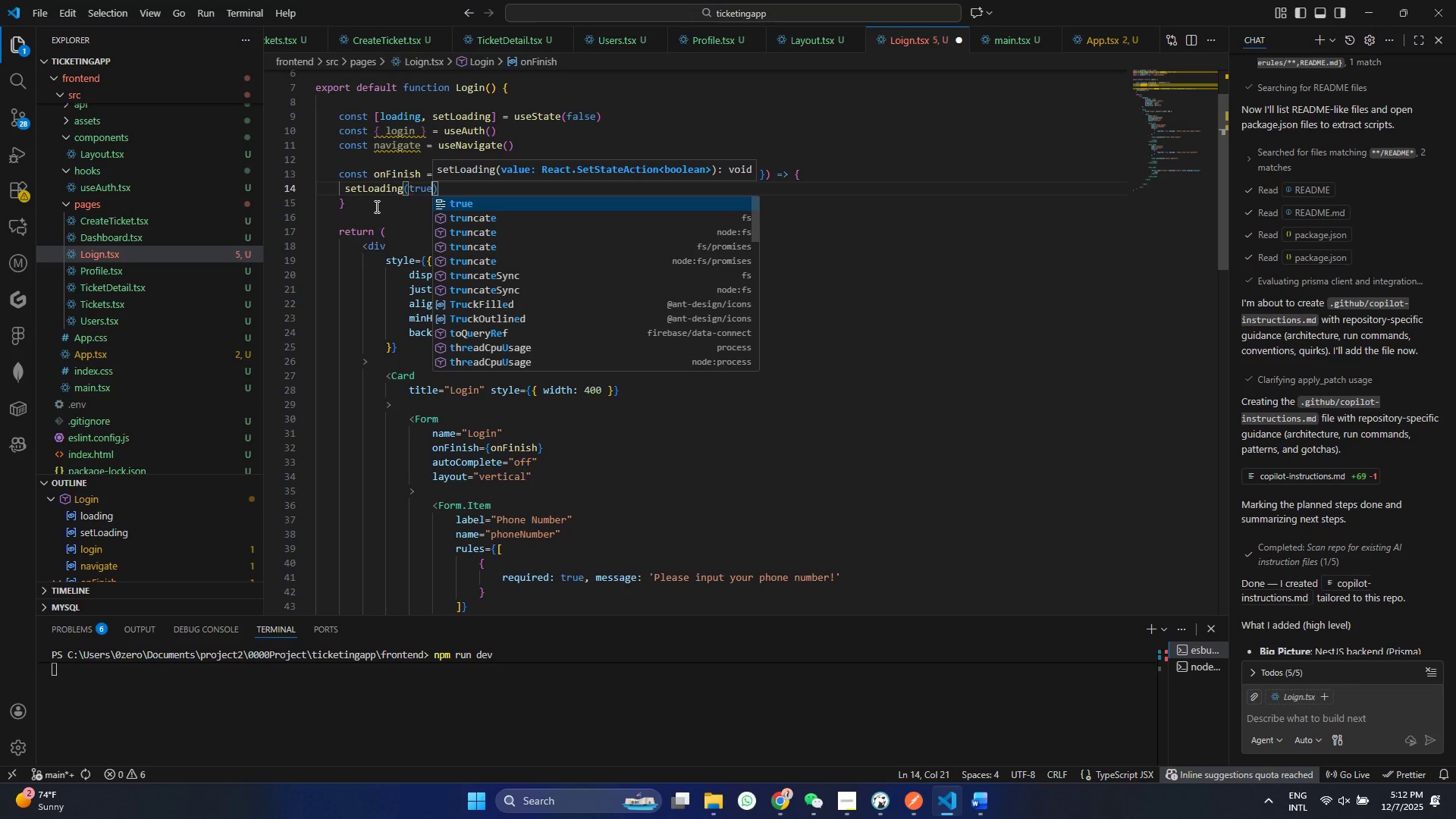 
key(Control+S)
 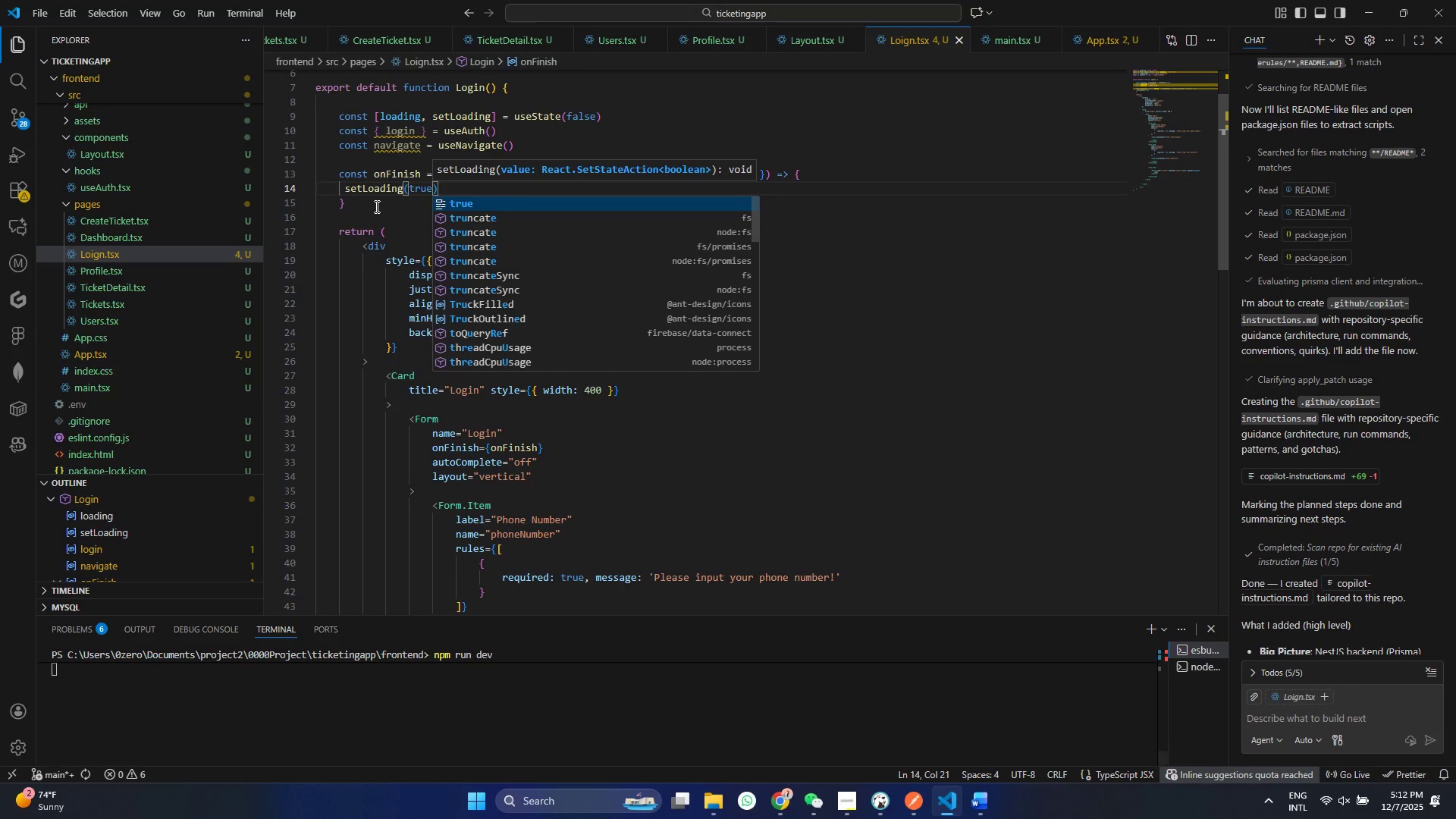 
key(Control+ArrowRight)
 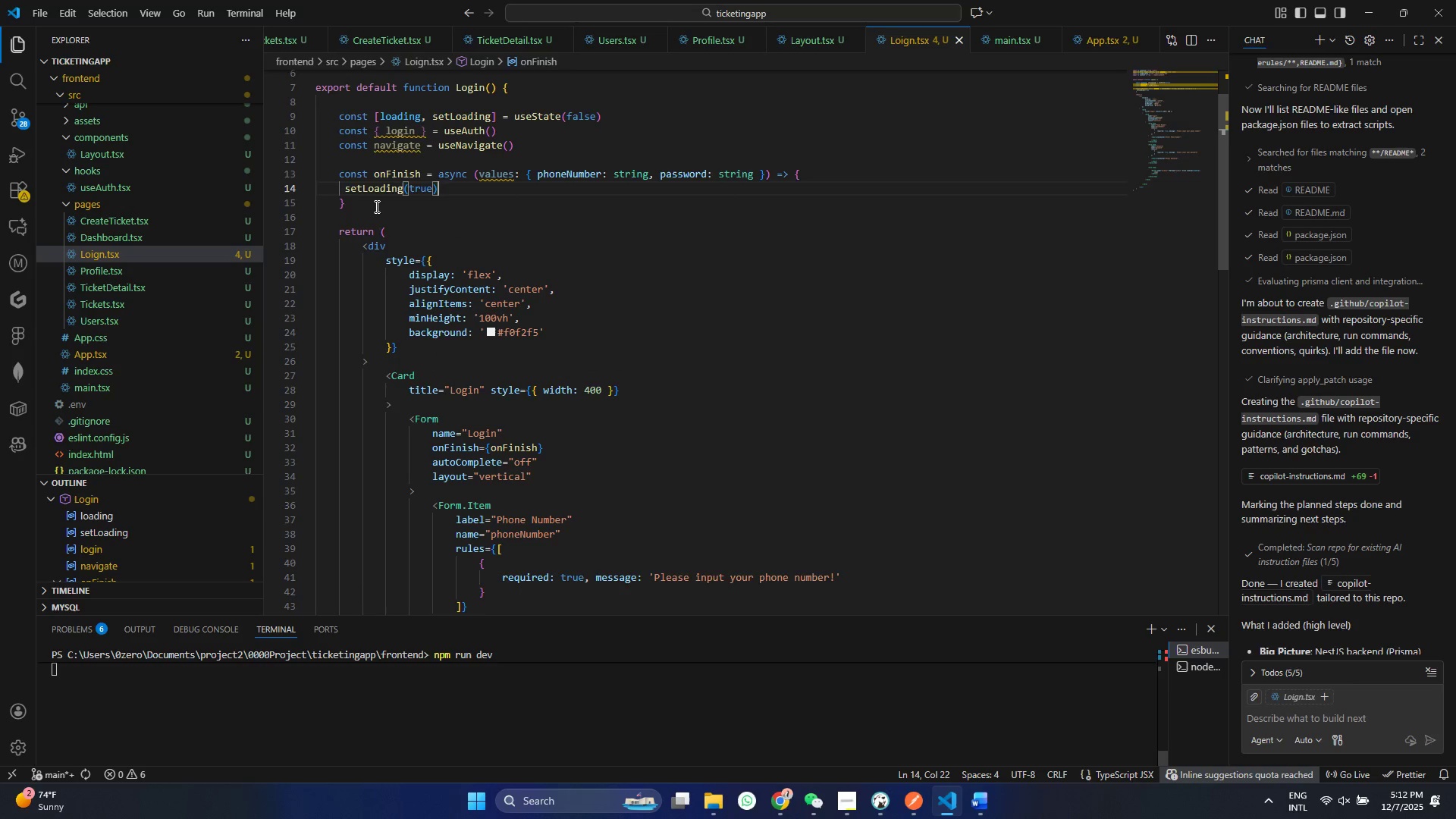 
key(Enter)
 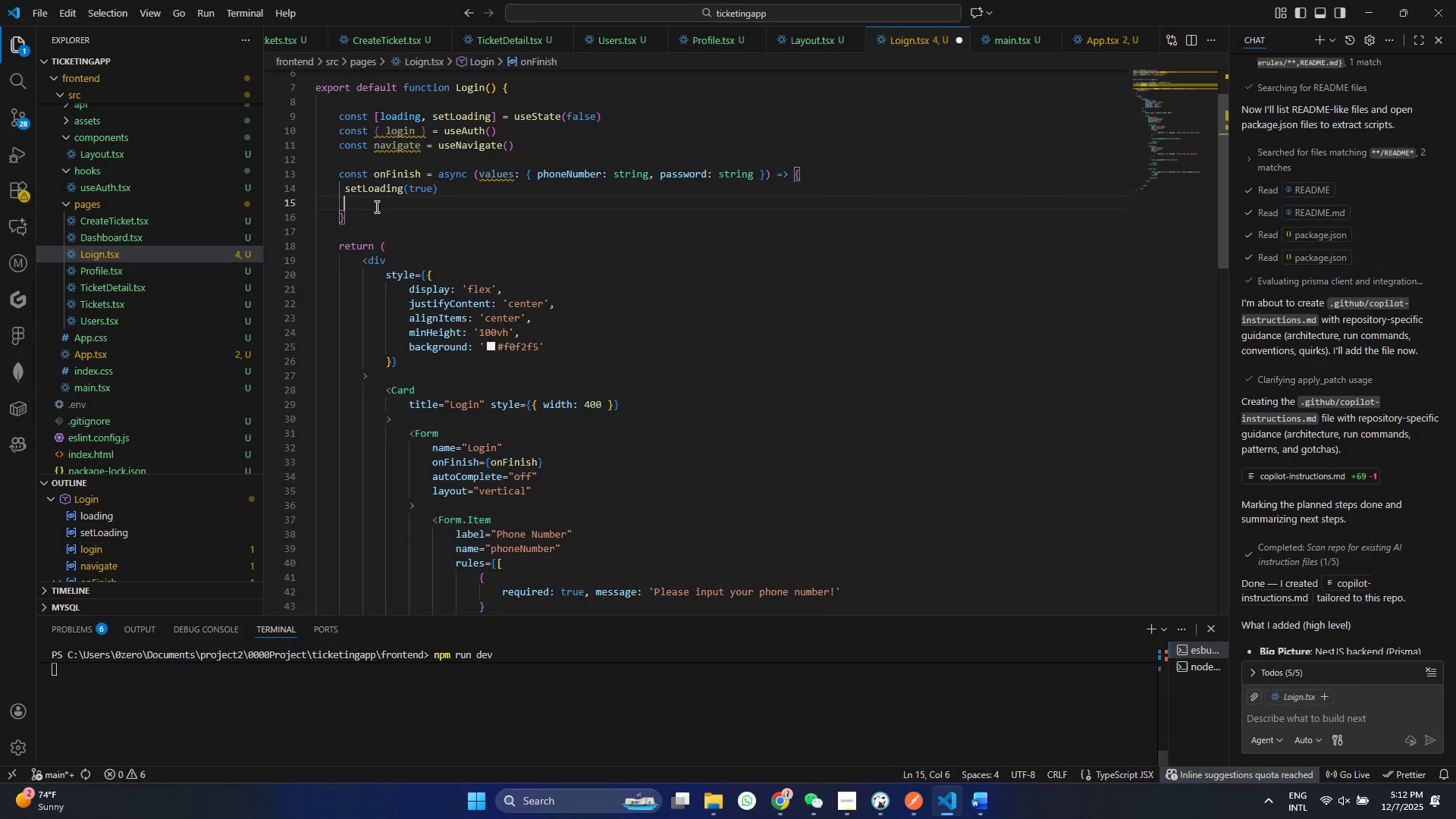 
key(Enter)
 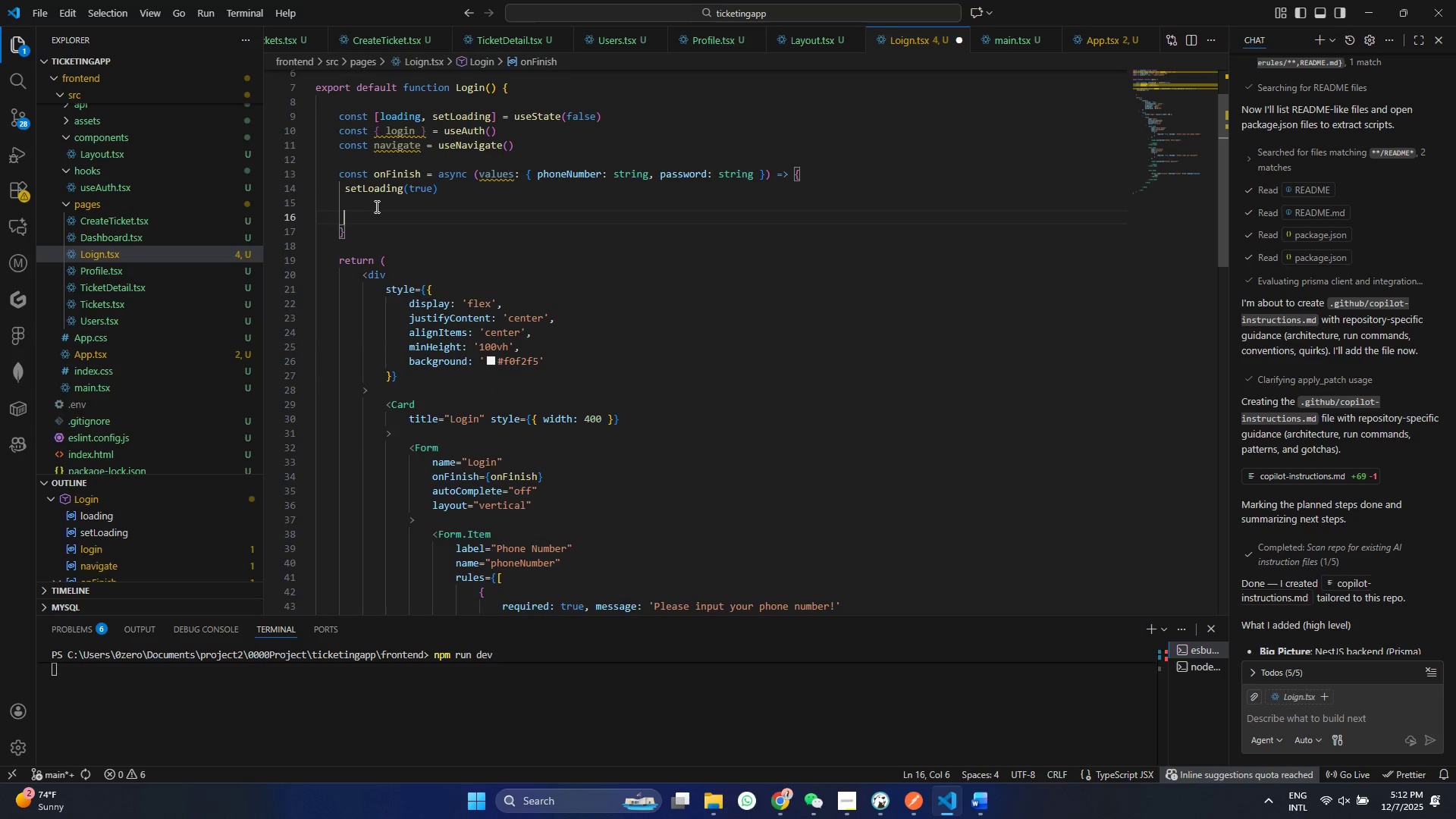 
type(r)
key(Backspace)
type(tru)
key(Backspace)
type(y{)
 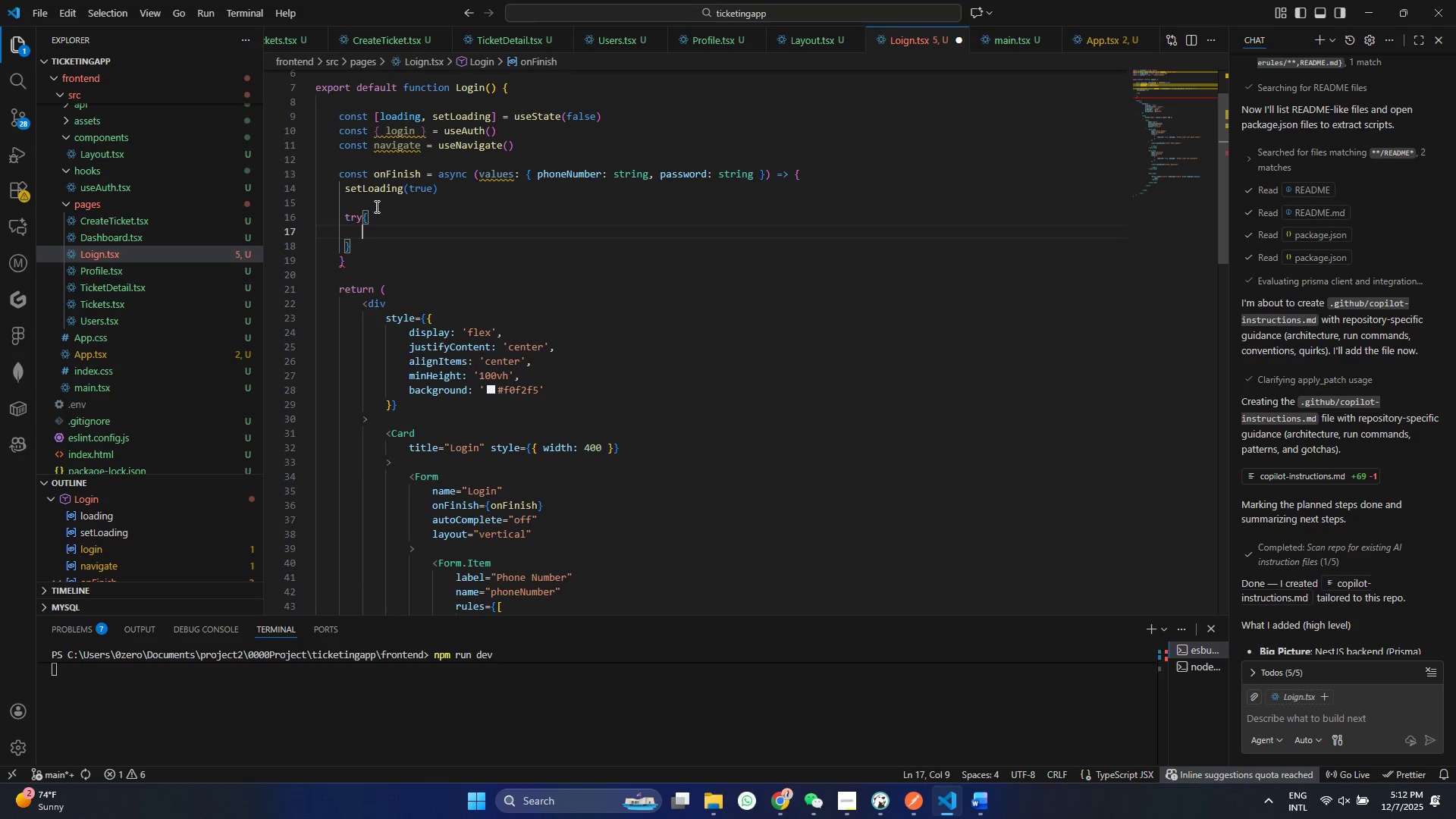 
 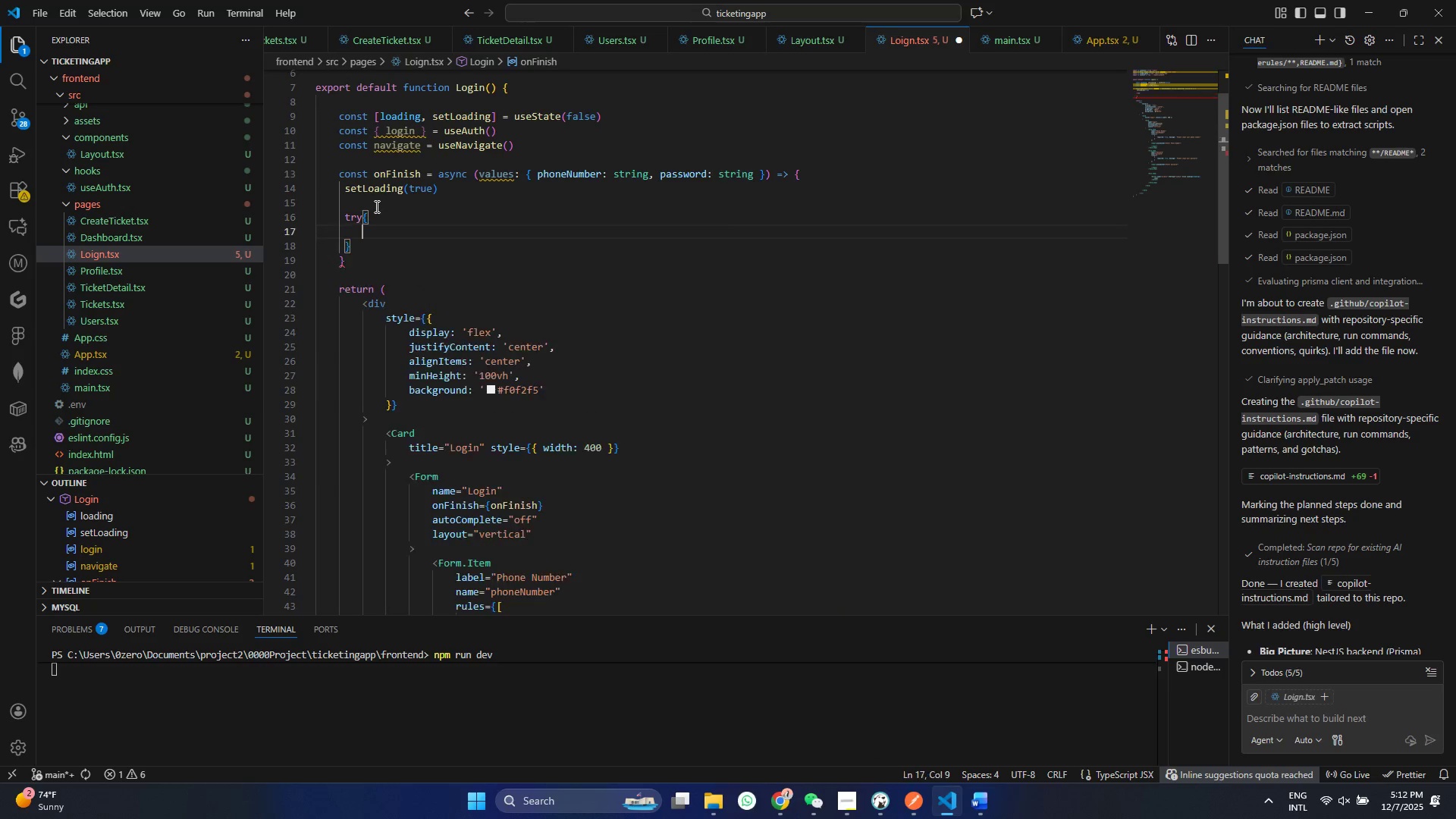 
key(Enter)
 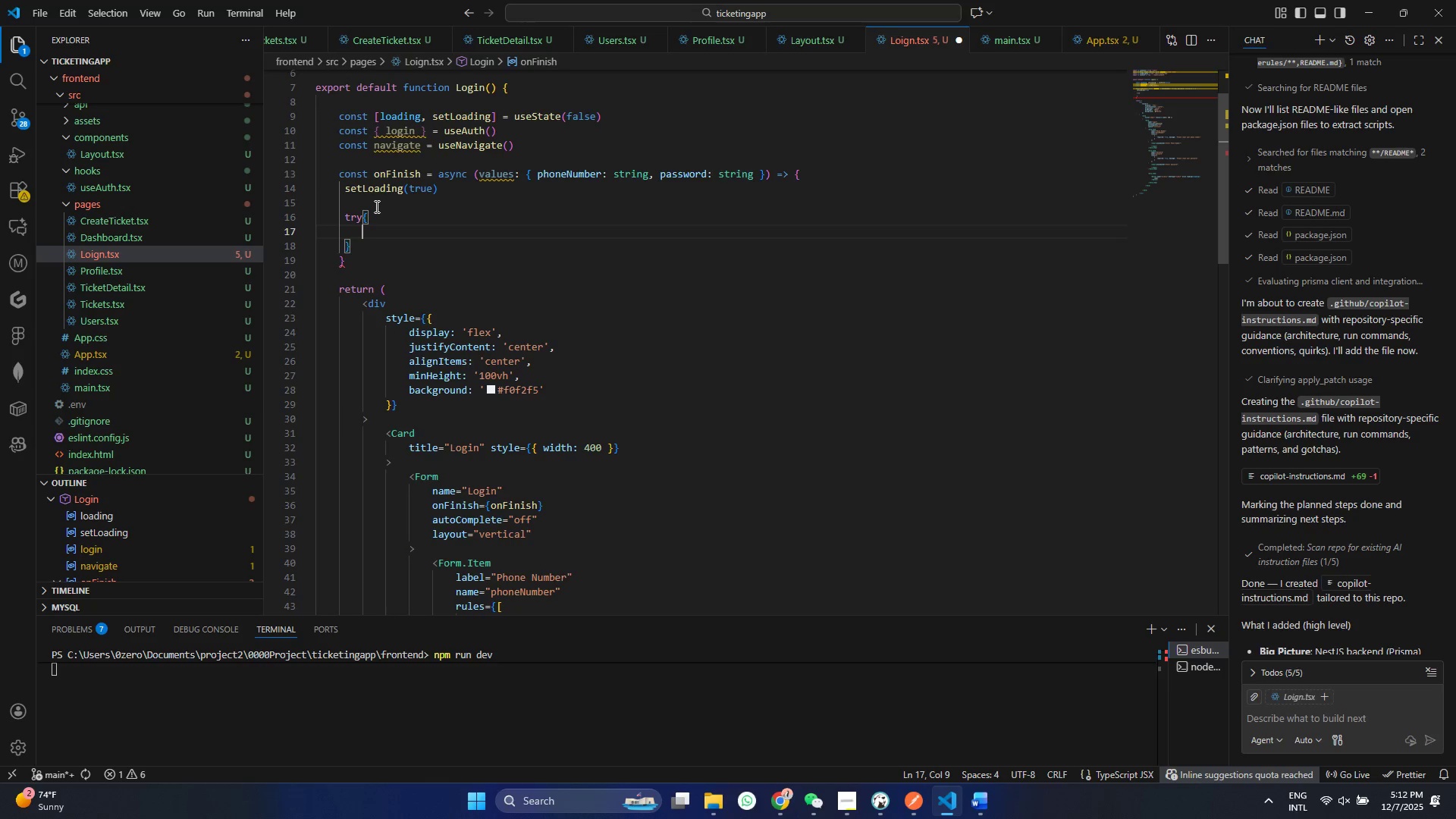 
key(ArrowDown)
 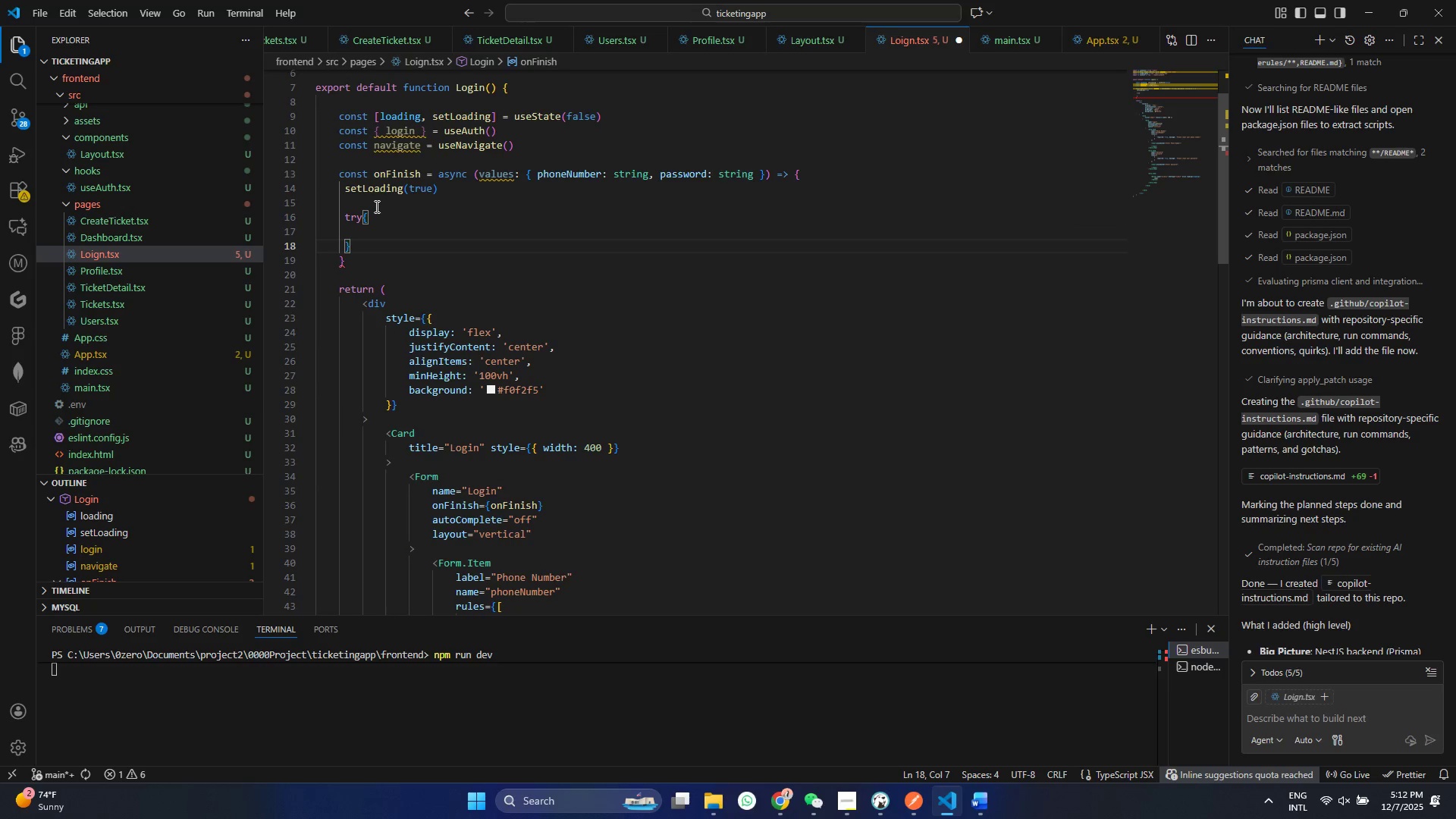 
type(car)
key(Backspace)
type(tc(Errr)
key(Backspace)
type(or)
 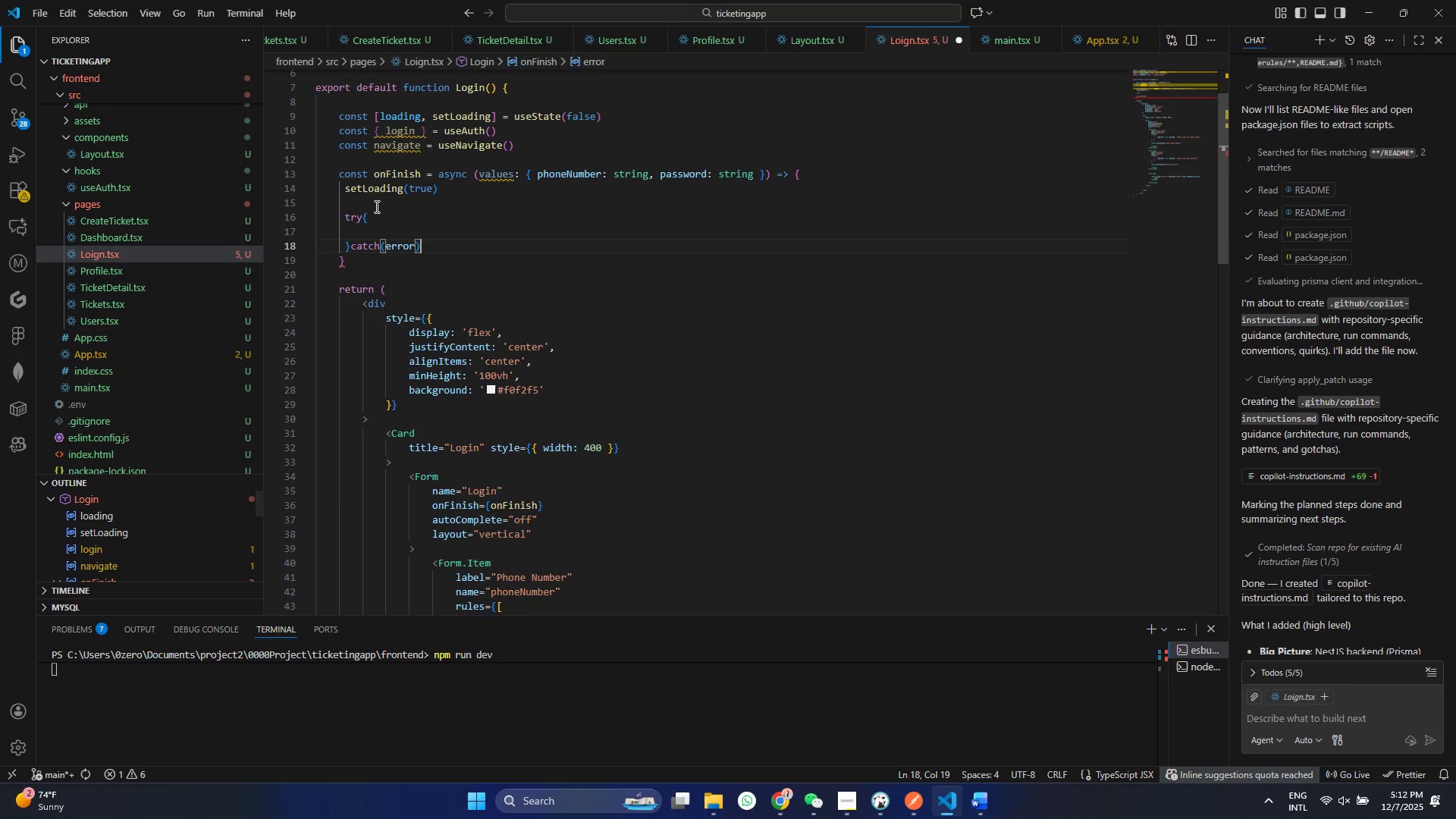 
 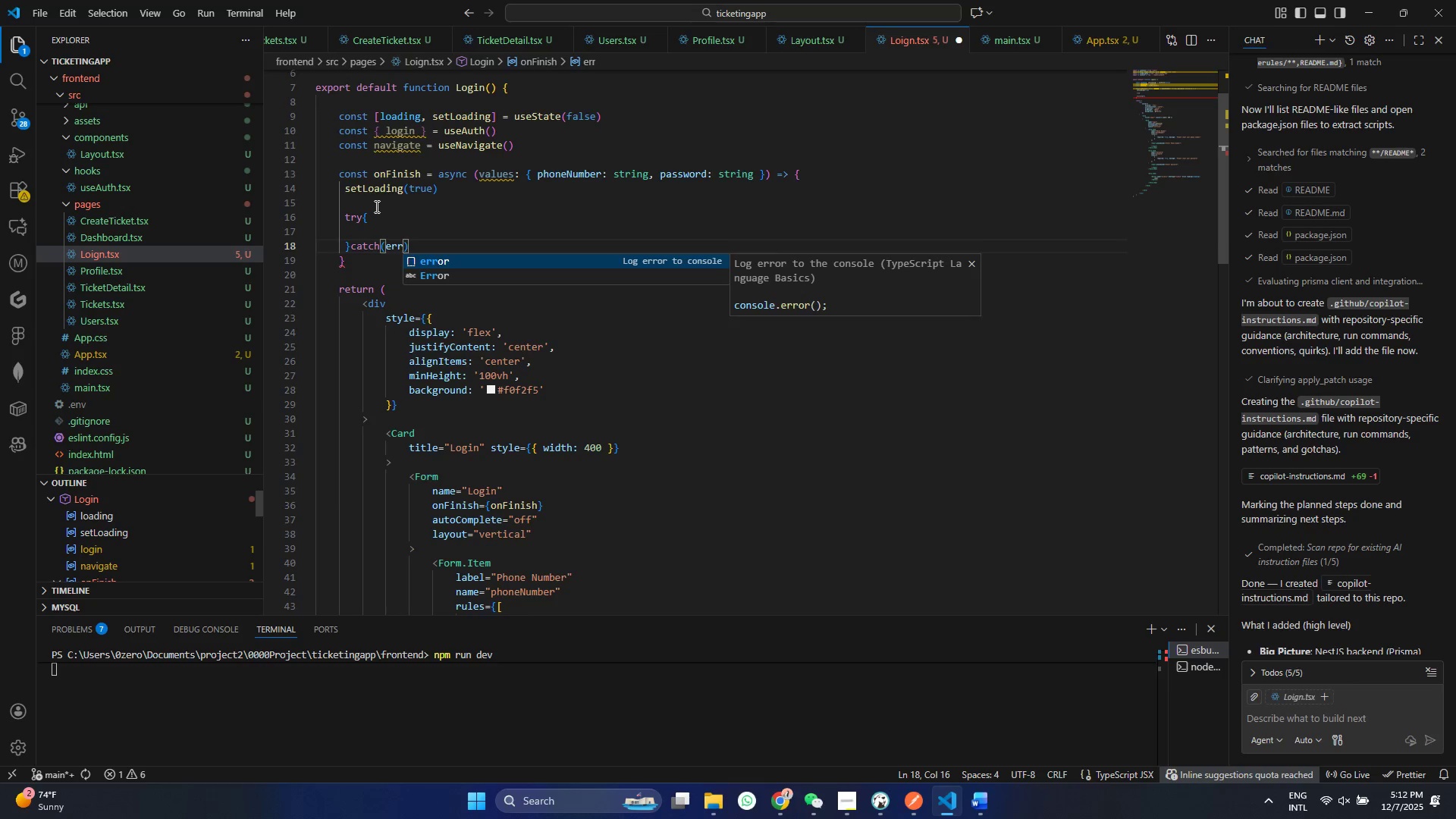 
key(ArrowRight)
 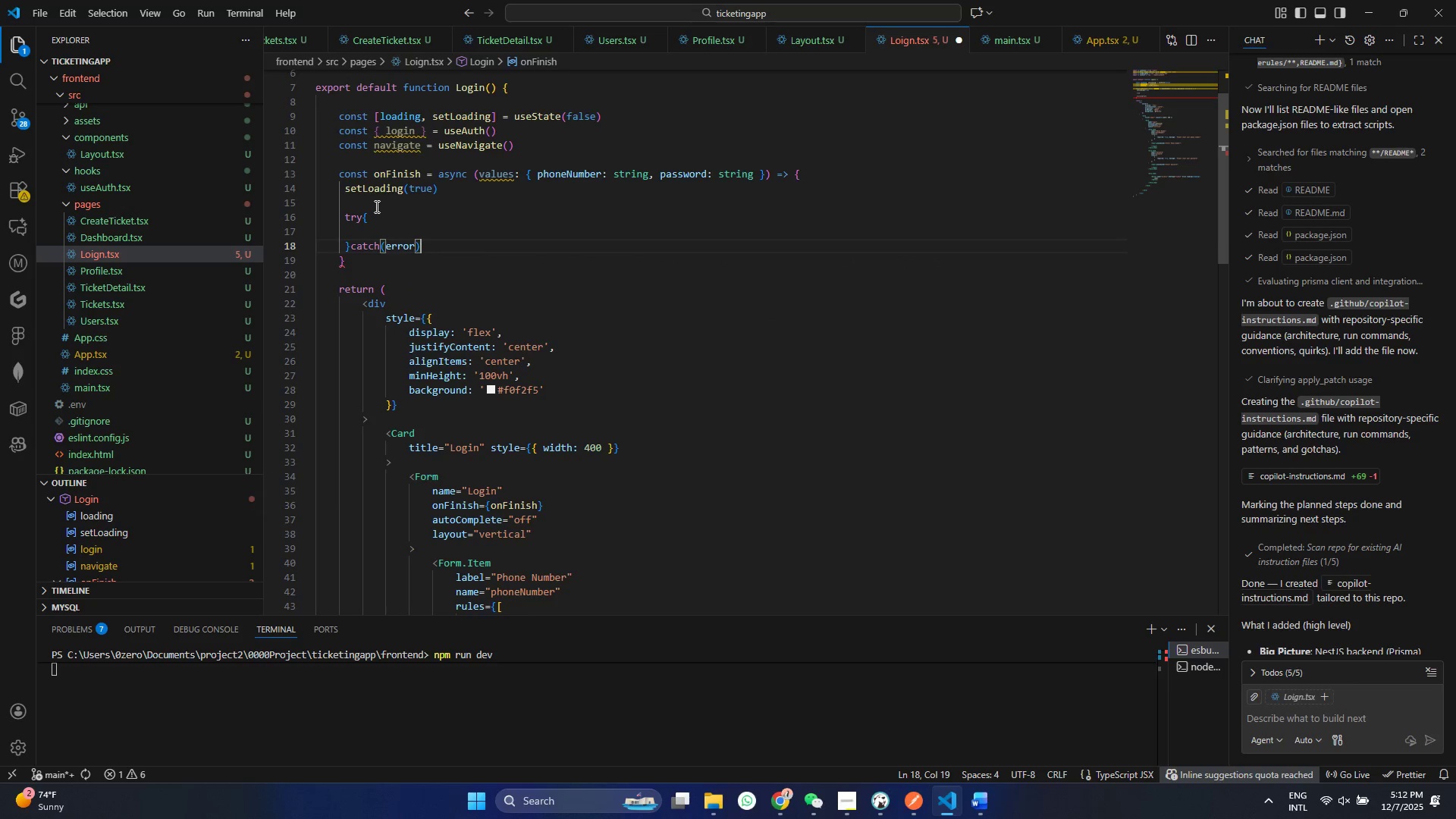 
key(Shift+BracketLeft)
 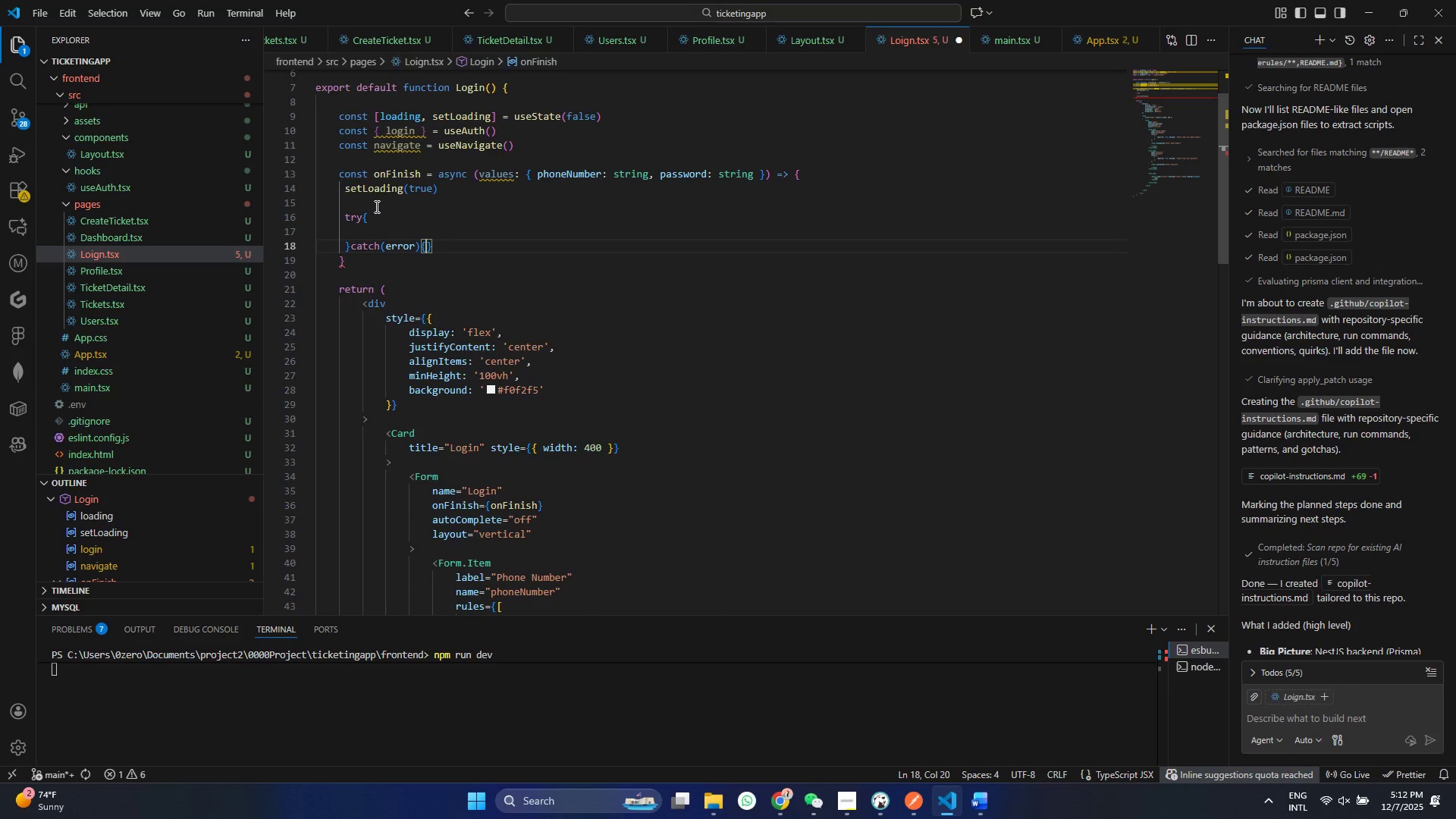 
key(Enter)
 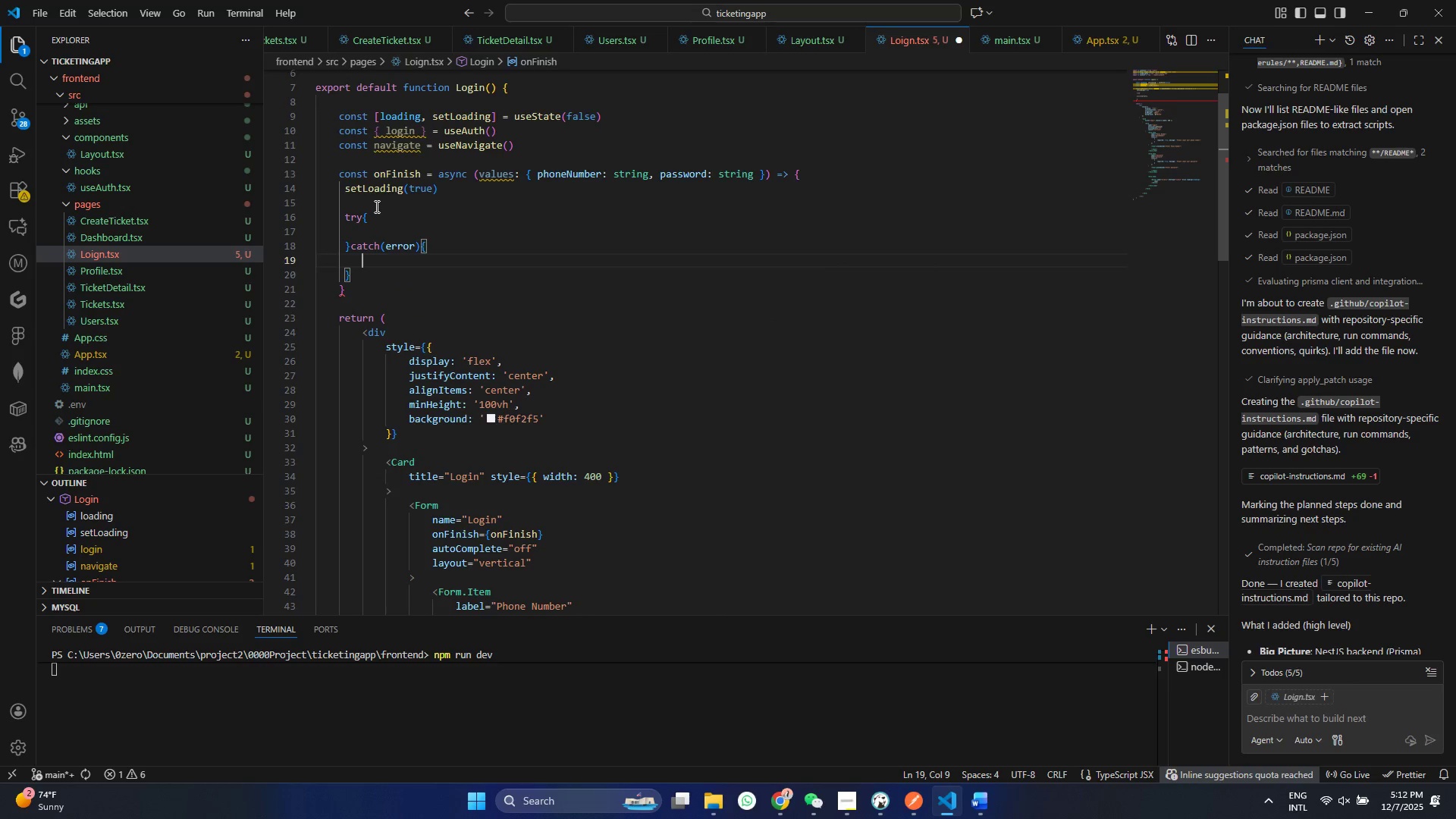 
key(ArrowUp)
 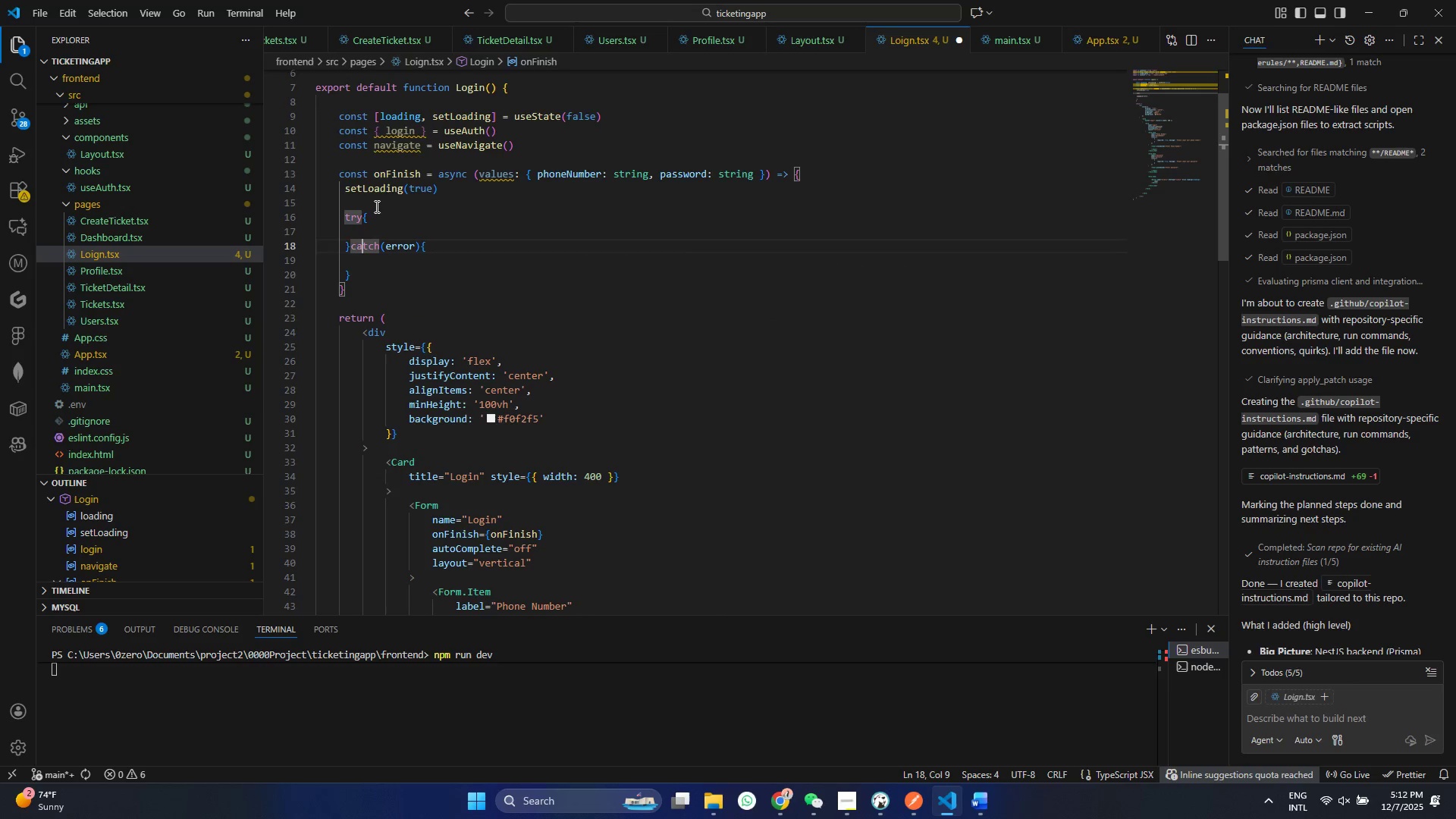 
key(ArrowUp)
 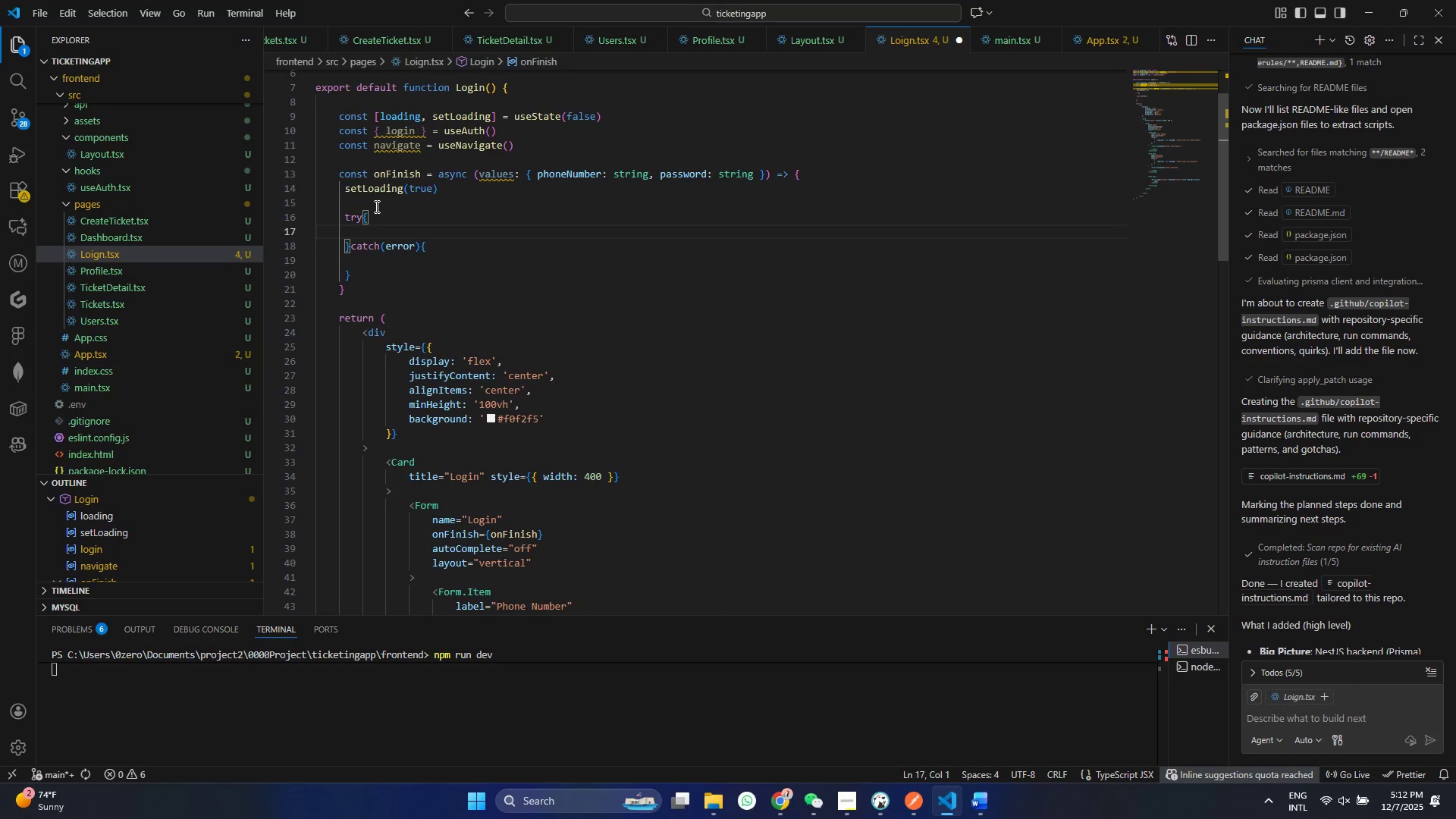 
key(Space)
 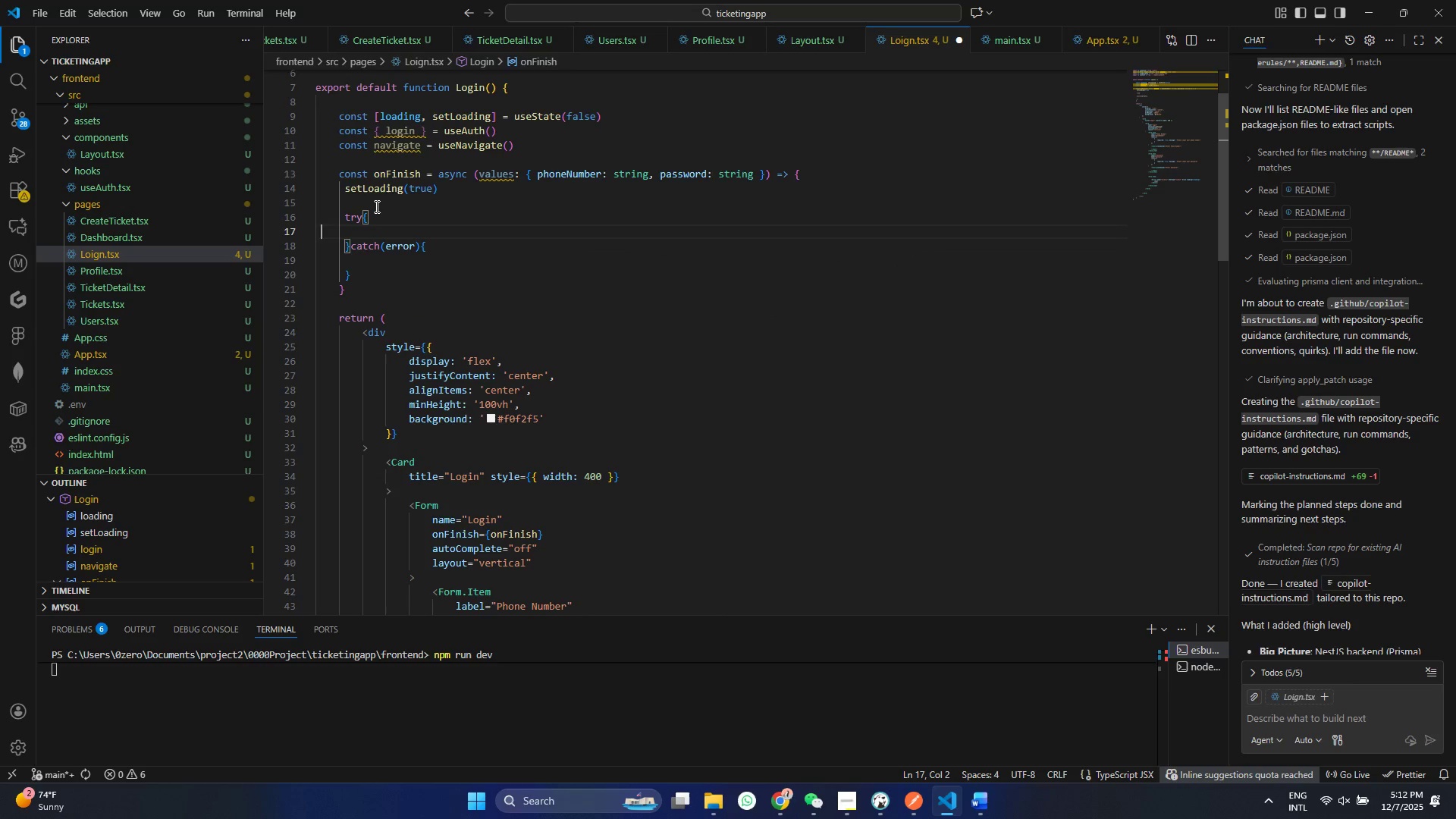 
key(Space)
 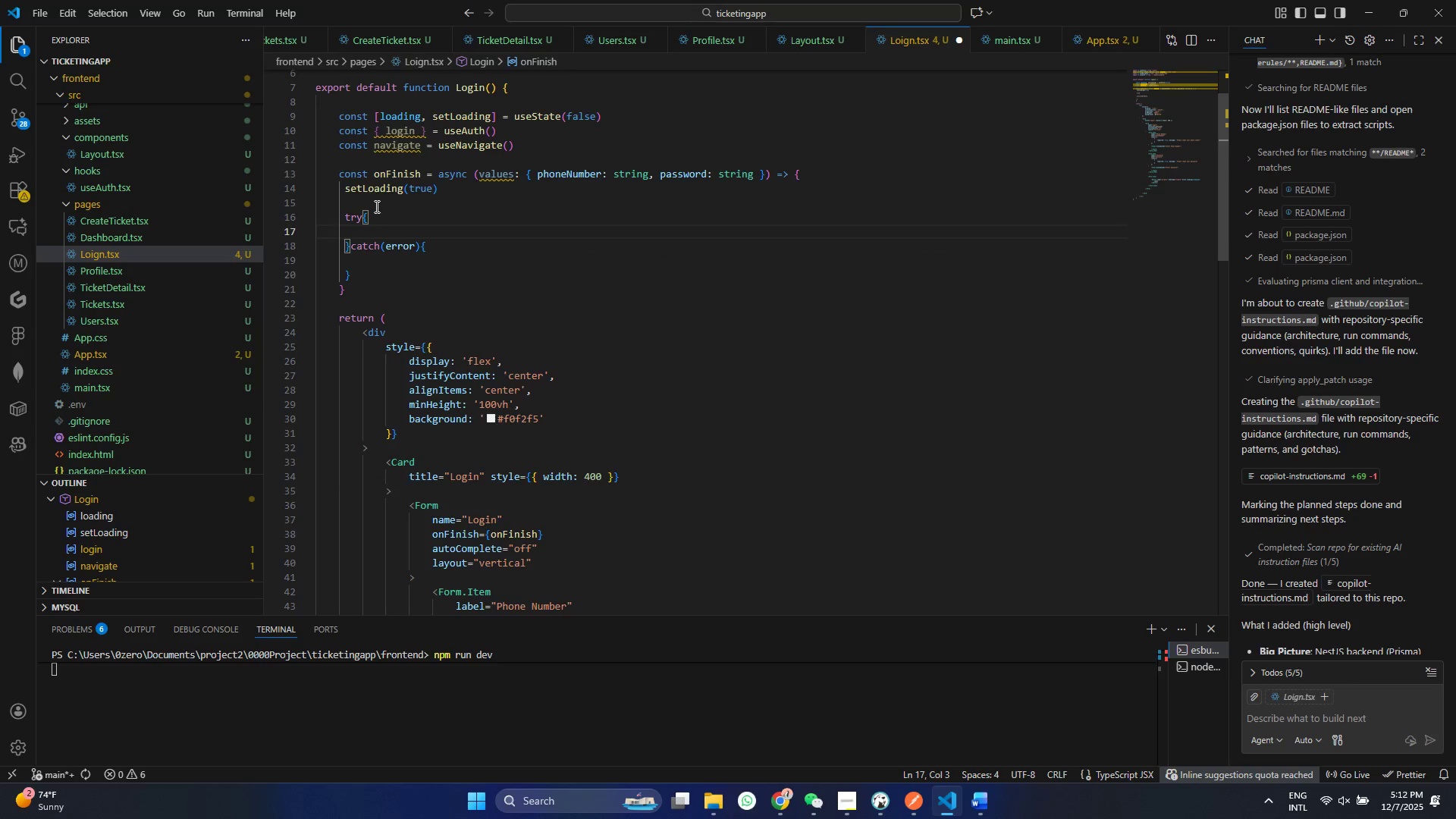 
key(Enter)
 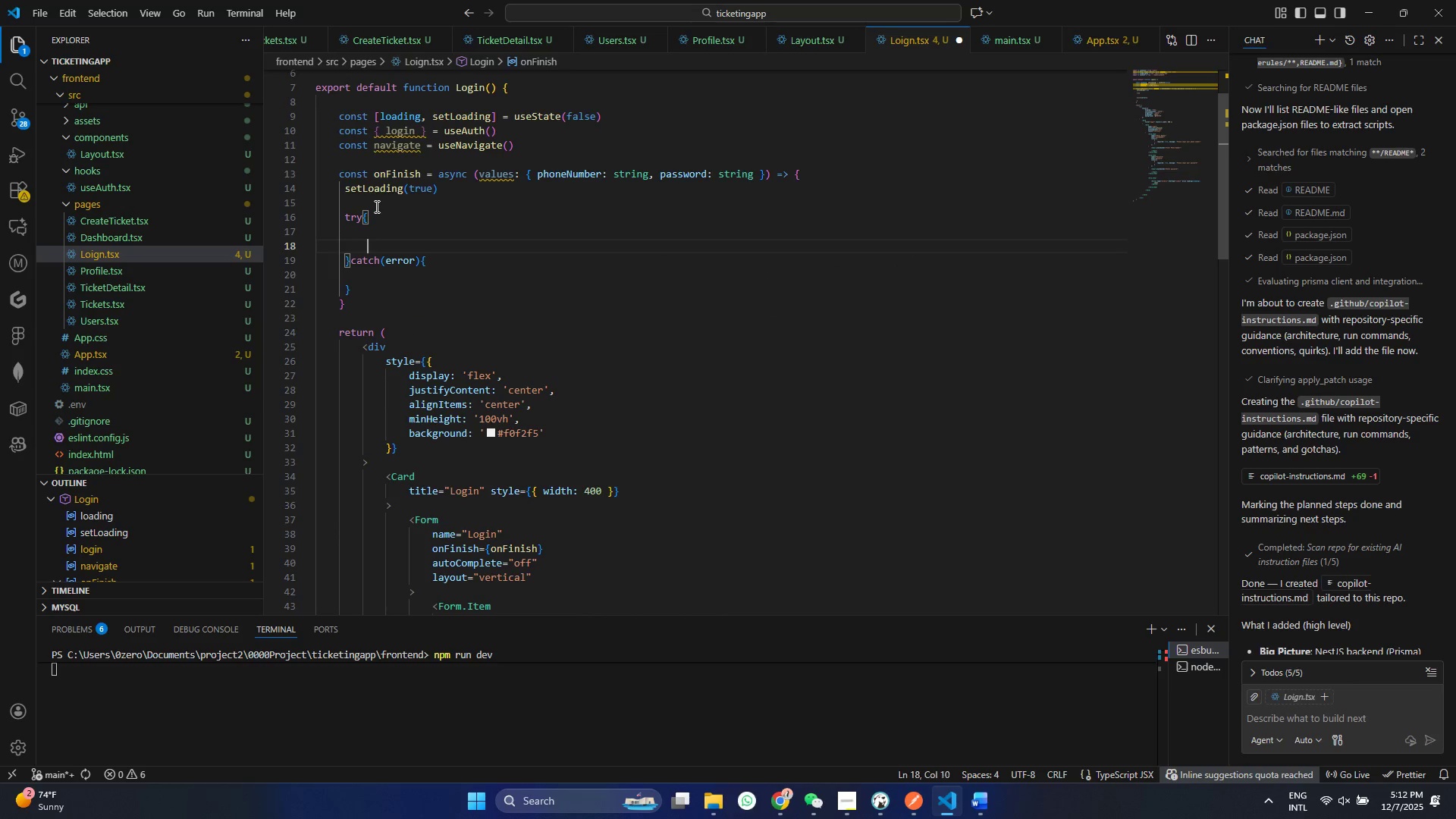 
type( awa)
 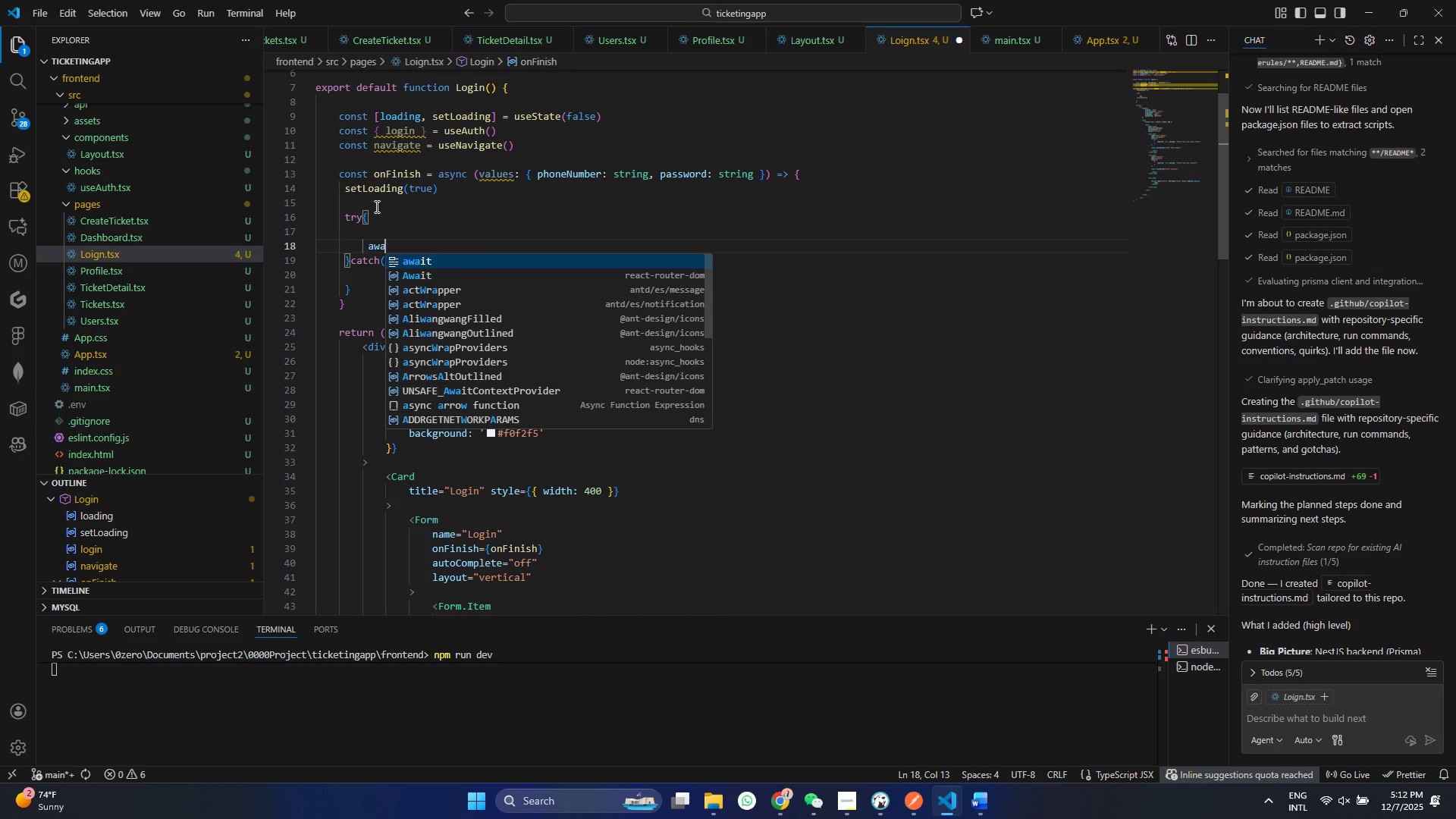 
key(Enter)
 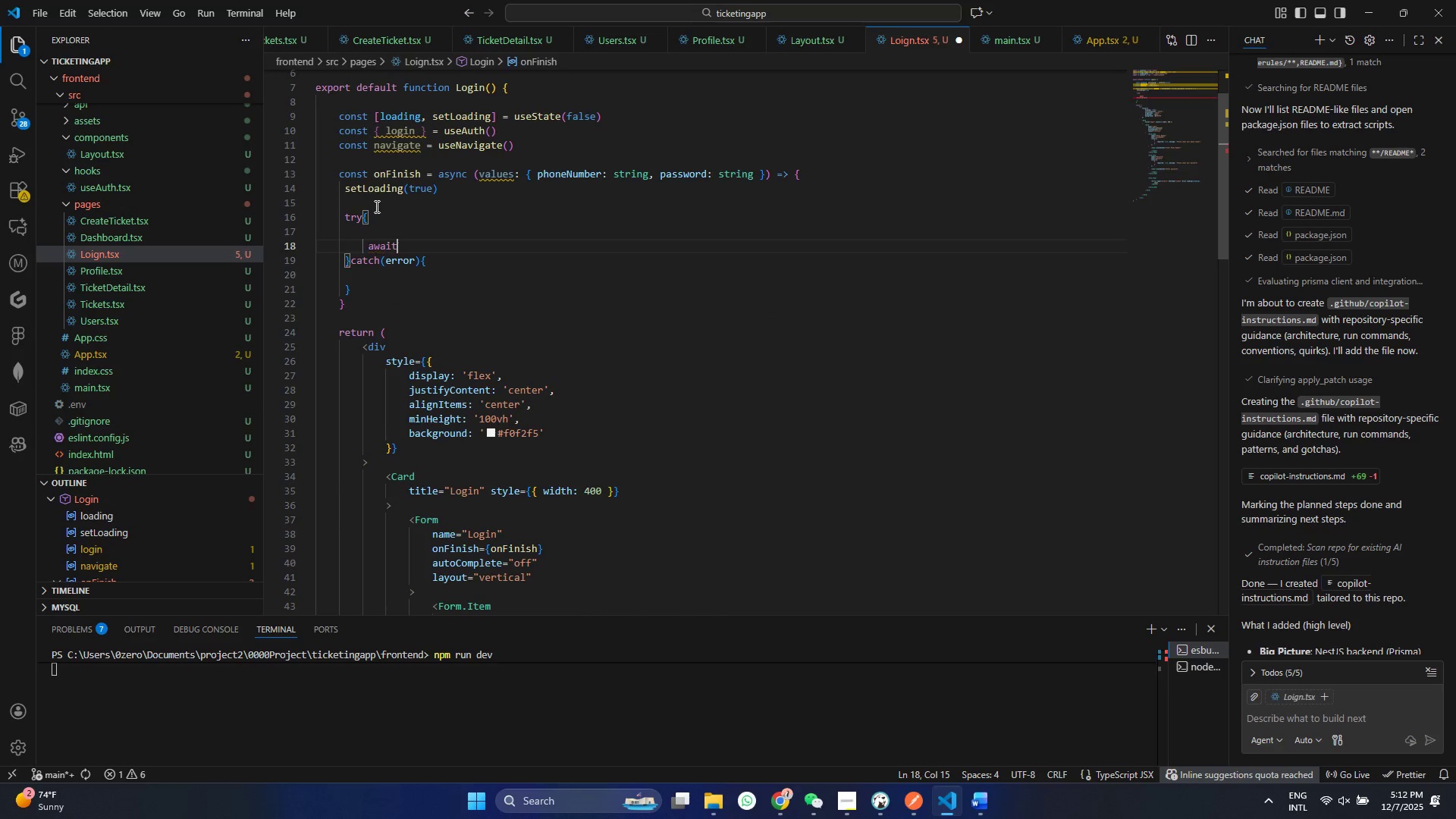 
type( logi)
 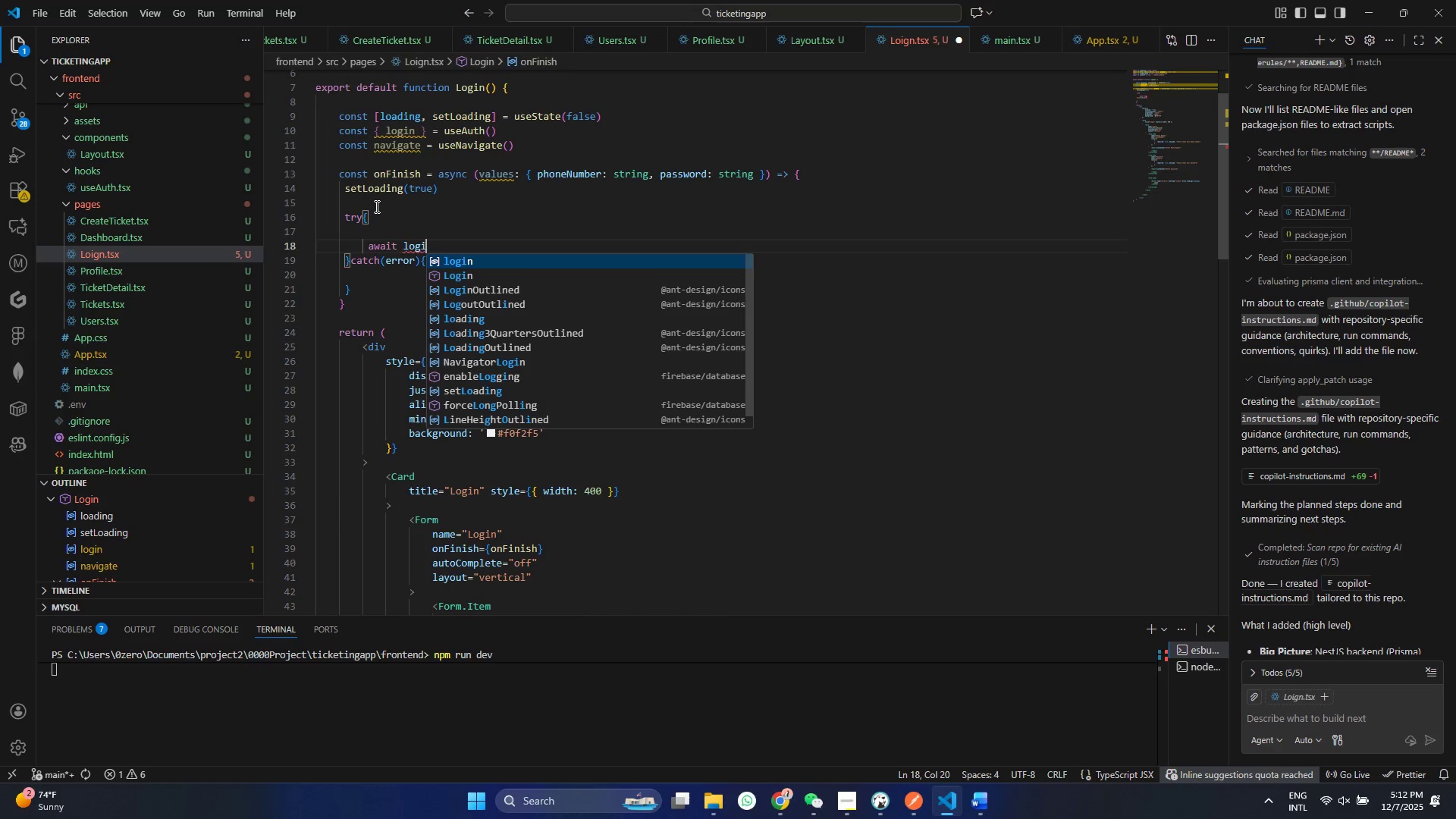 
key(Enter)
 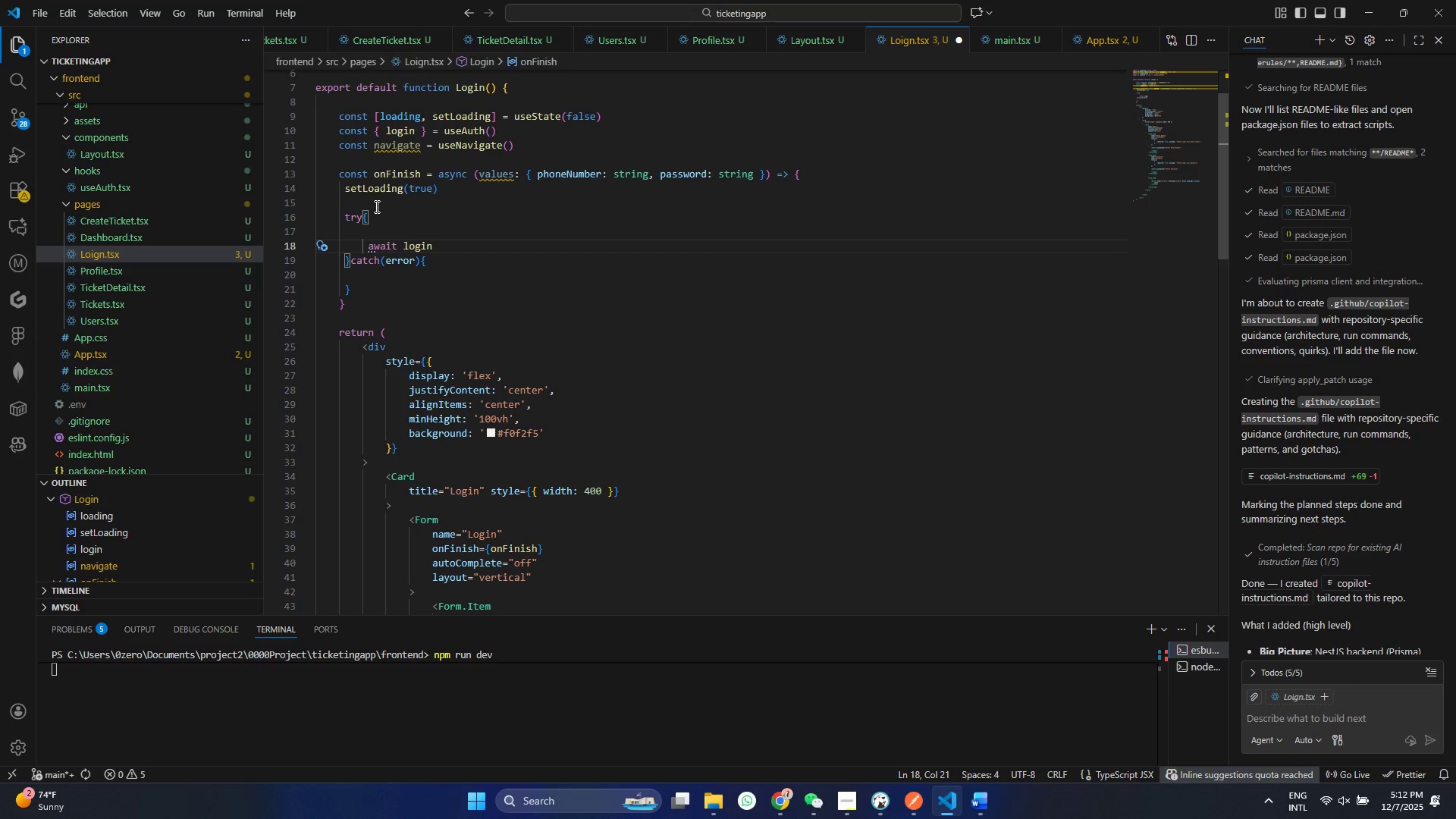 
type((va)
 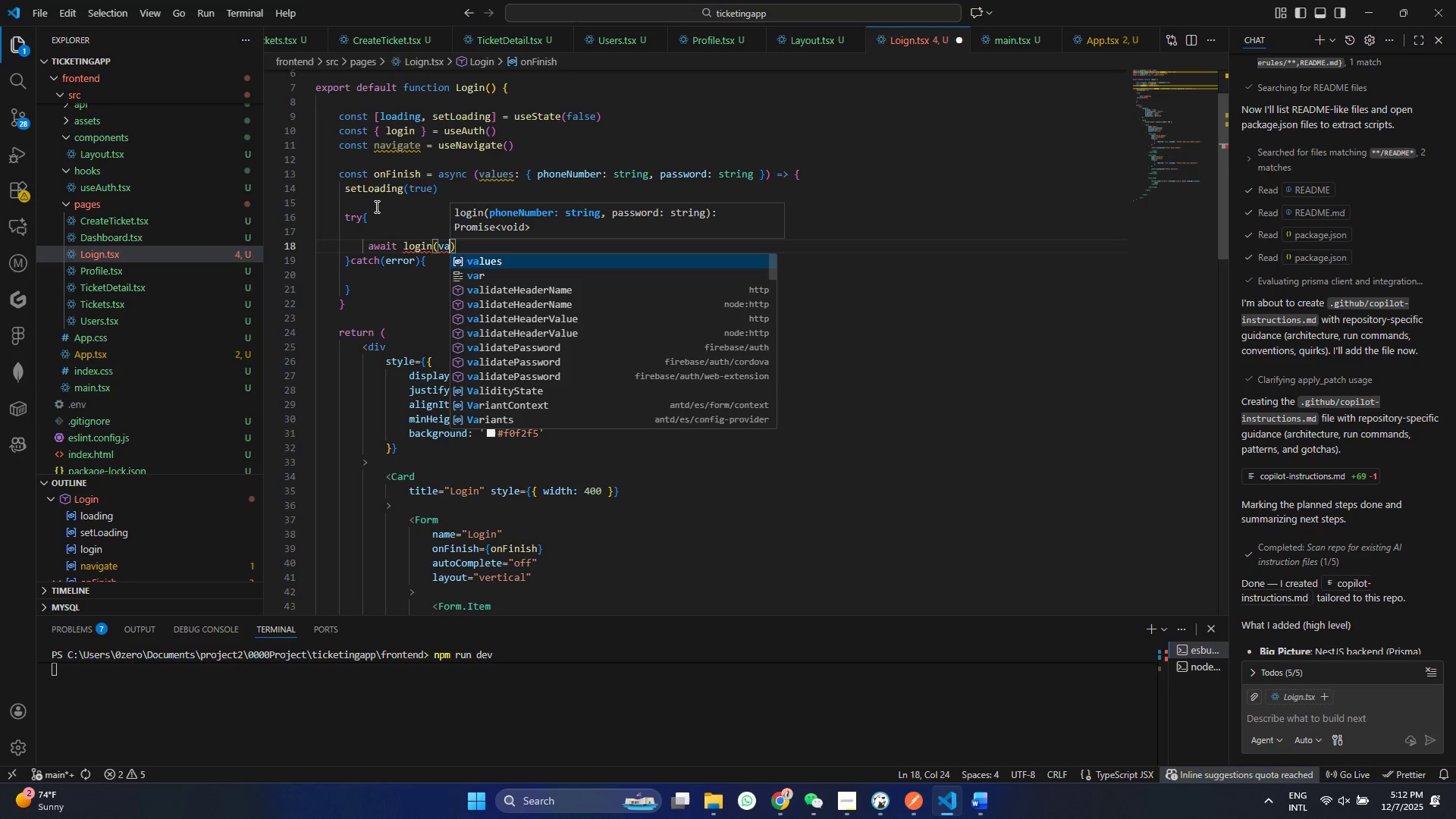 
key(Enter)
 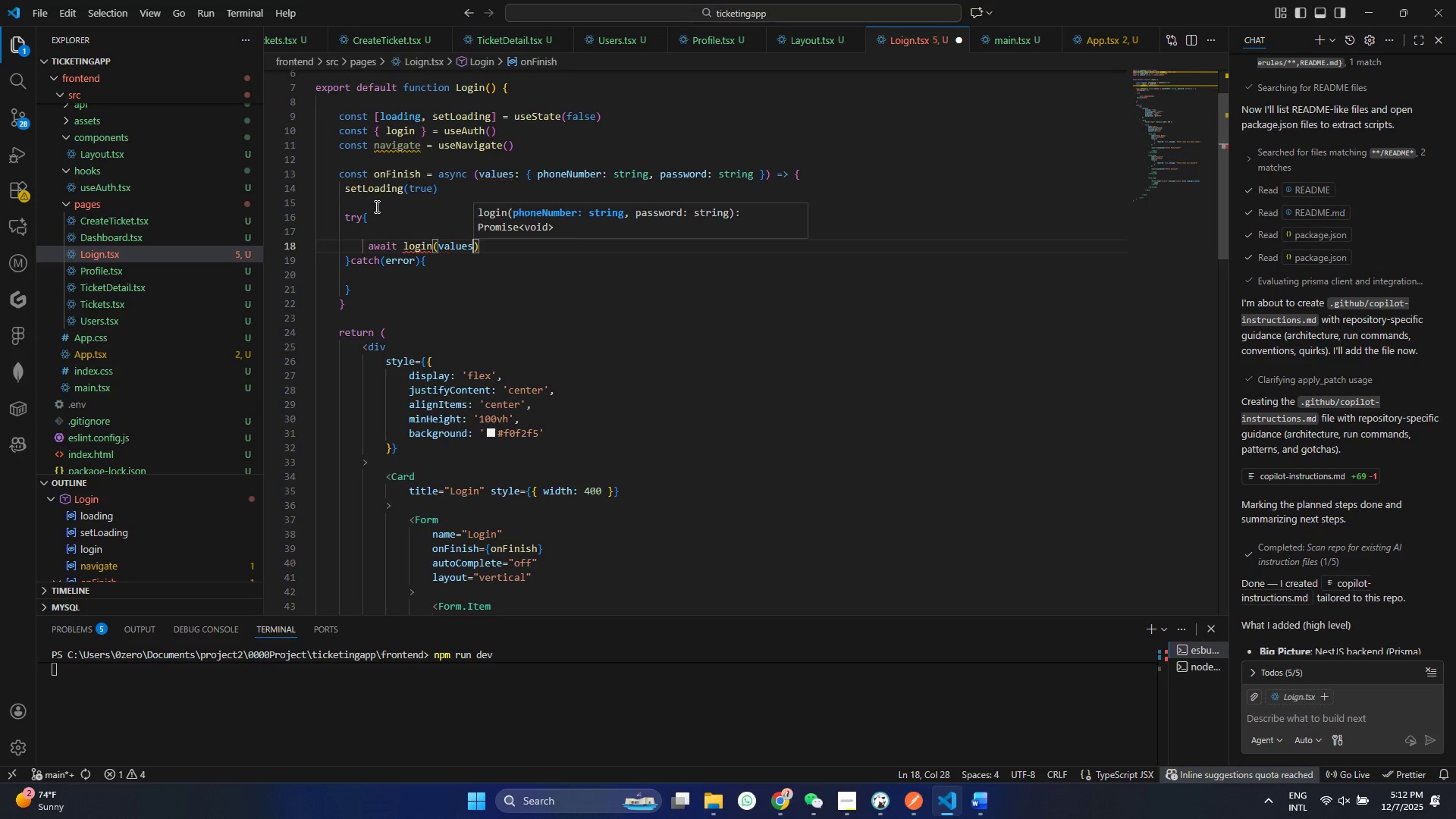 
type(.pho)
 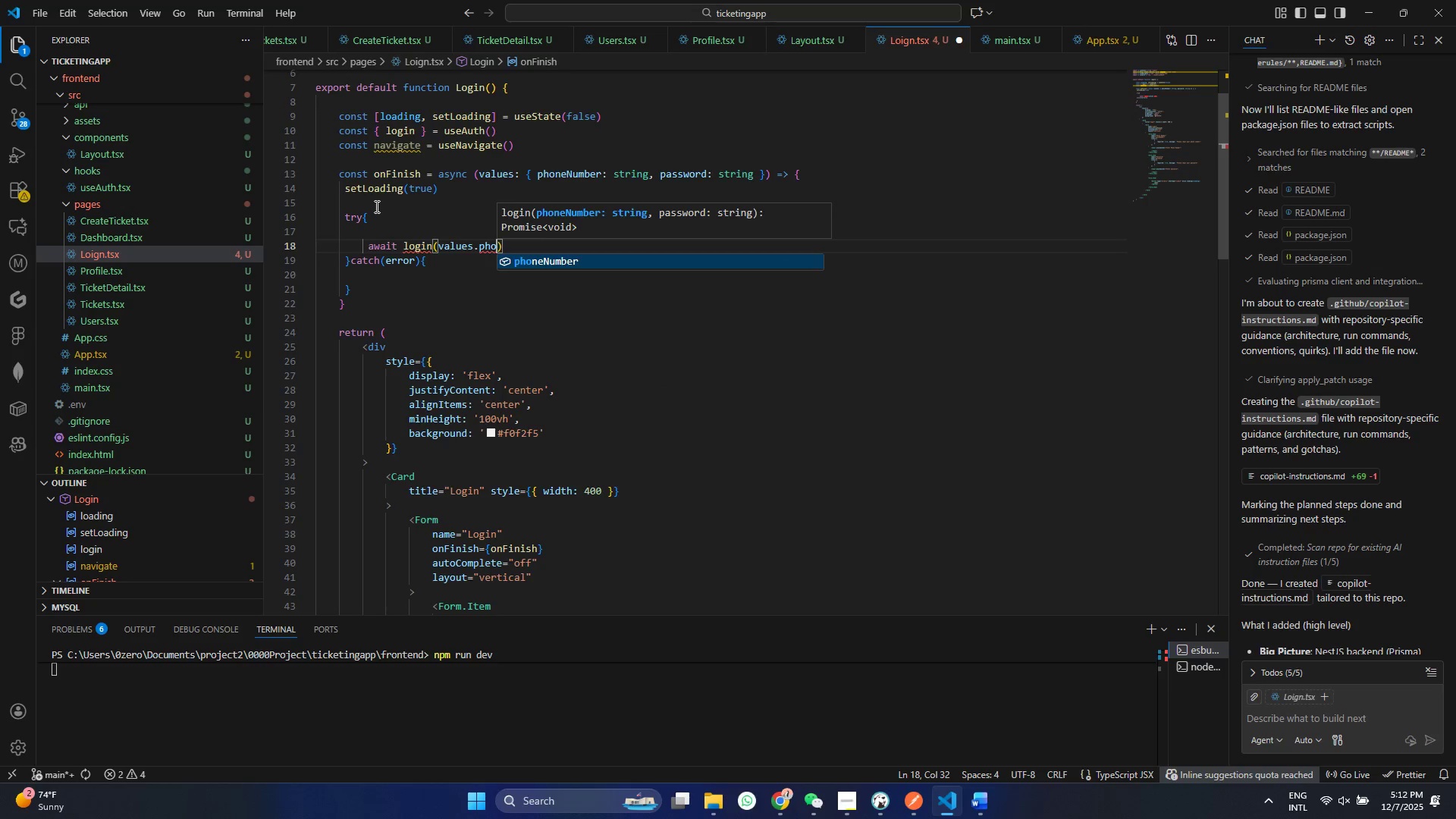 
key(Enter)
 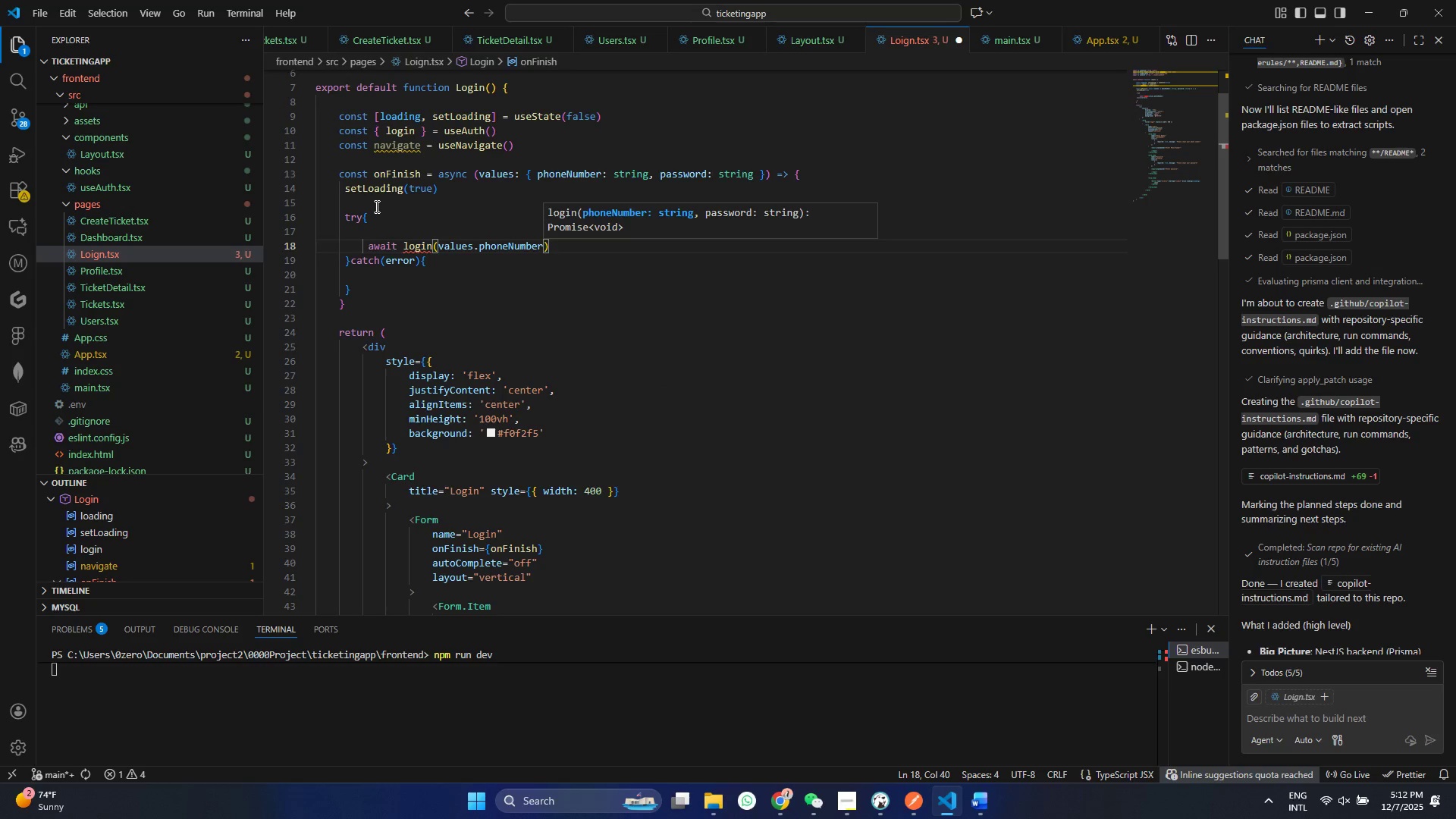 
type( , val)
 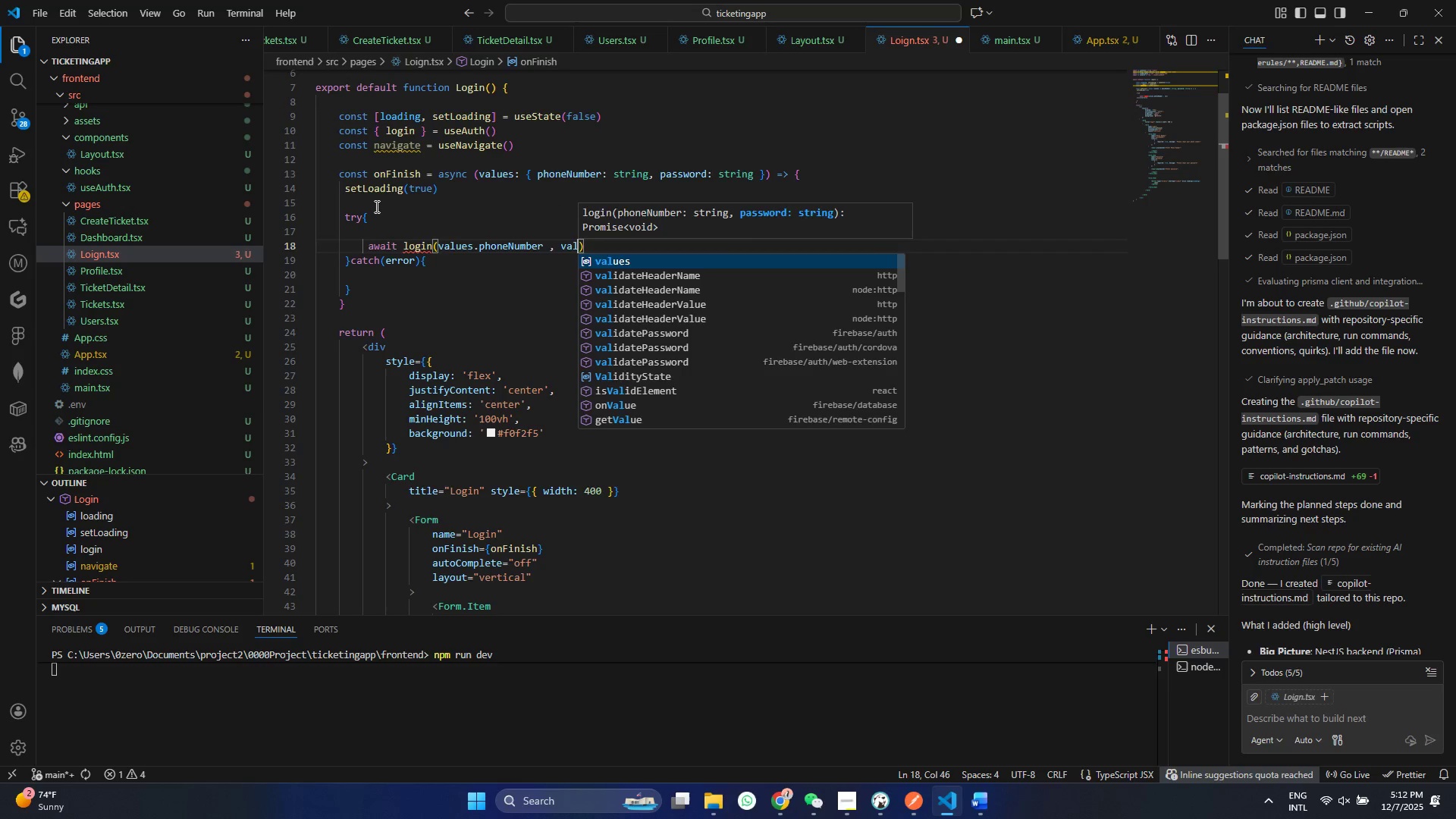 
key(Enter)
 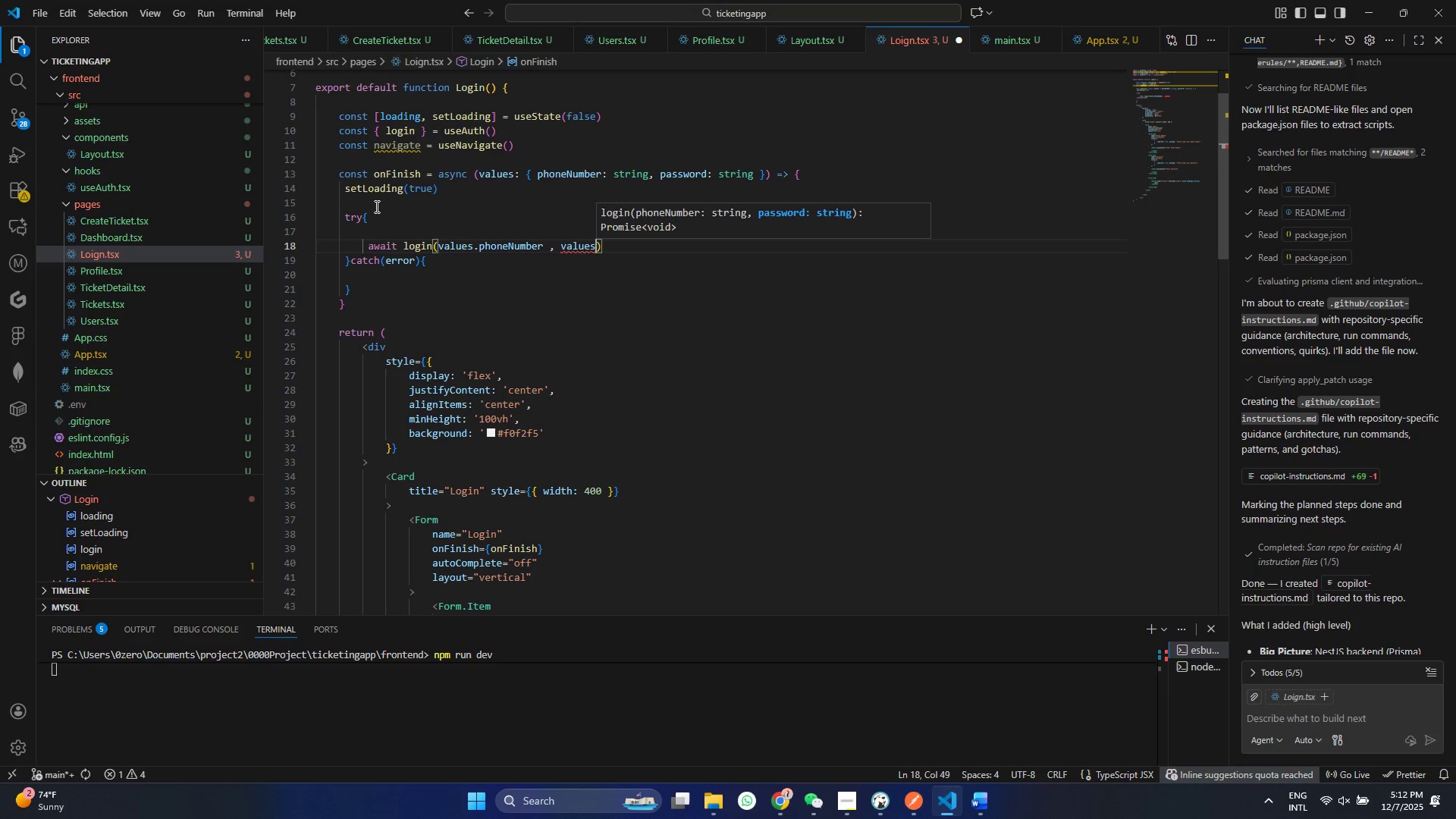 
type(.pas)
 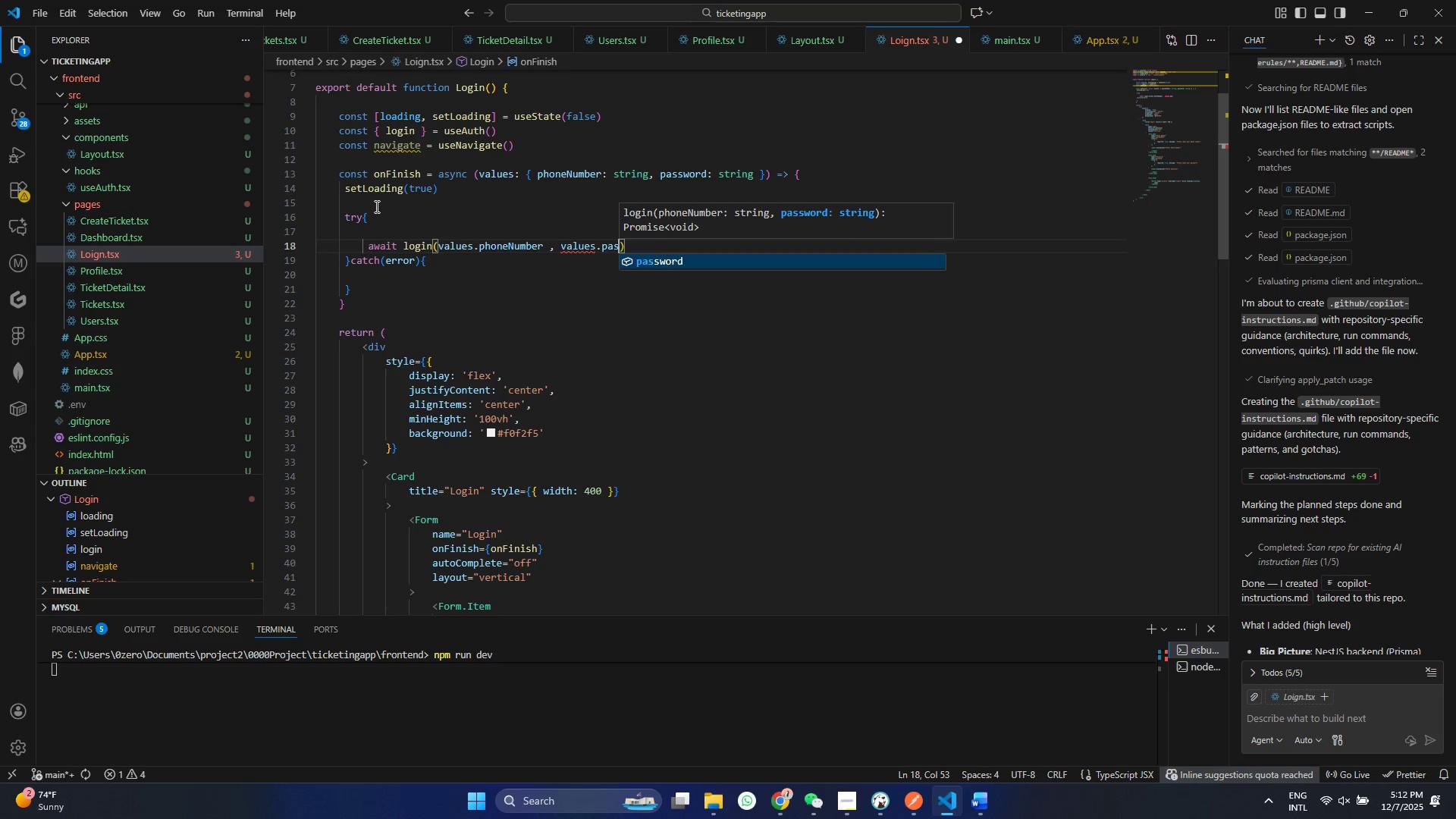 
key(Enter)
 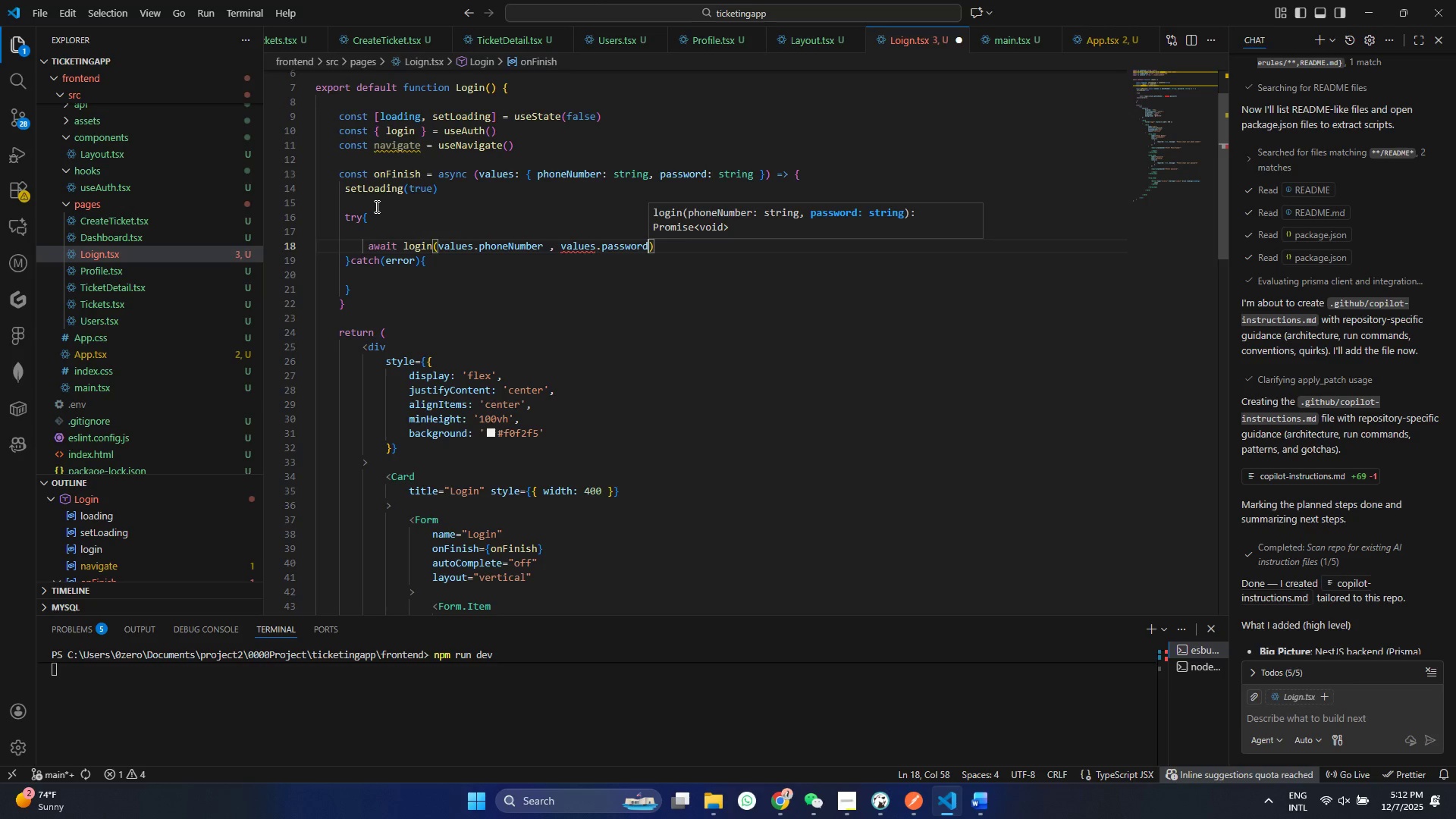 
key(Control+ControlLeft)
 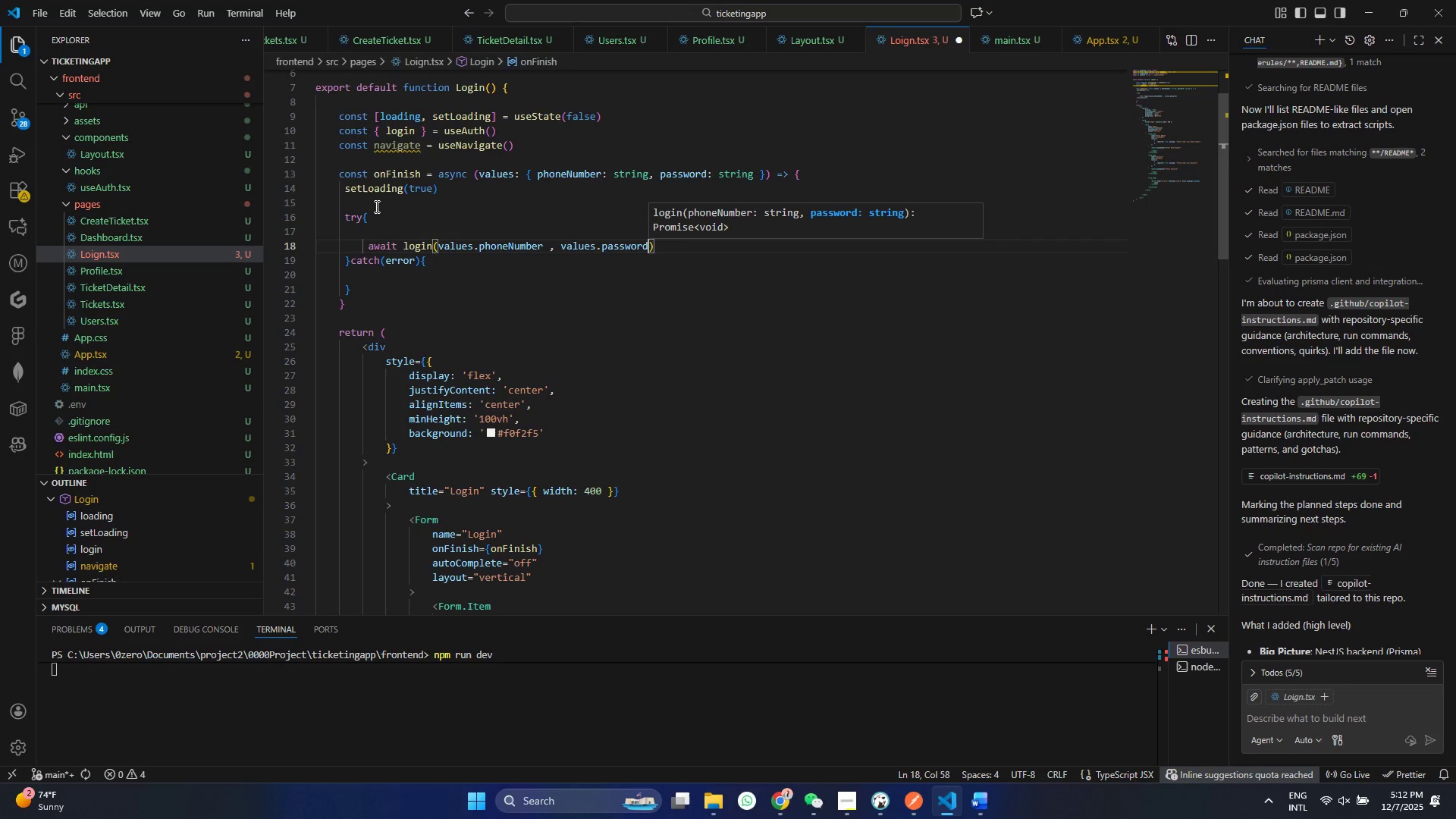 
key(Control+S)
 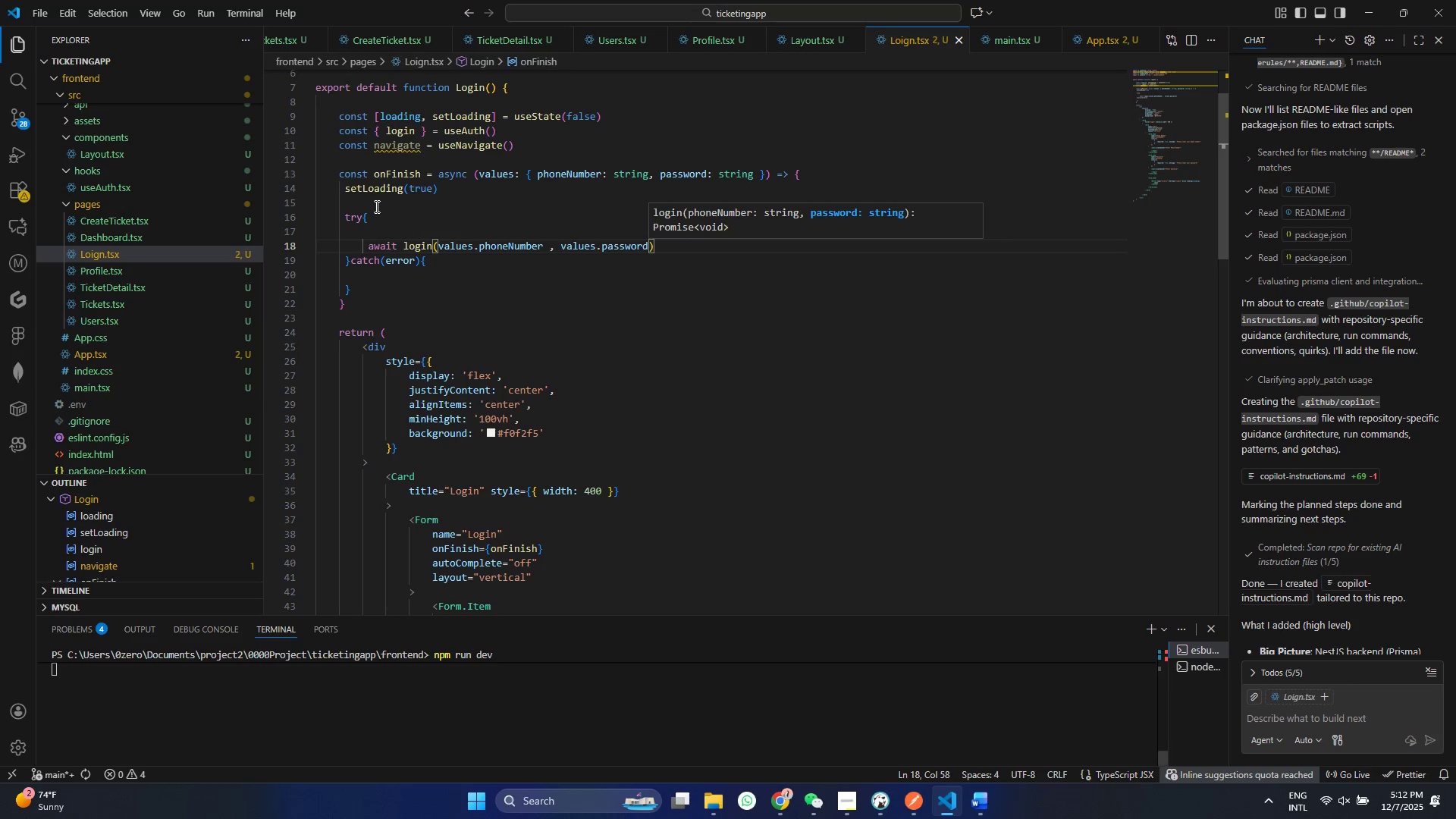 
key(ArrowRight)
 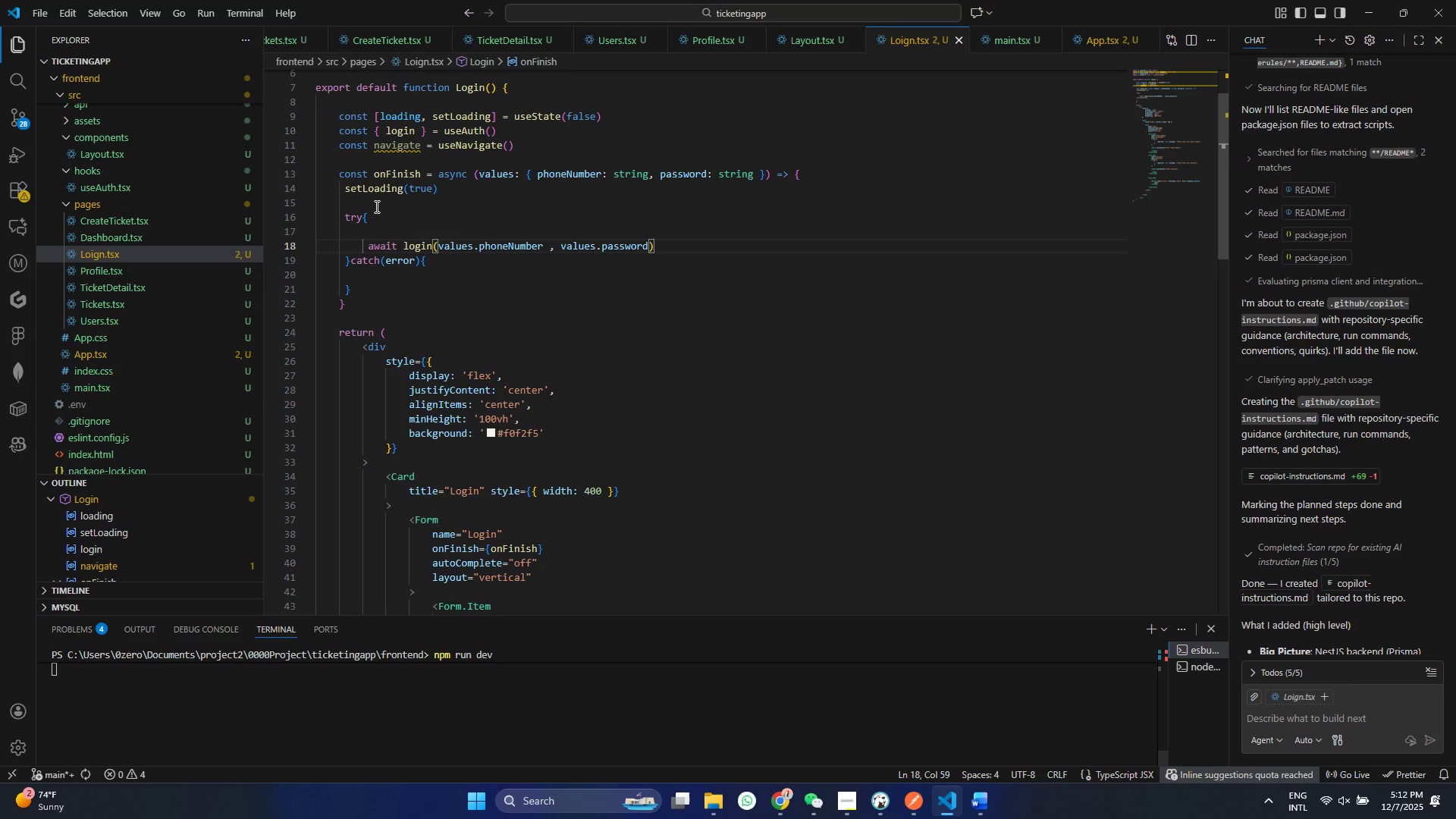 
hold_key(key=ShiftRight, duration=0.8)
 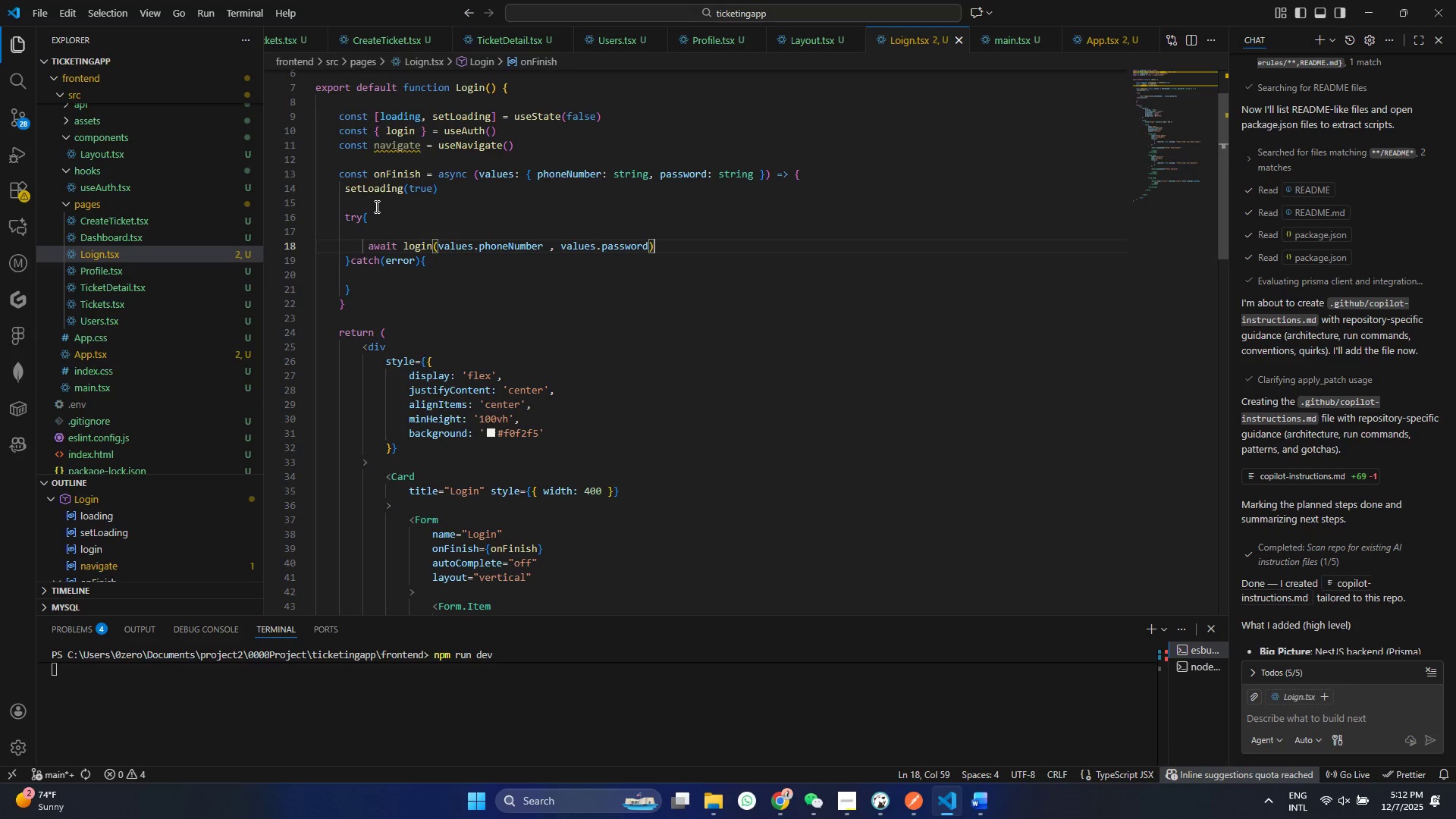 
key(Enter)
 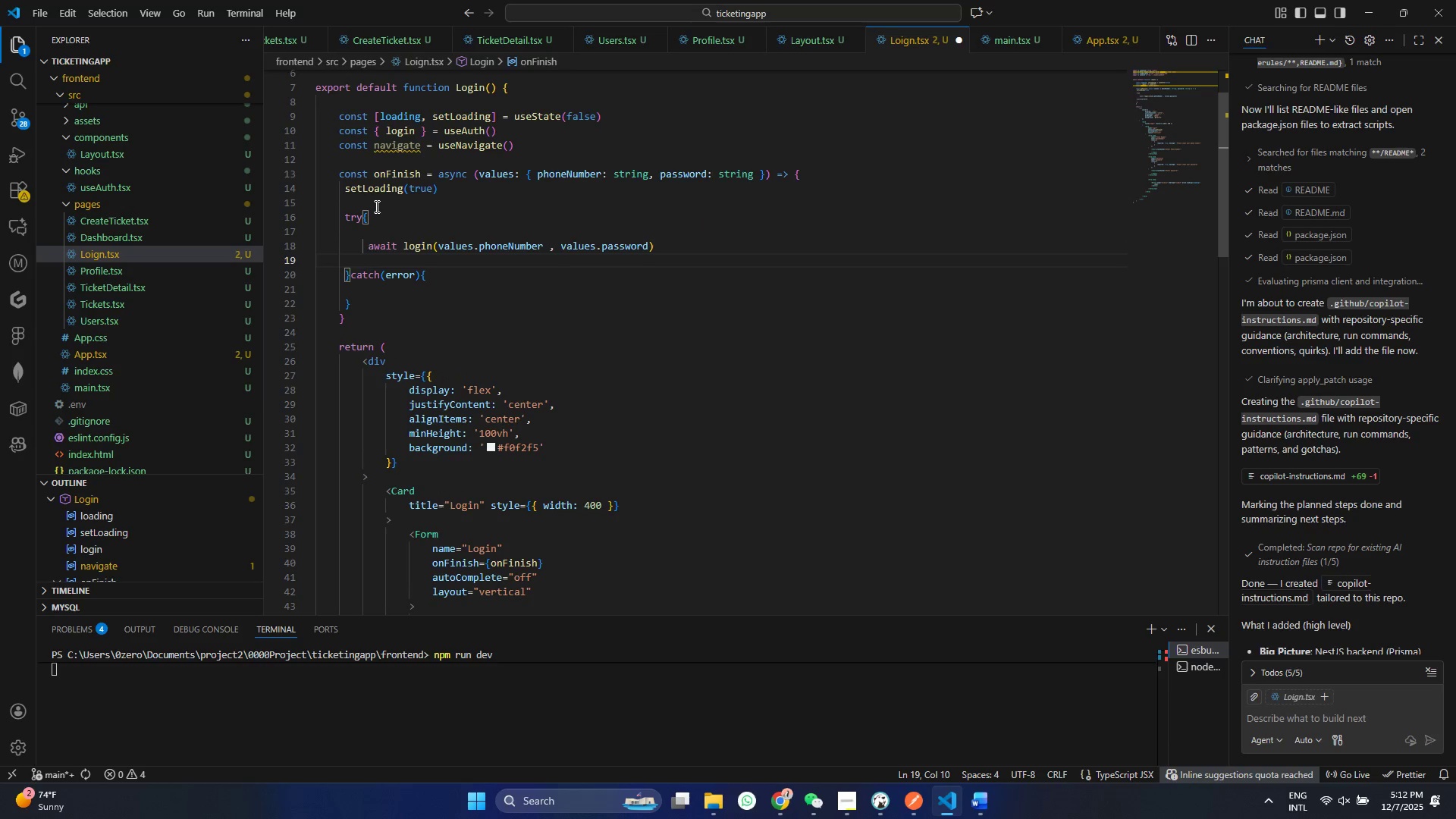 
type(med)
key(Backspace)
type(s)
 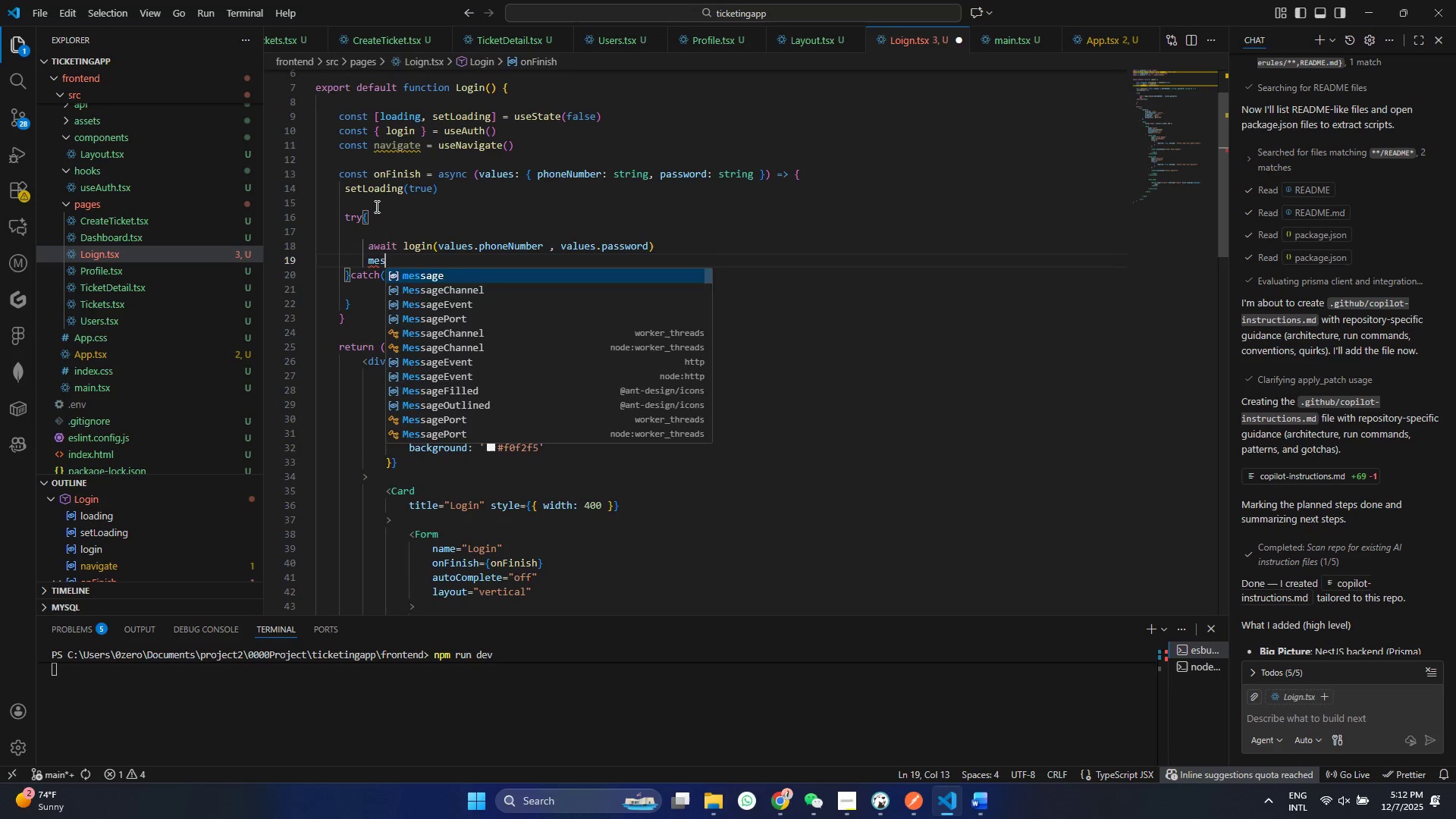 
key(Enter)
 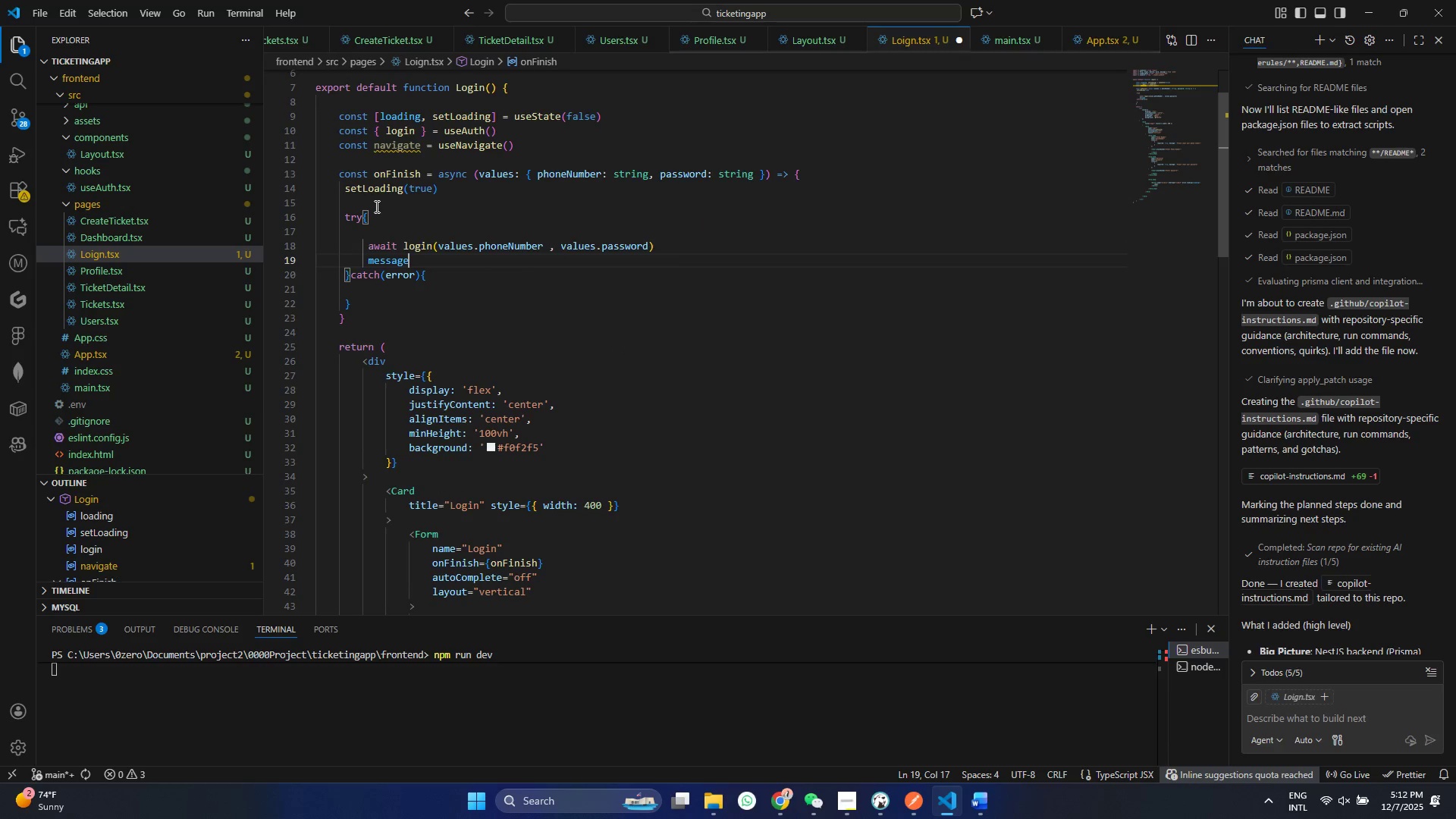 
type(.sues)
 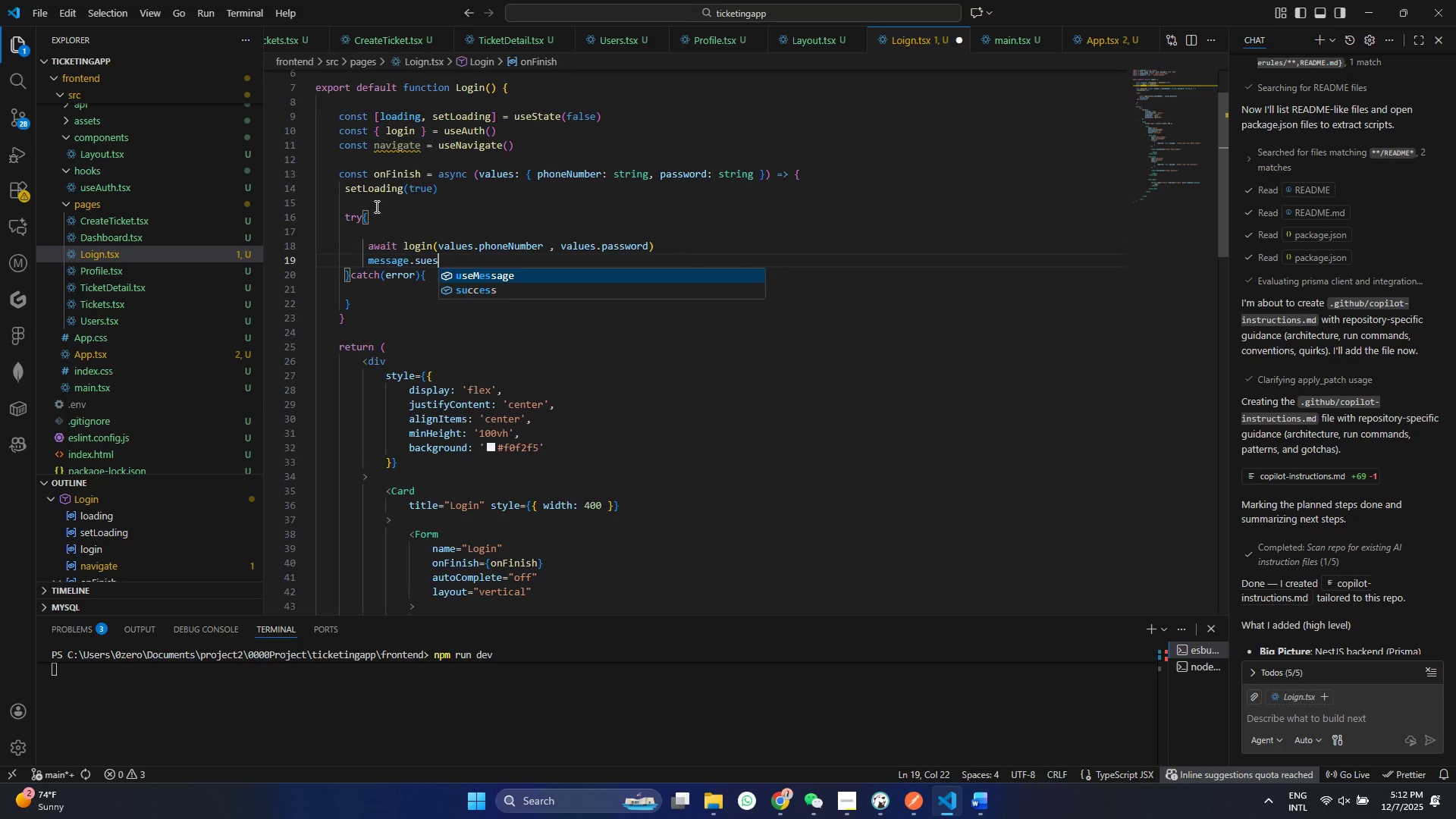 
key(Enter)
 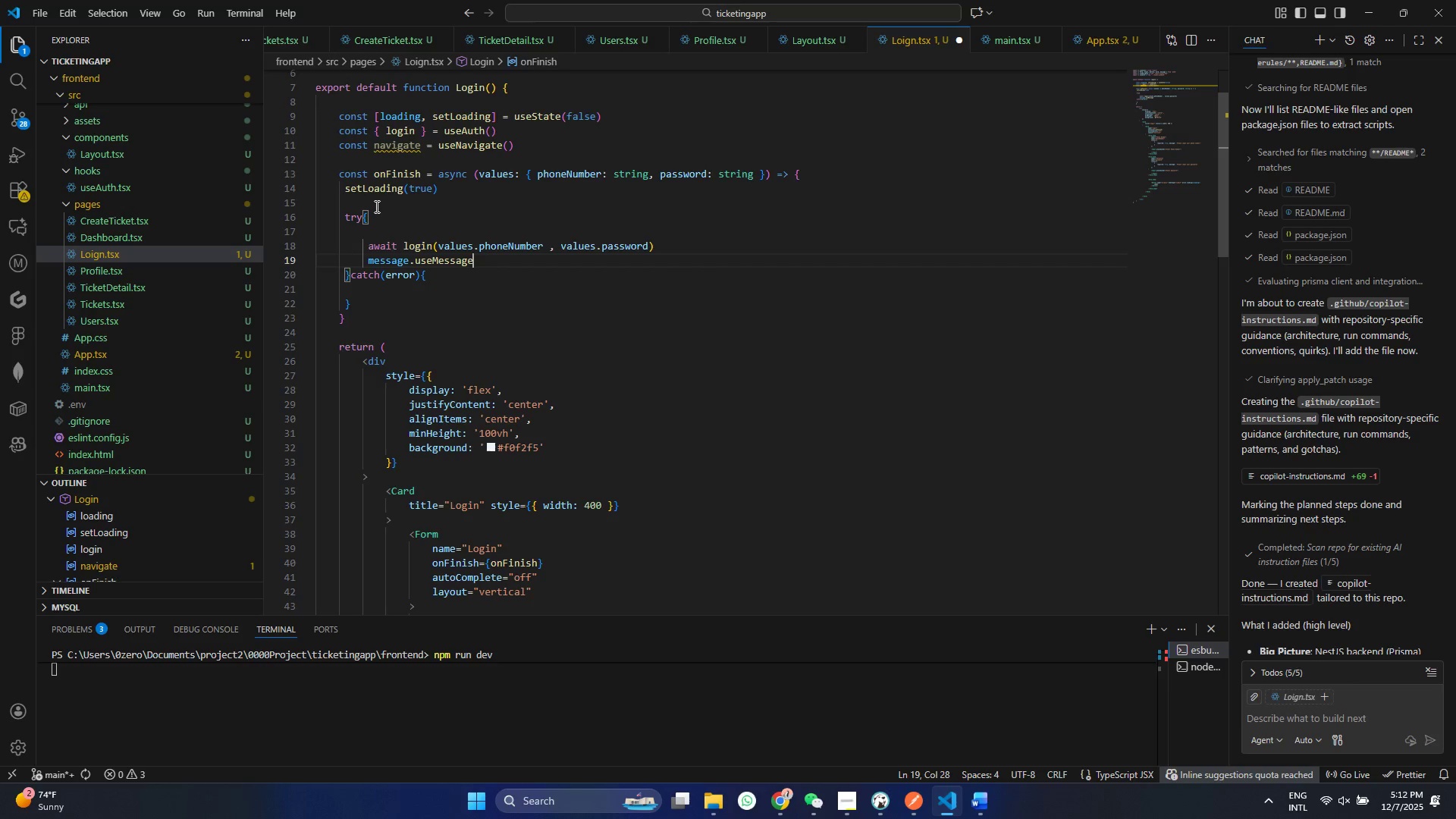 
key(Backspace)
 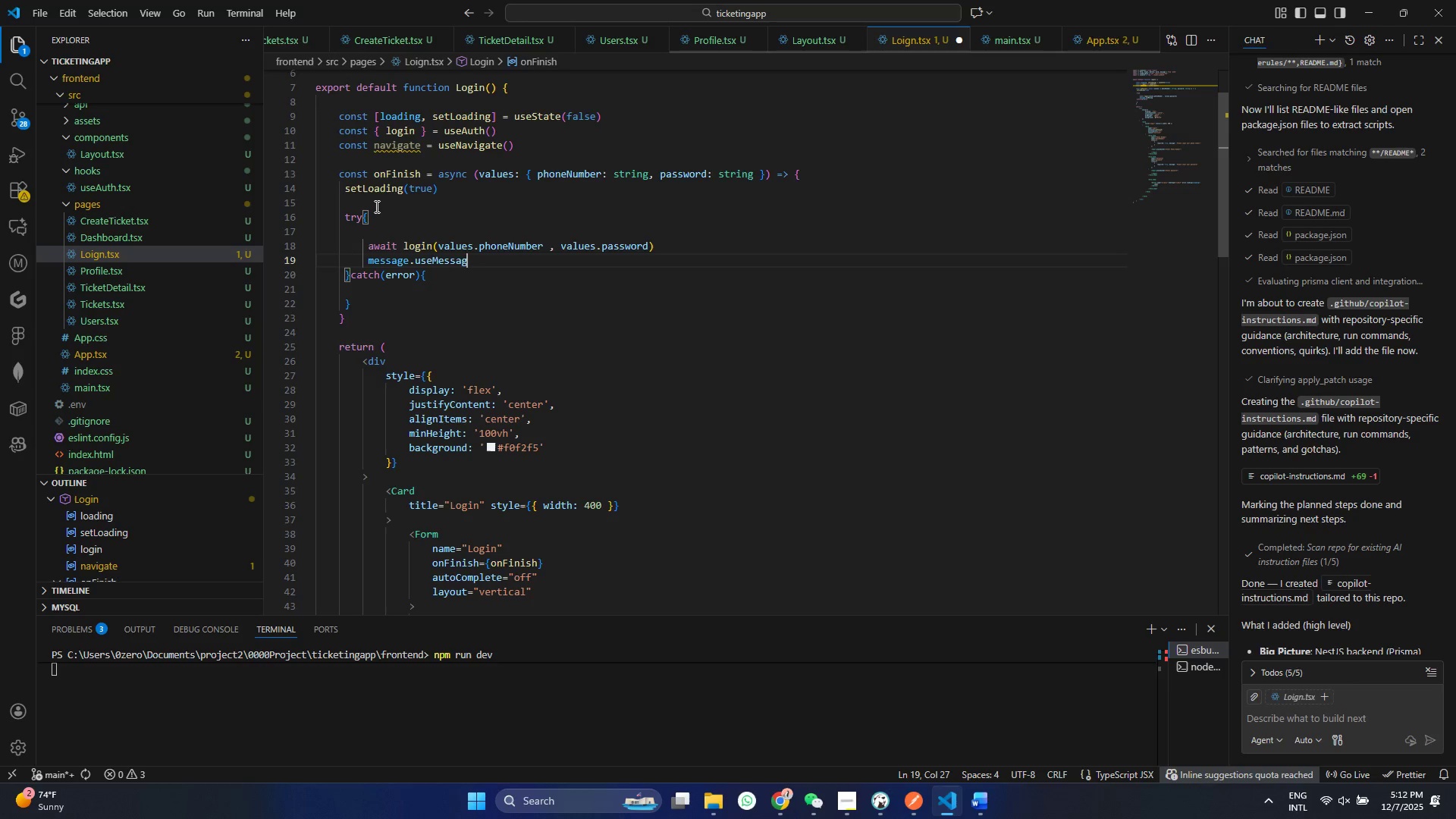 
key(Control+ControlLeft)
 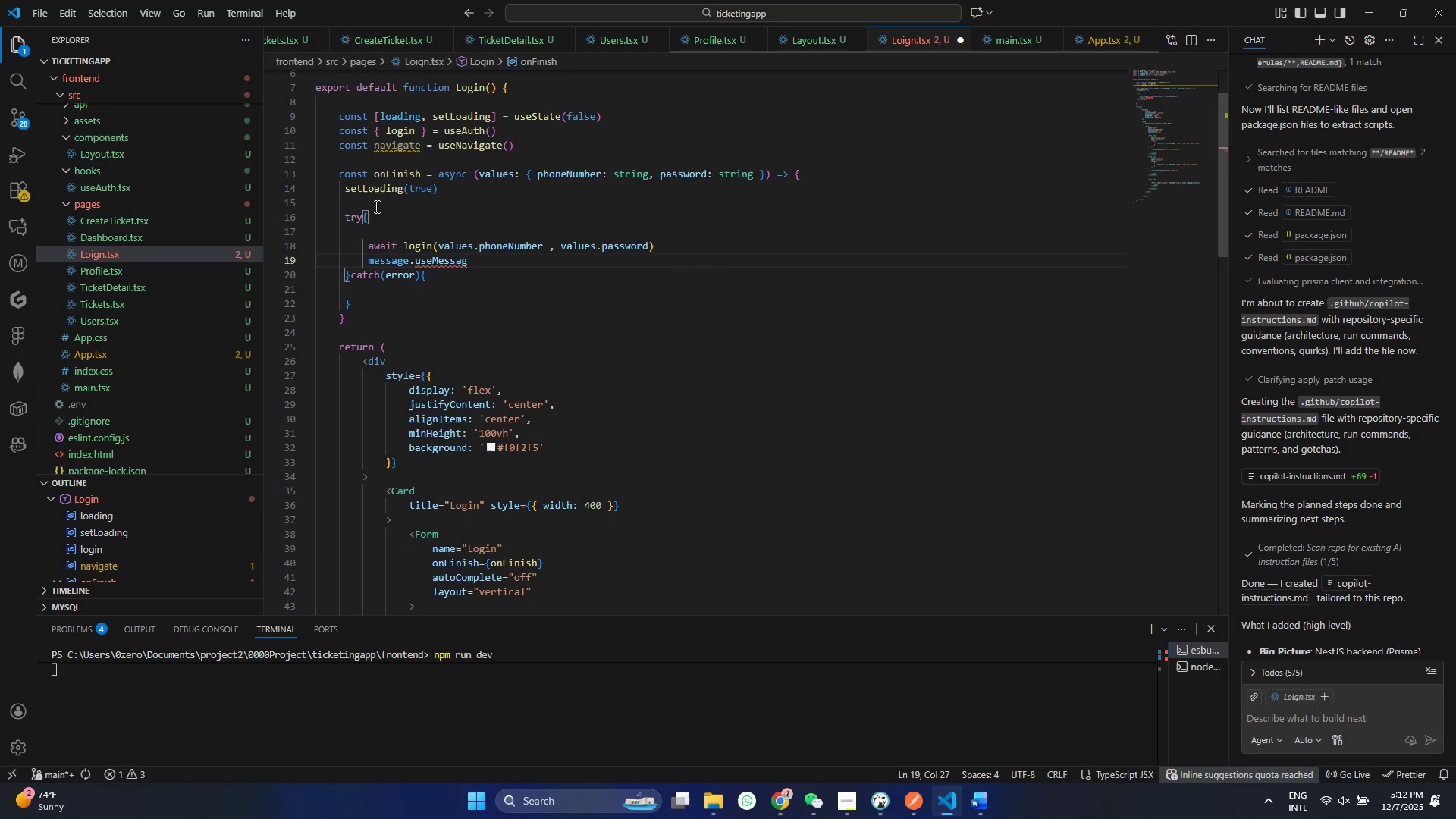 
key(Control+Z)
 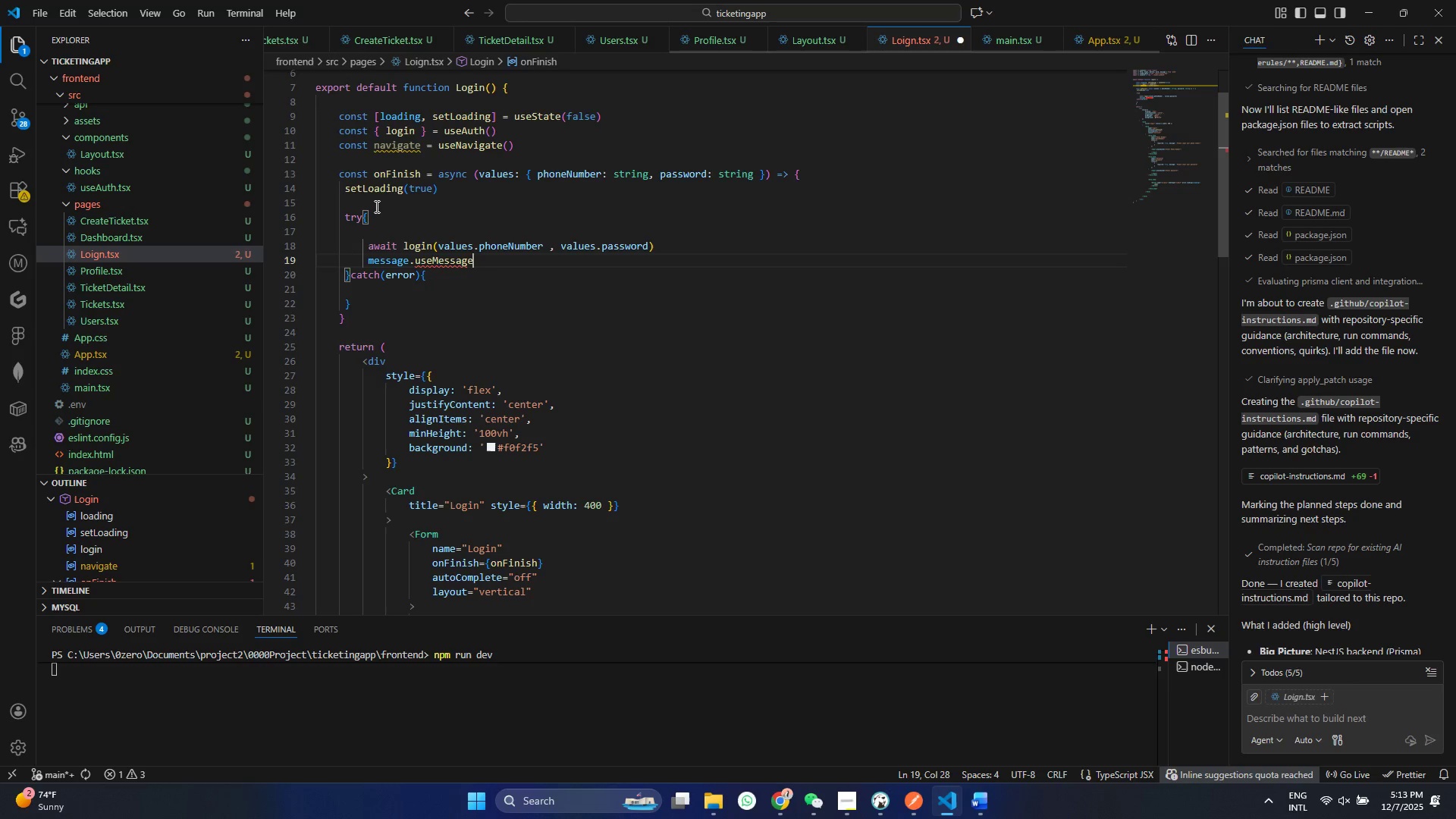 
key(Control+ControlLeft)
 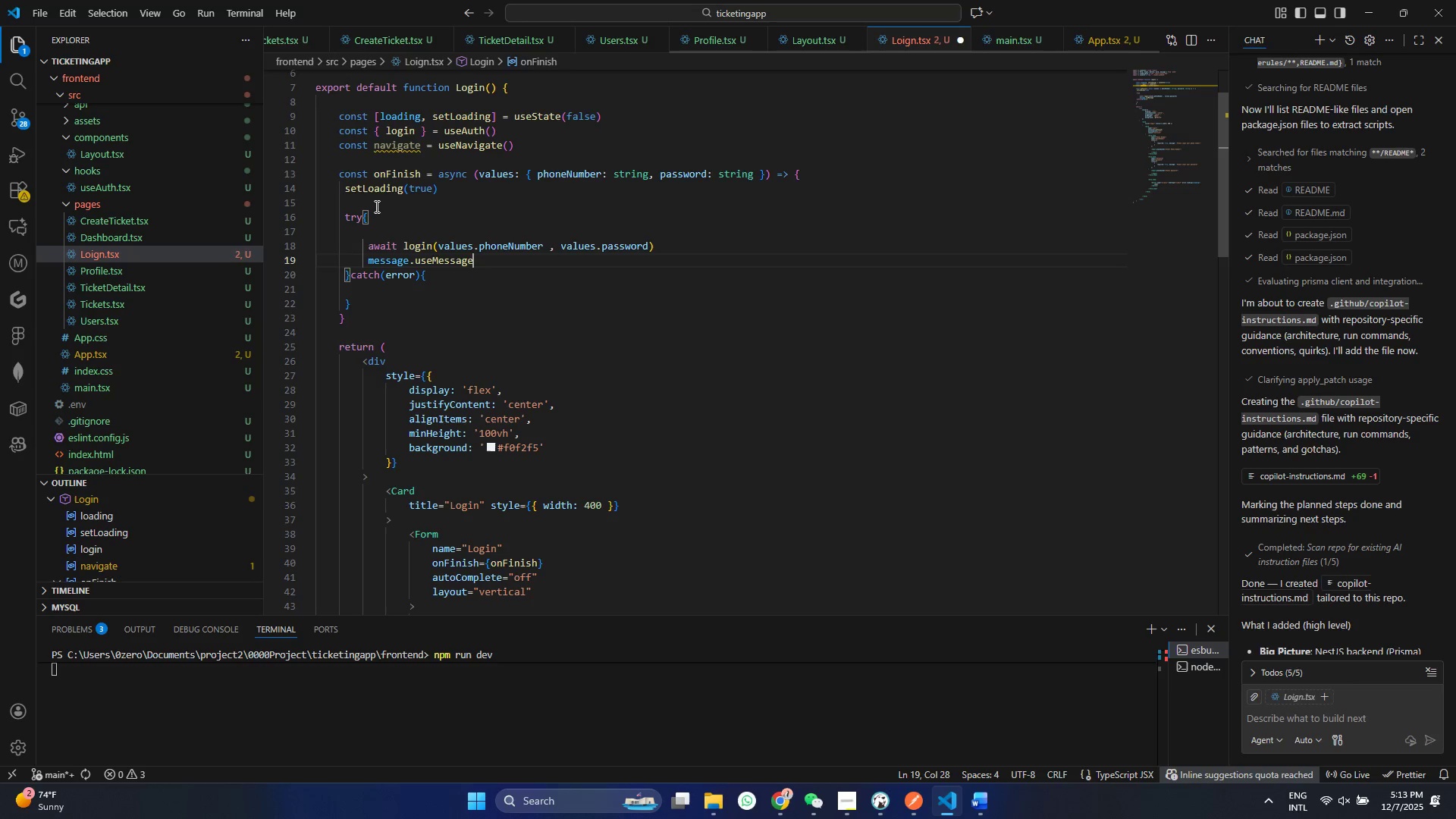 
key(Control+Z)
 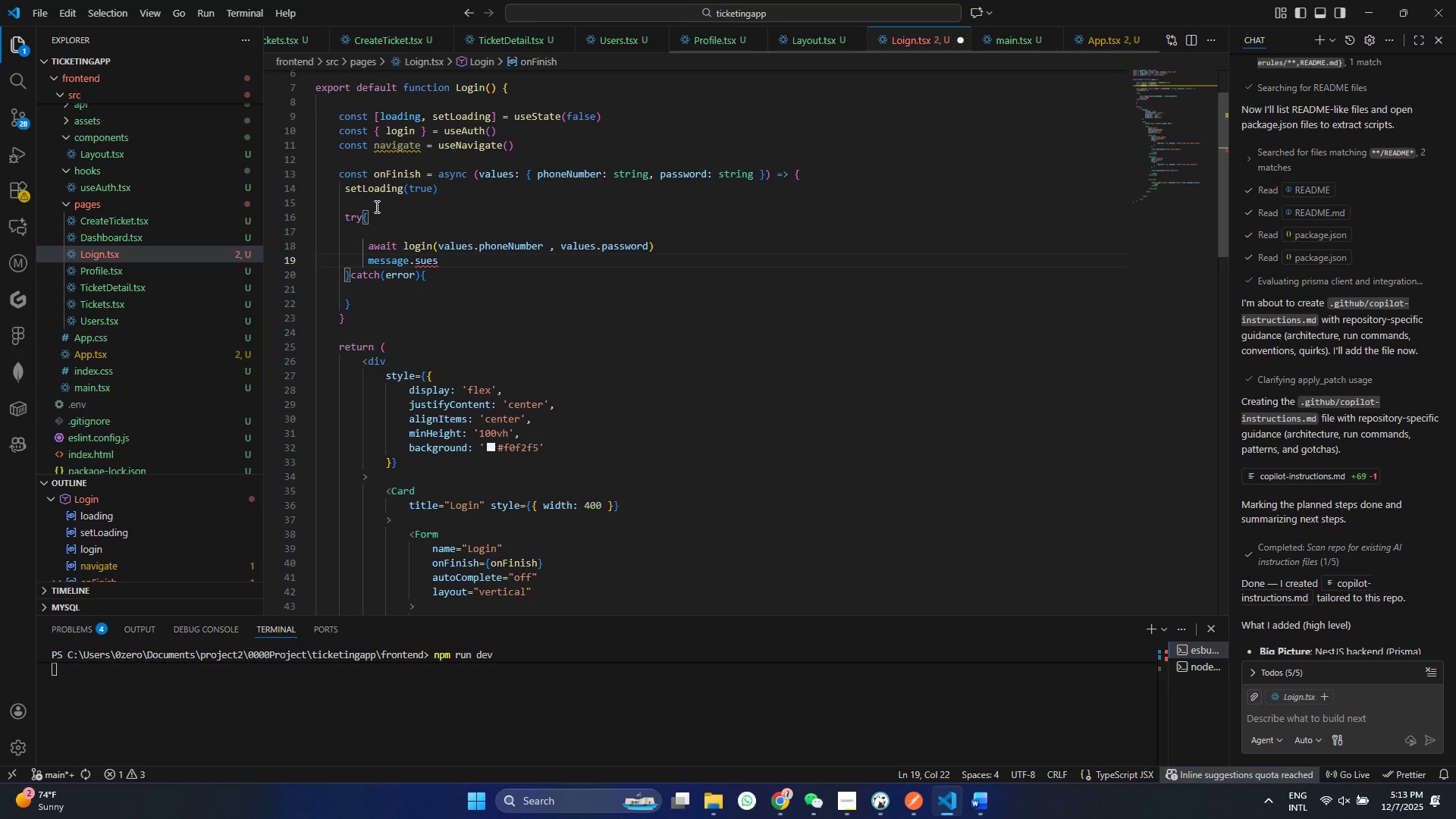 
key(Backspace)
key(Backspace)
type(cc)
 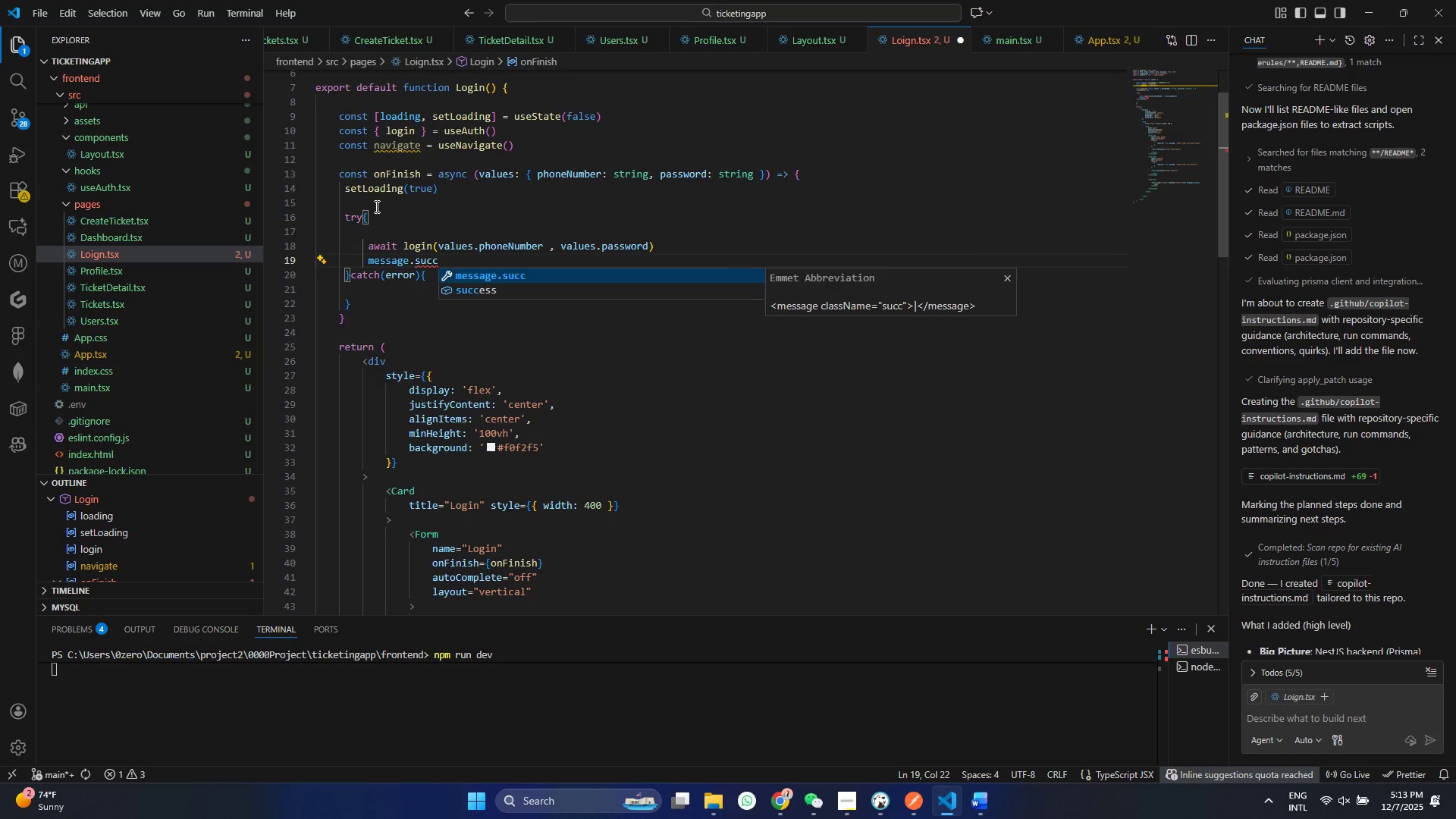 
key(ArrowDown)
 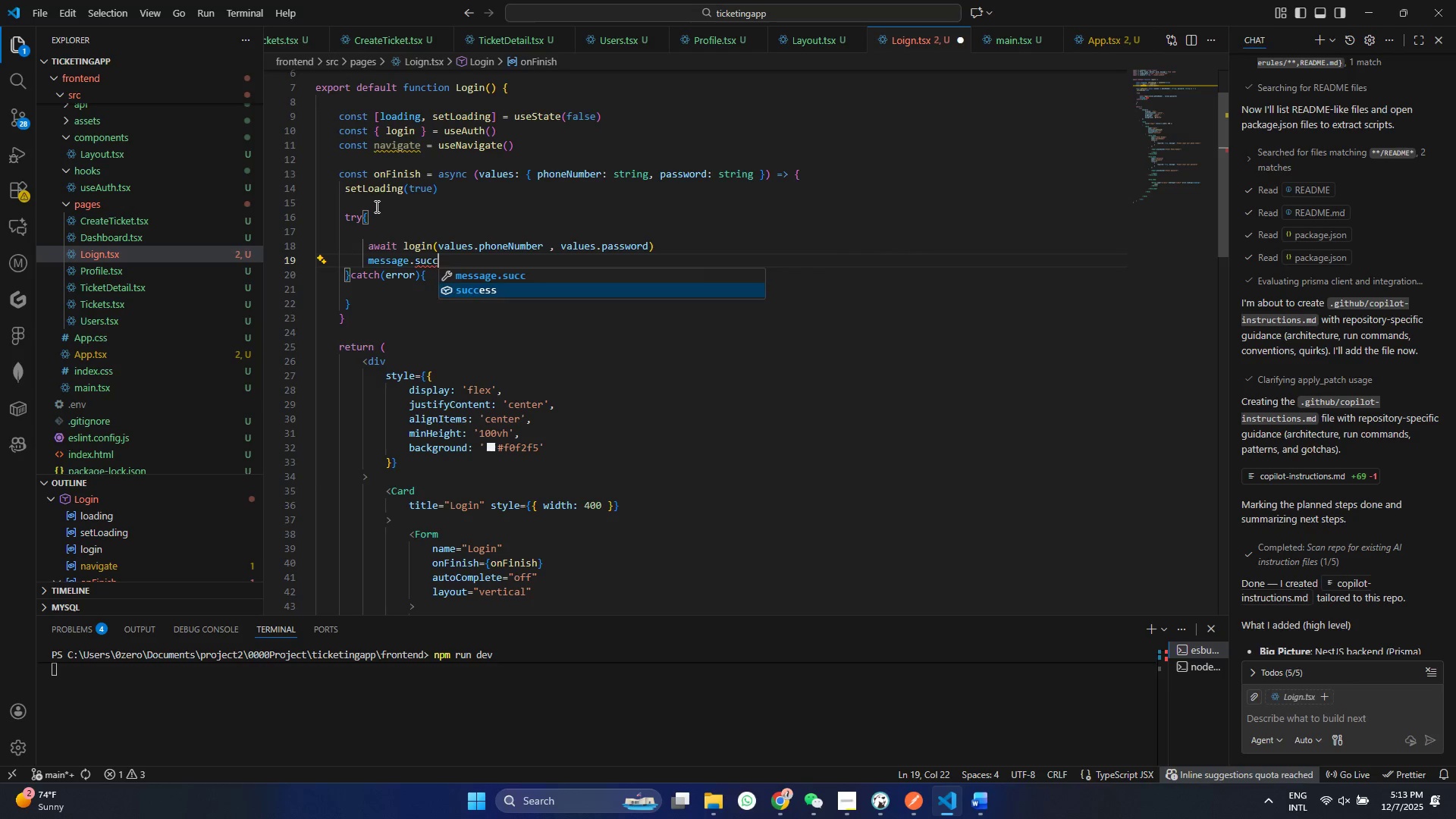 
key(Enter)
 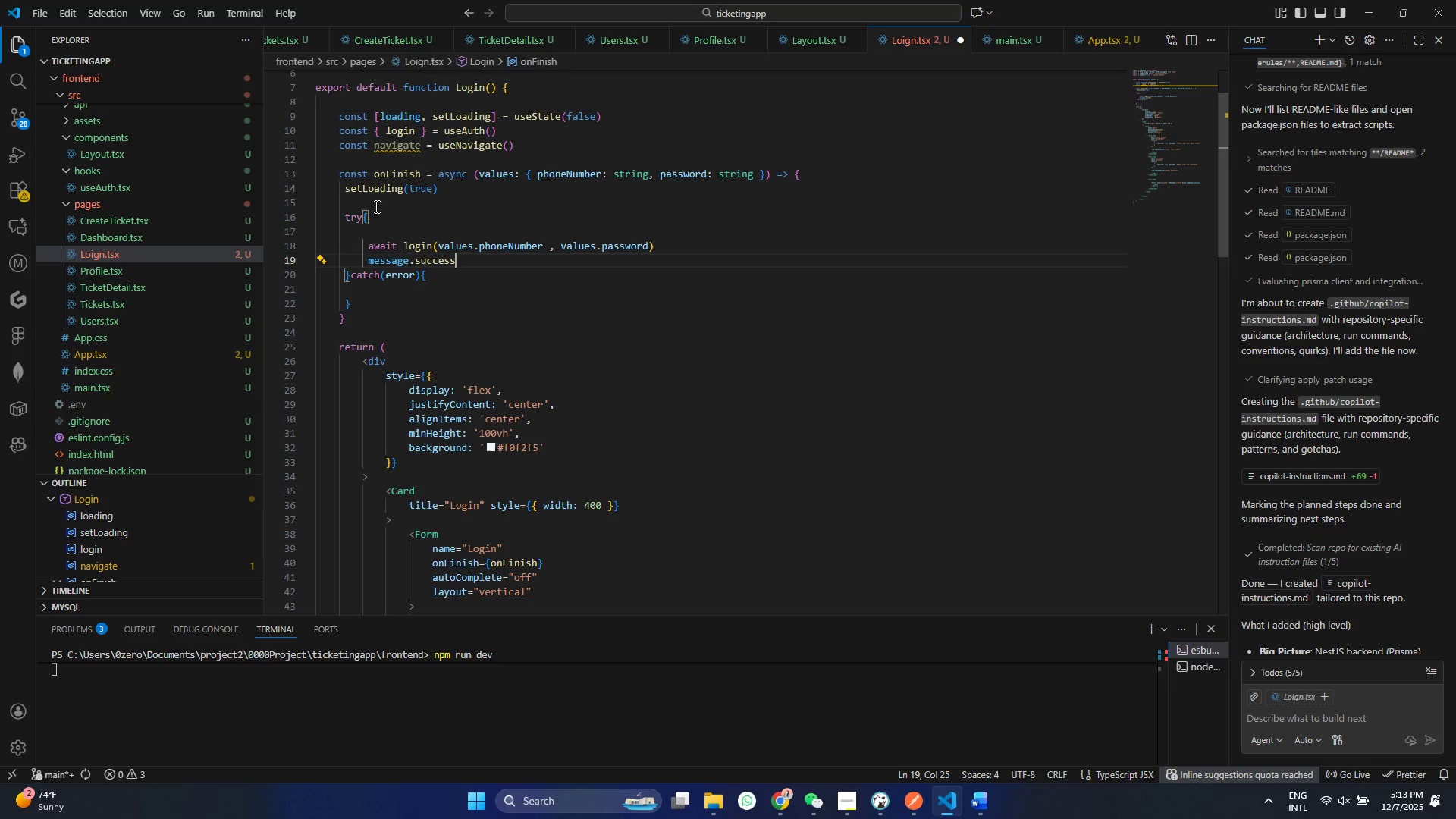 
hold_key(key=ShiftRight, duration=1.5)
 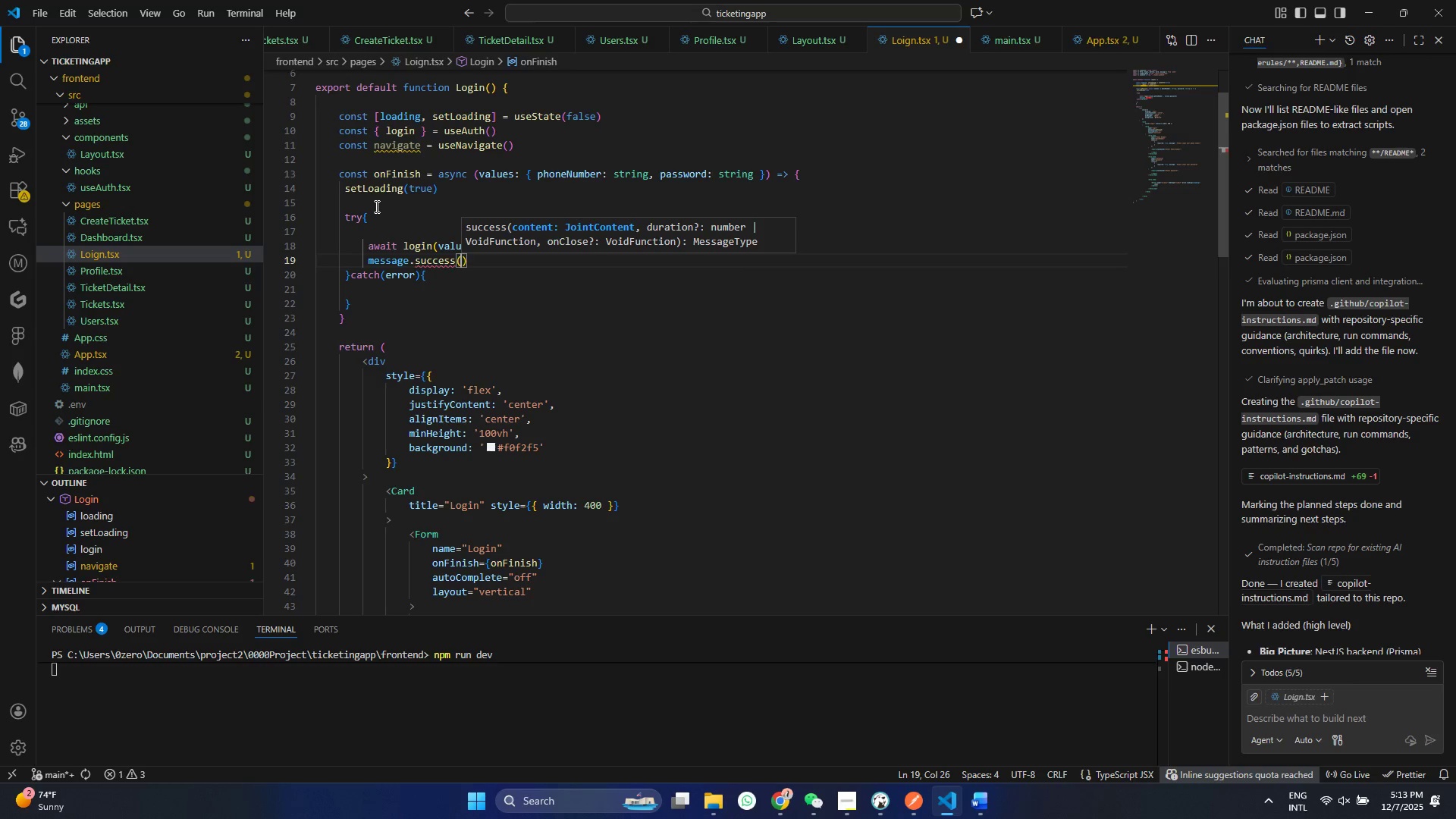 
key(Shift+9)
 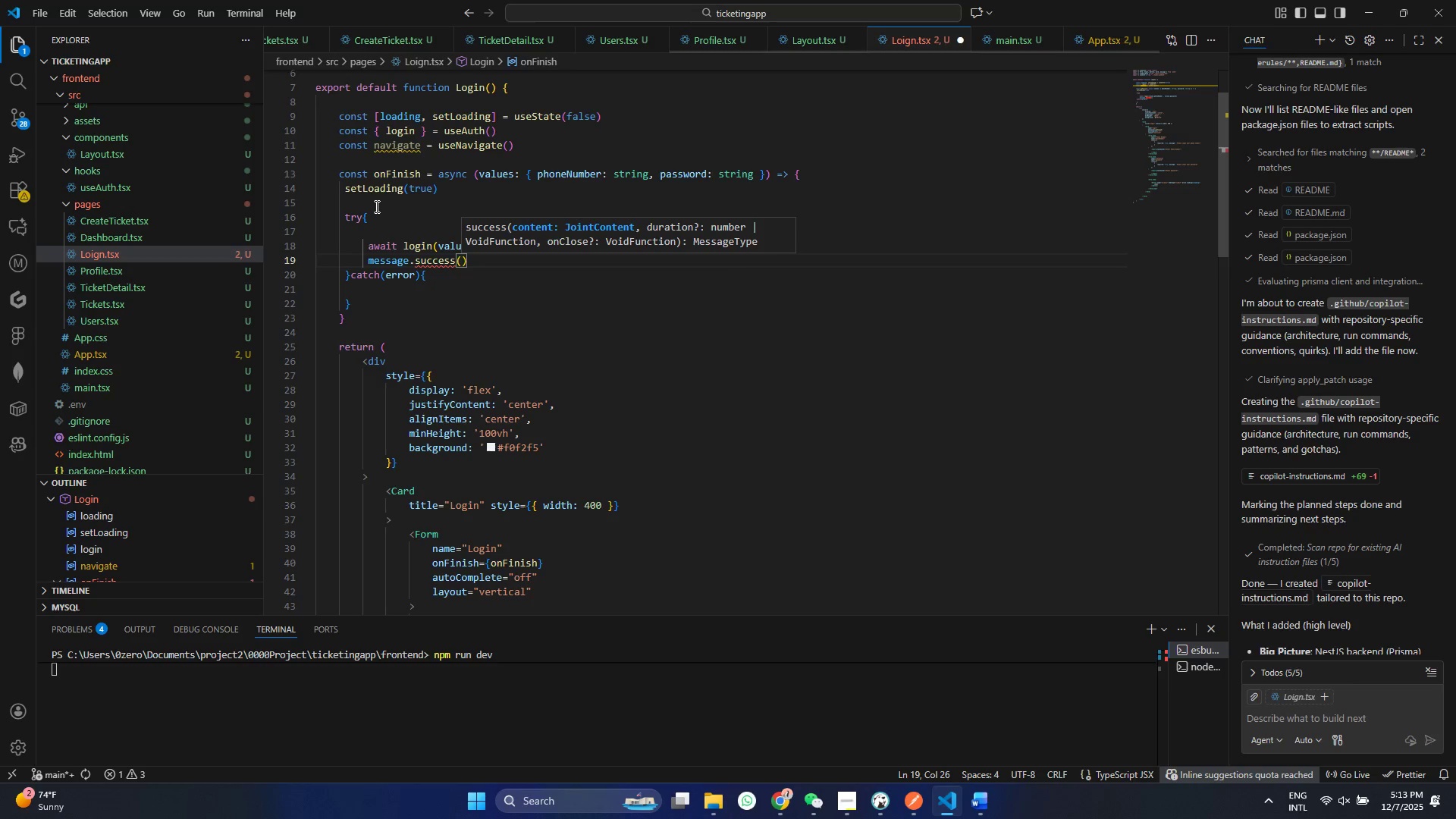 
key(Quote)
 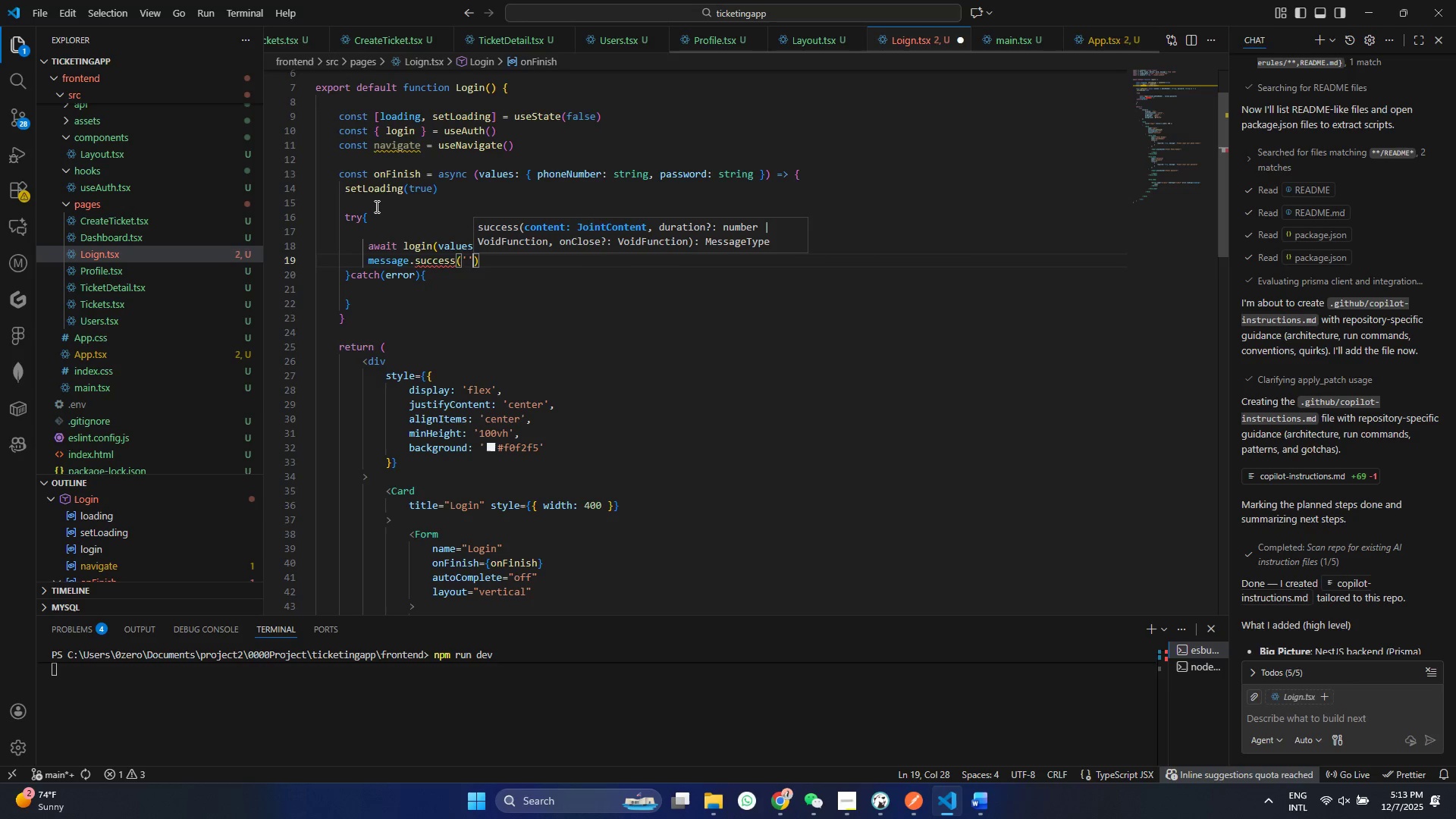 
key(Quote)
 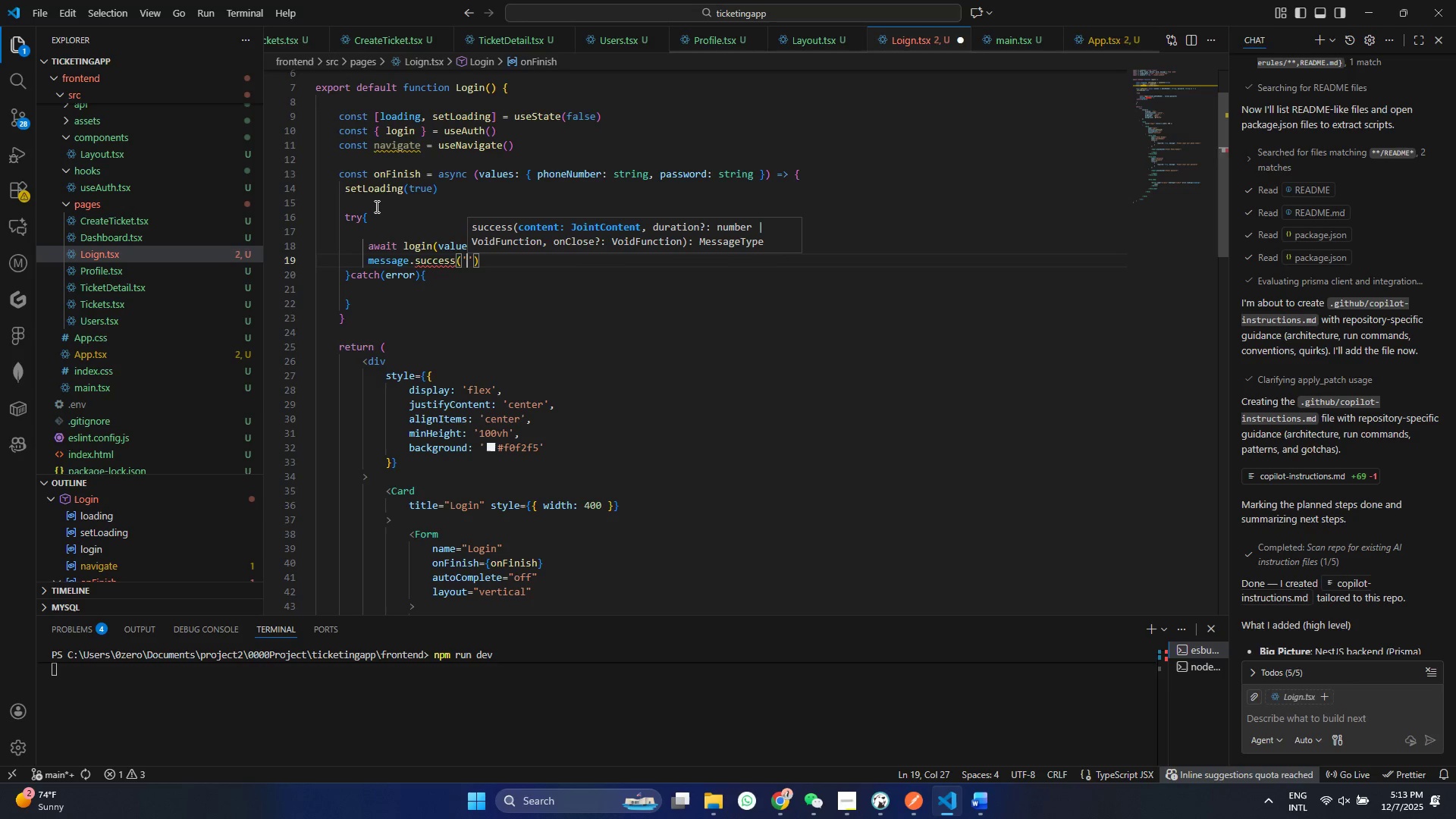 
key(ArrowLeft)
 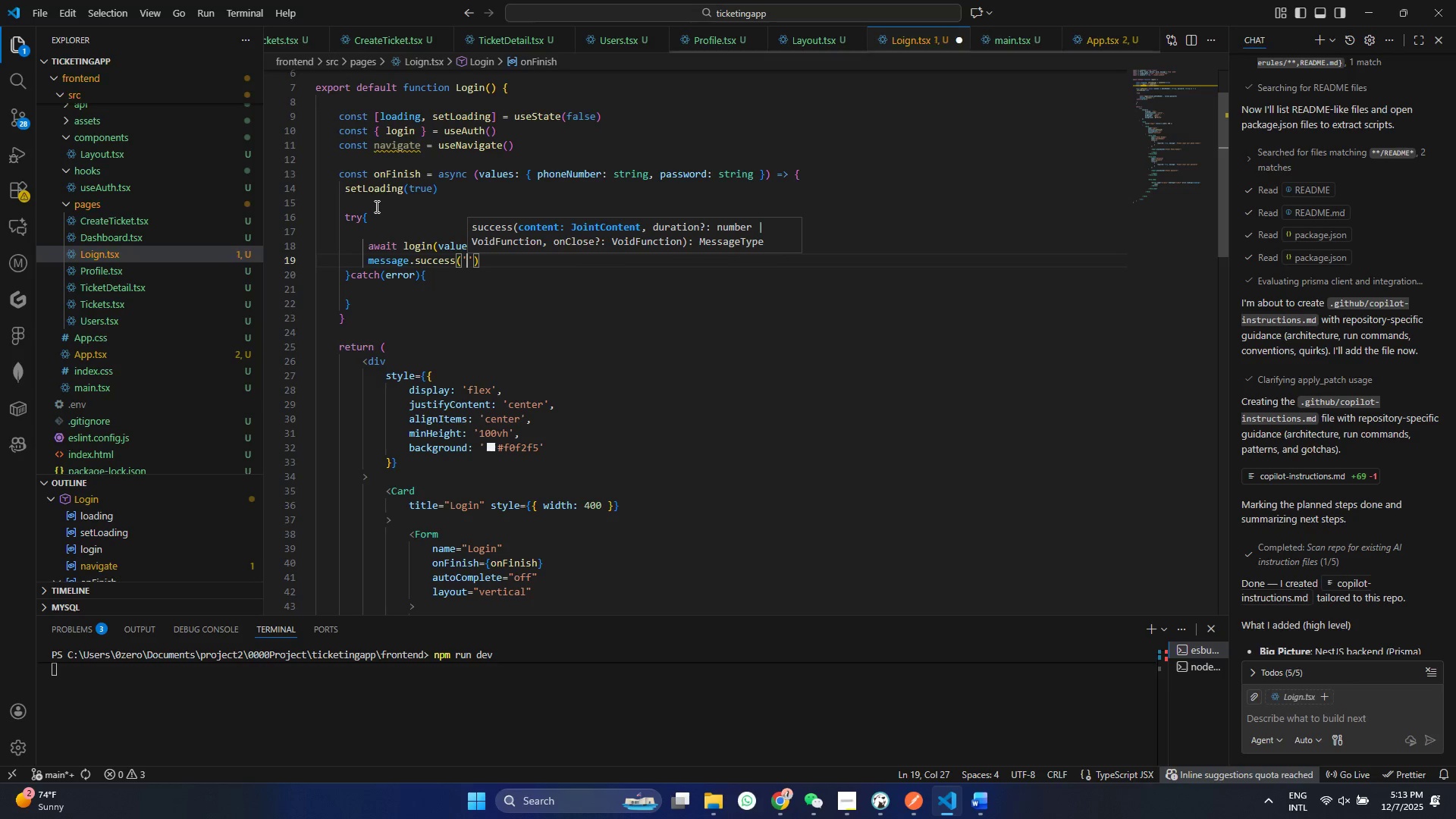 
type(LOginSUCcessful)
 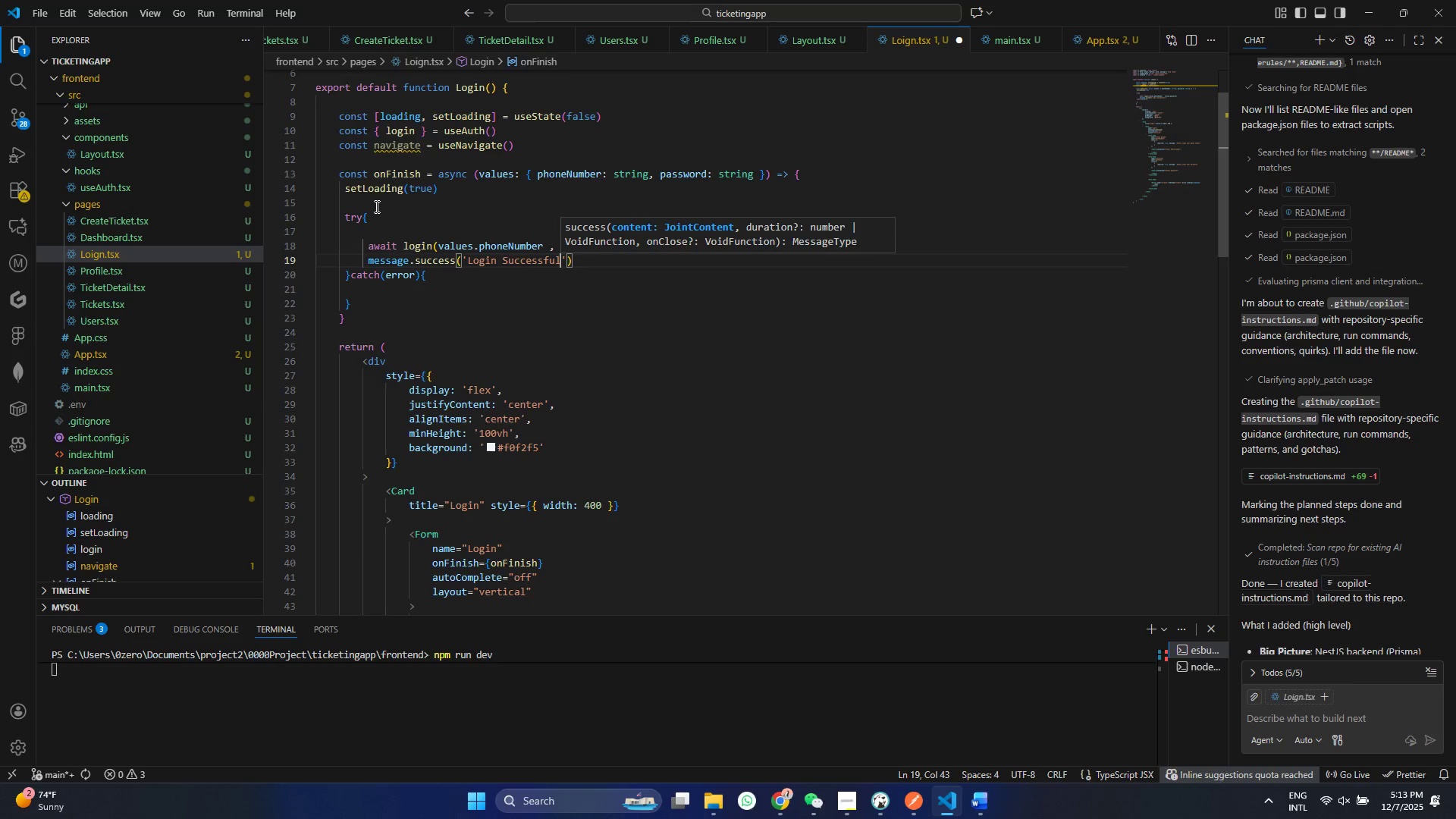 
key(Control+ControlLeft)
 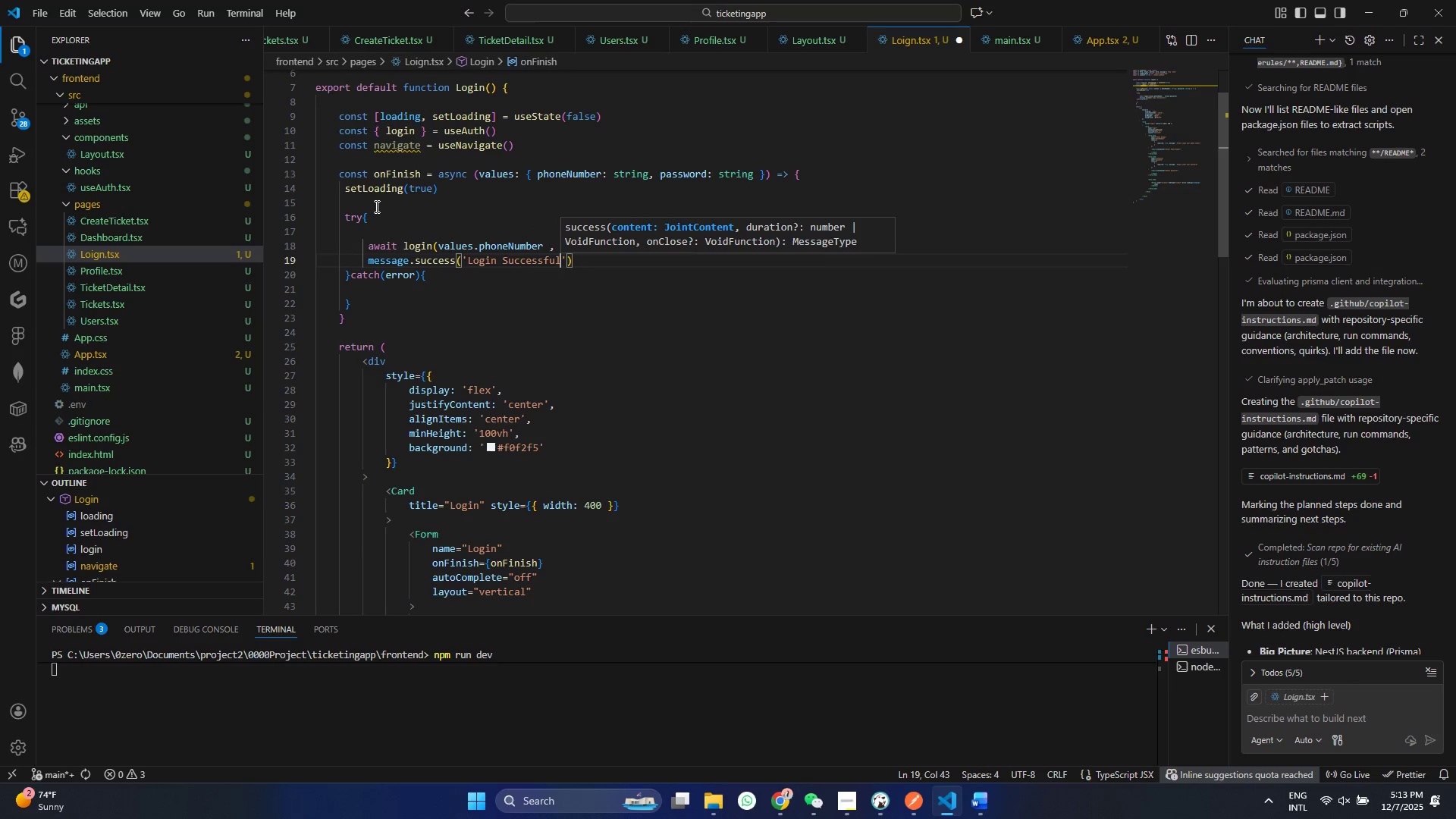 
key(Control+S)
 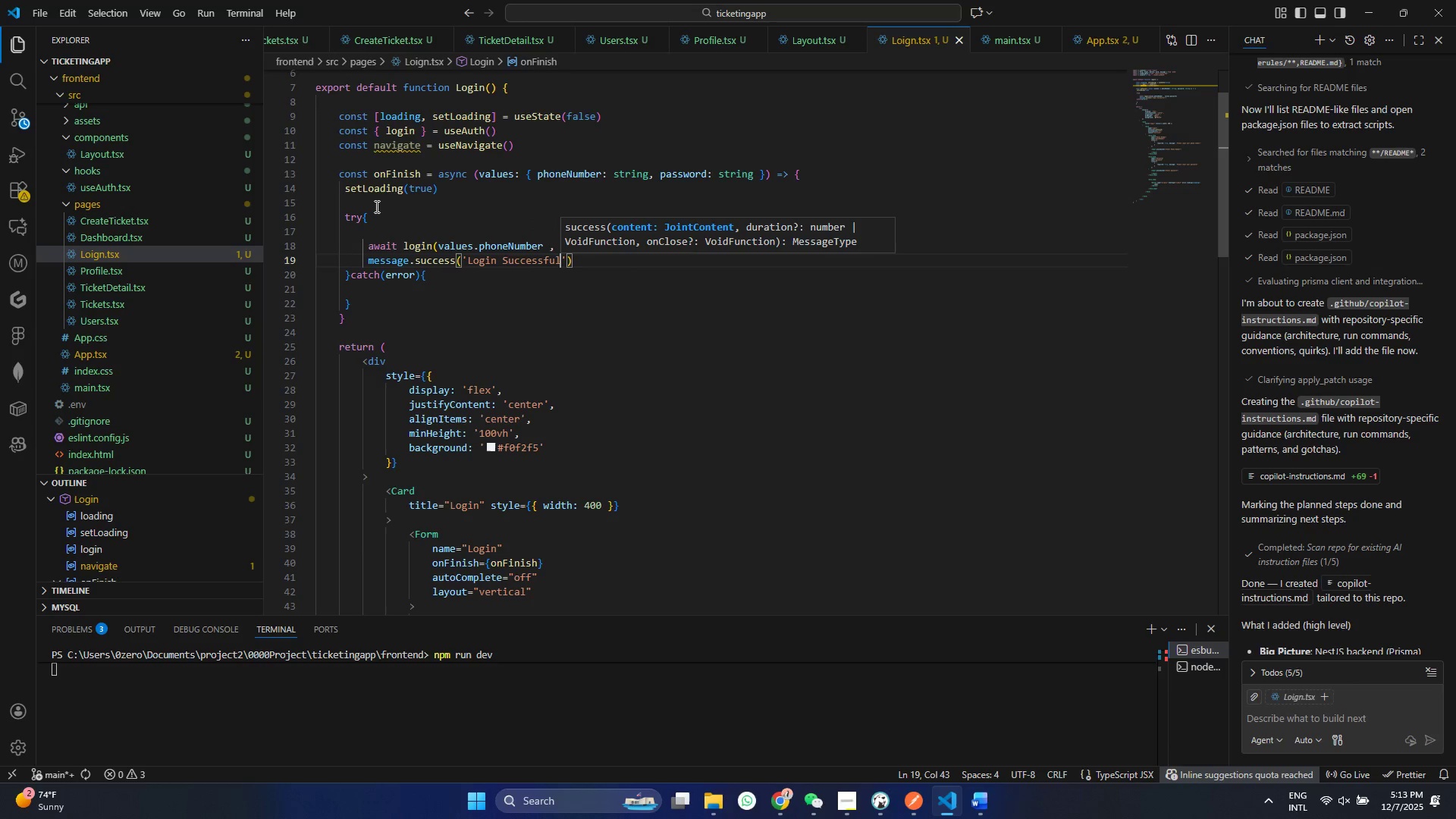 
key(Insert)
 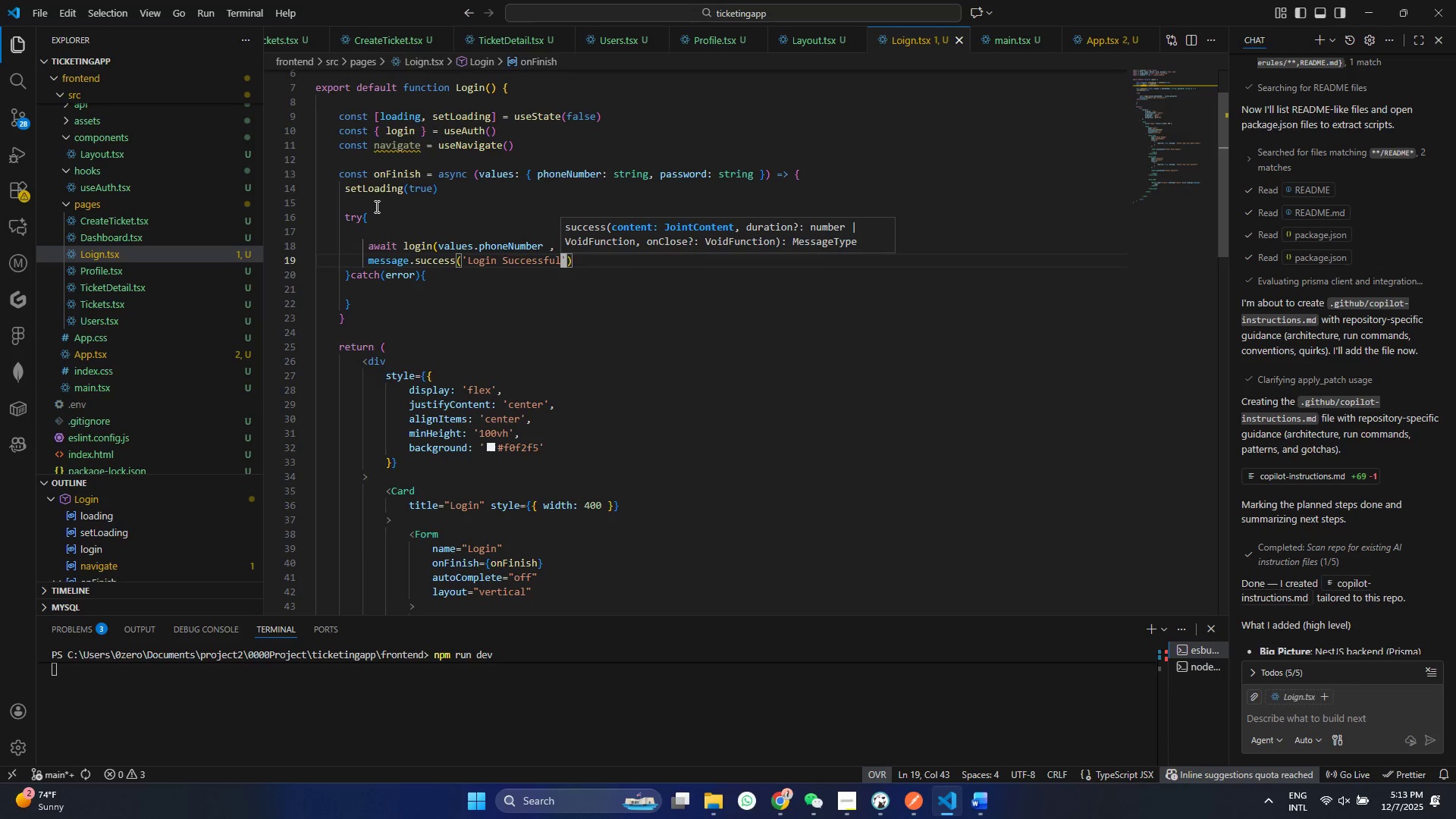 
key(Insert)
 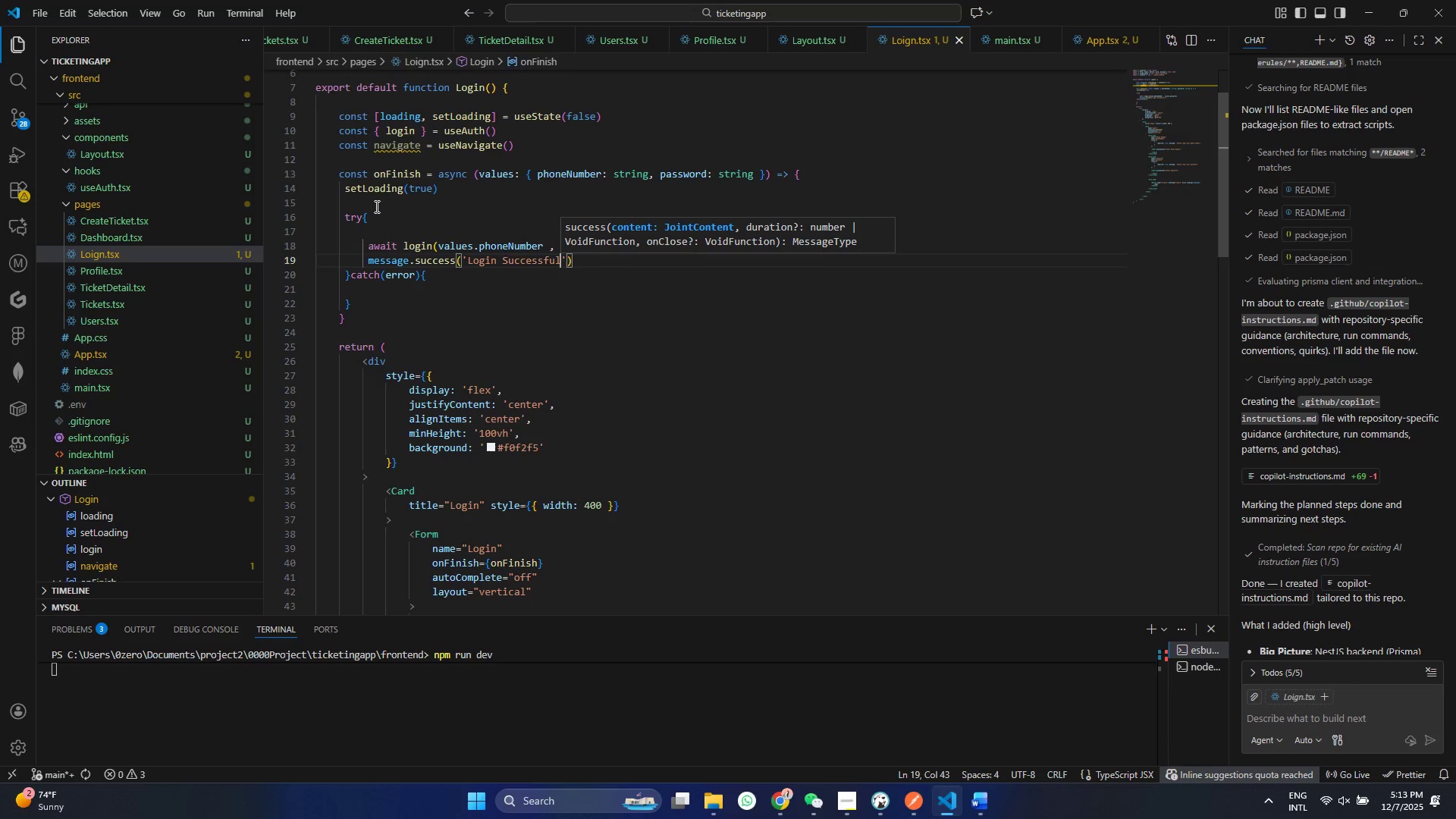 
key(Insert)
 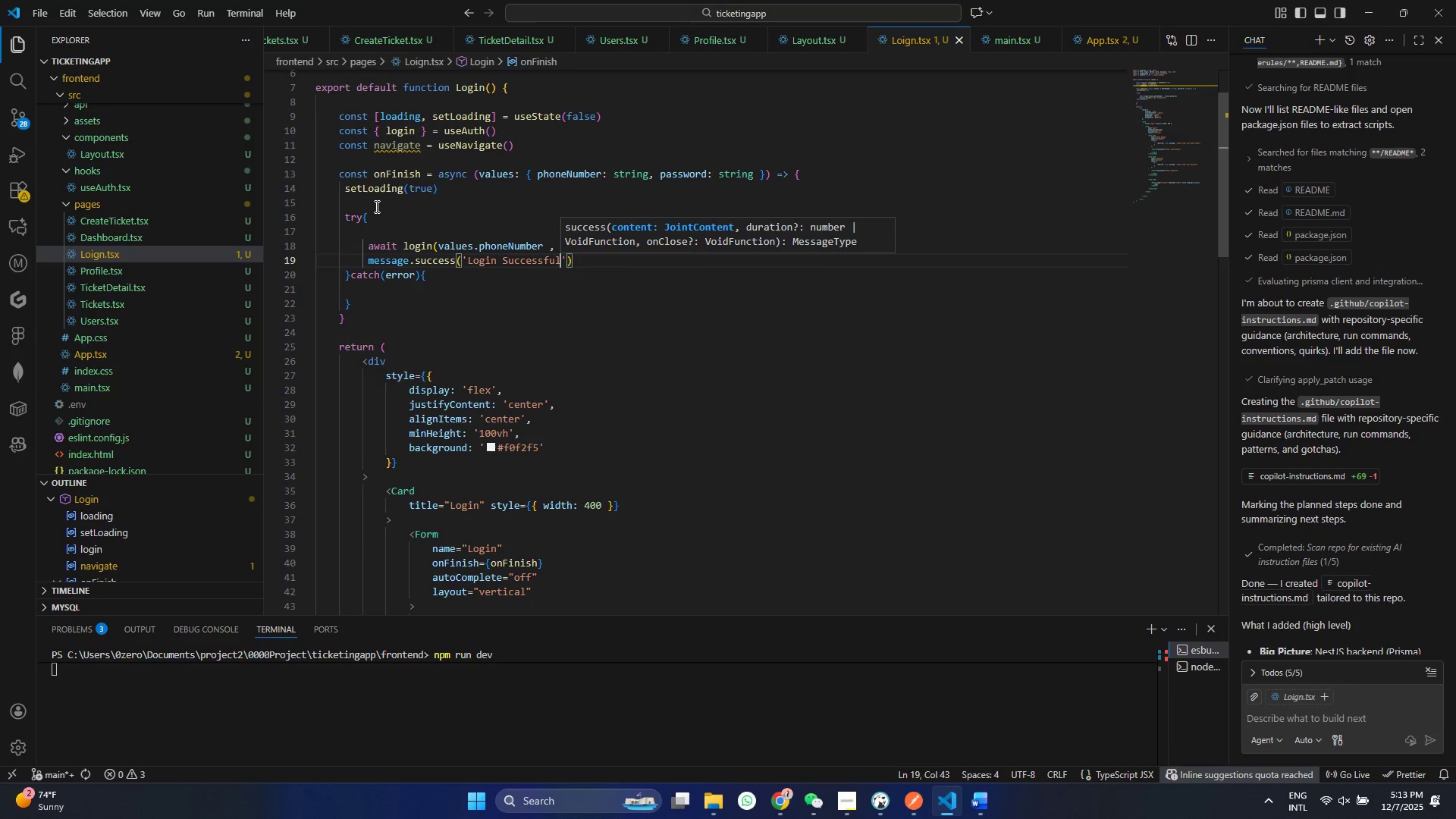 
key(Insert)
 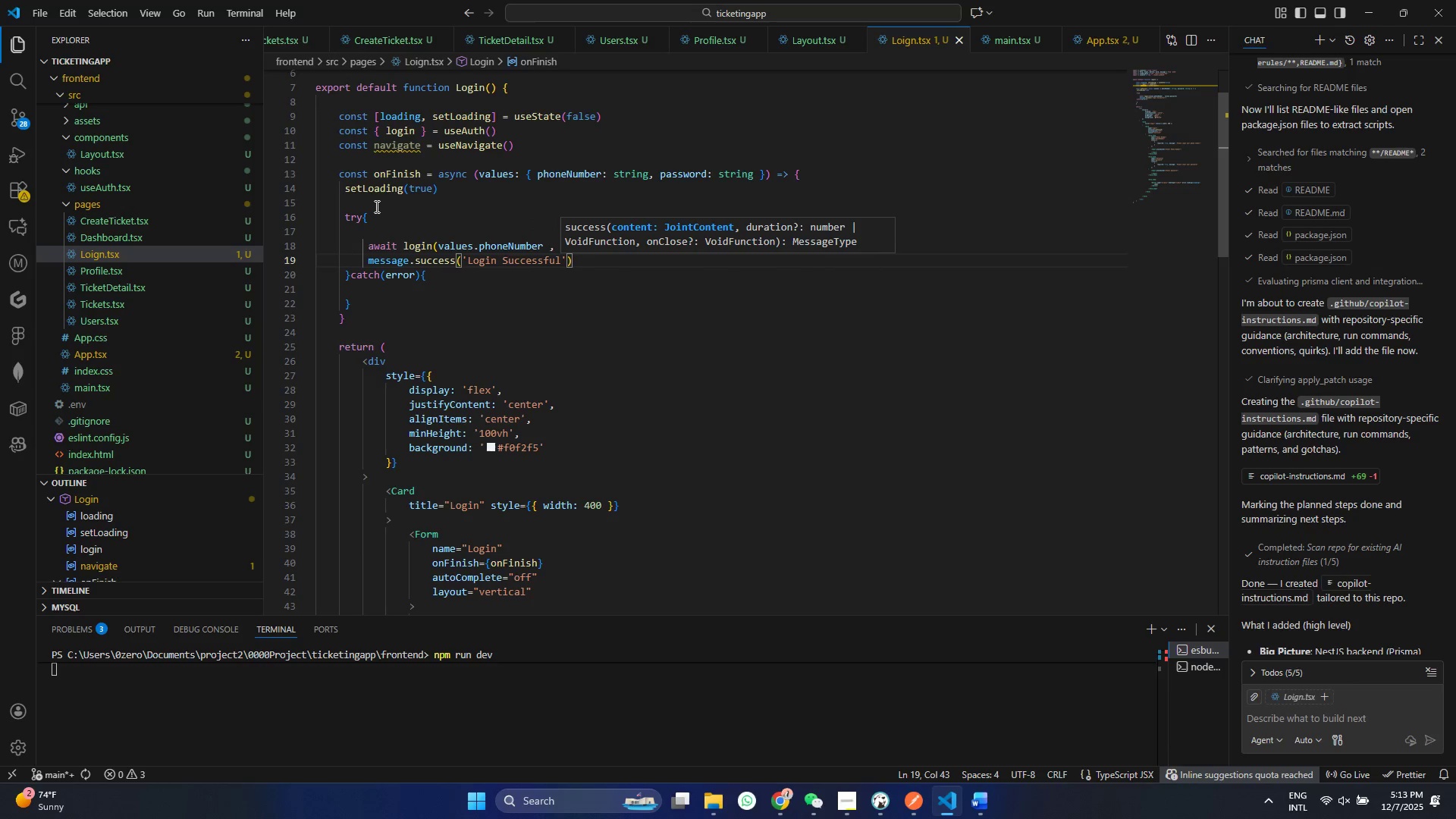 
key(ArrowRight)
 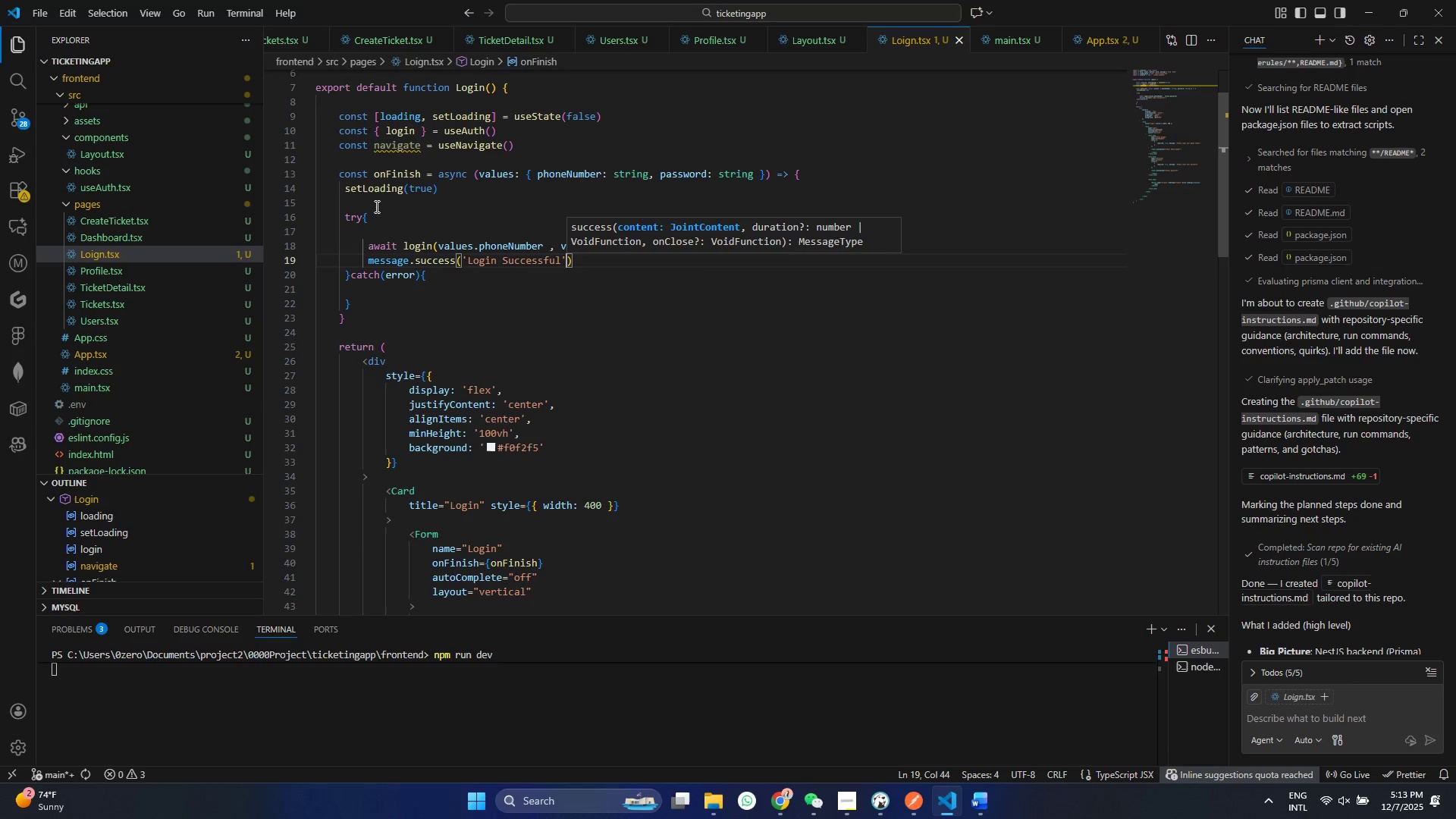 
key(ArrowRight)
 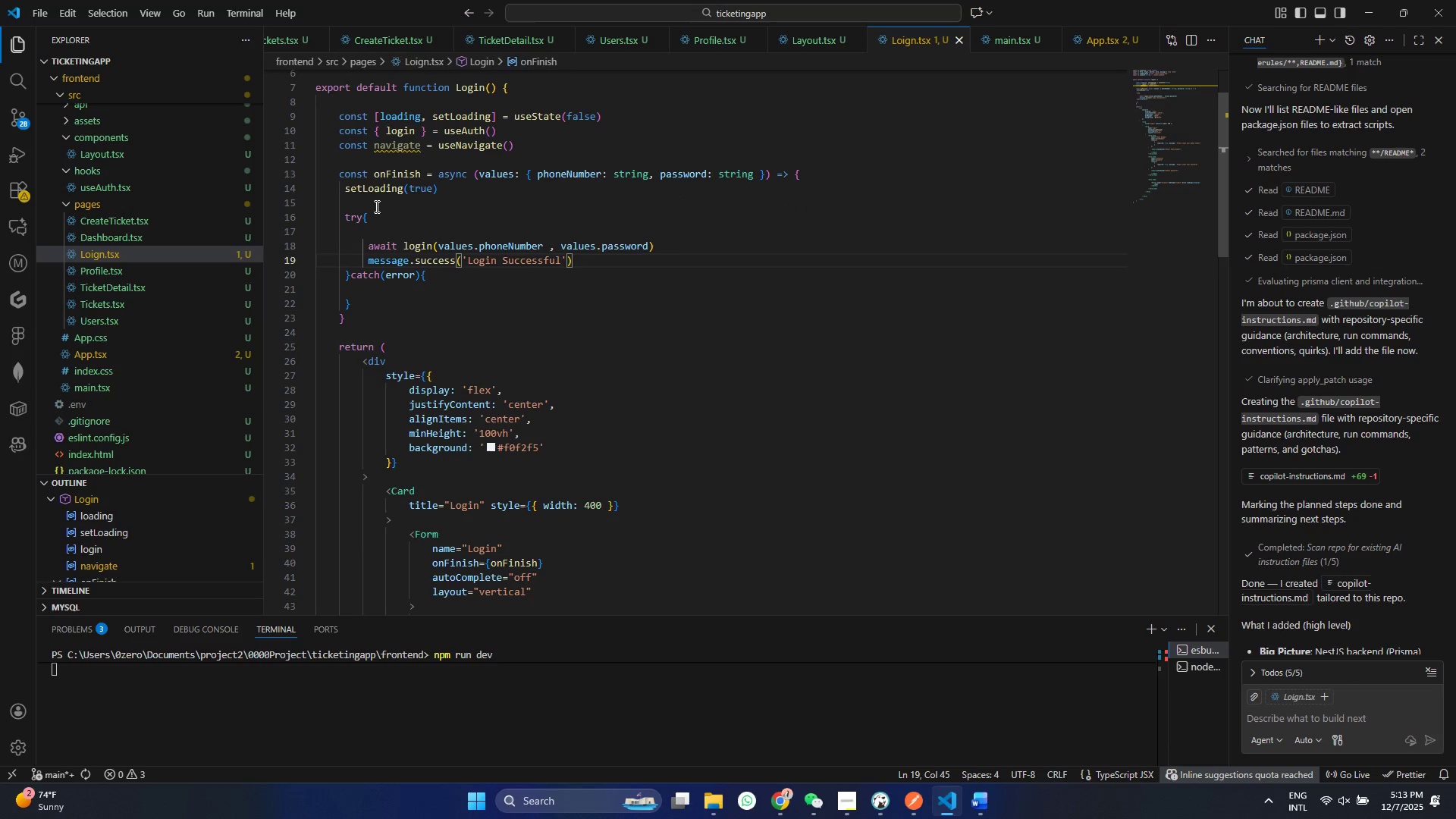 
key(Enter)
 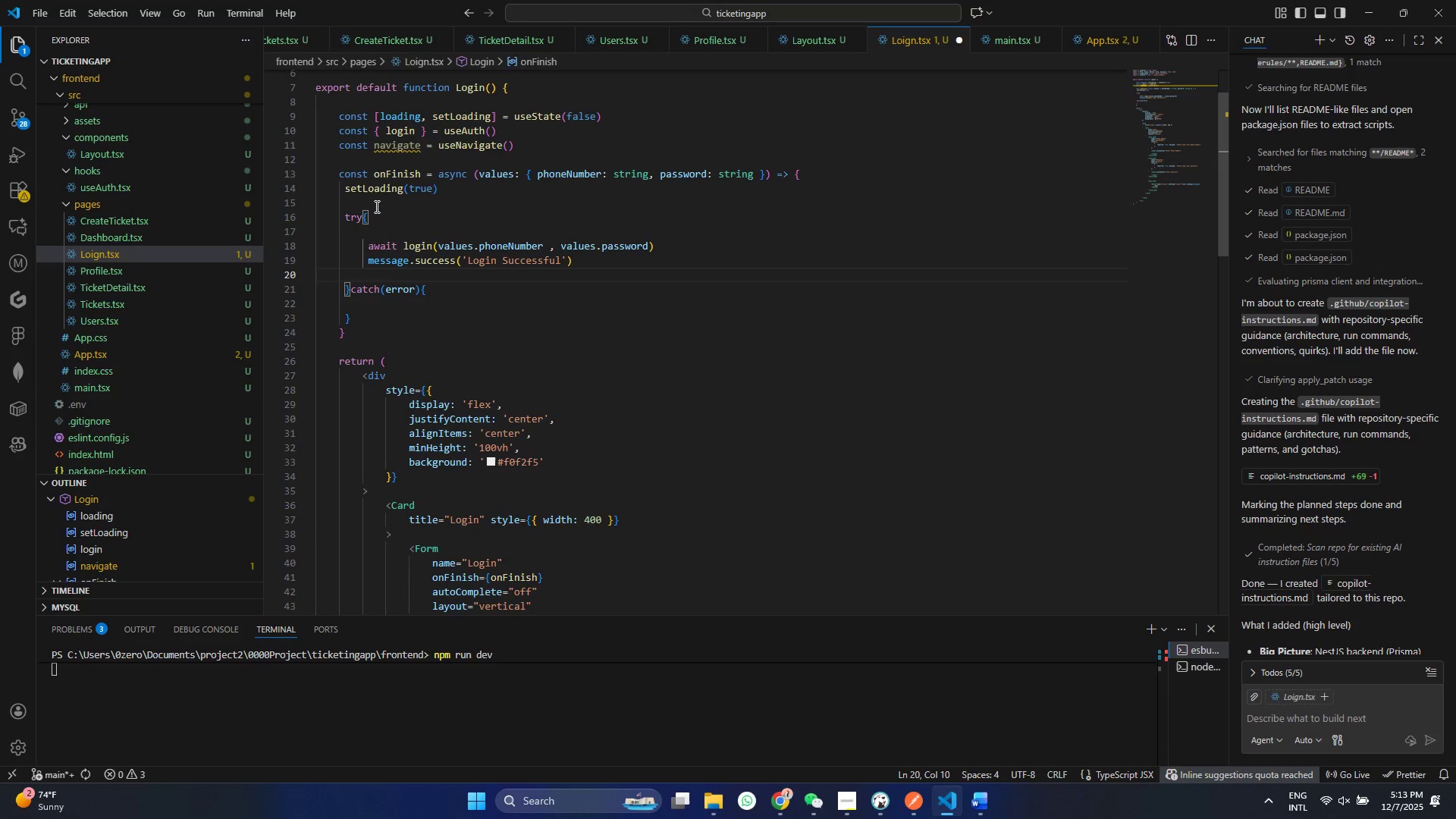 
type(b)
key(Backspace)
type(ma)
key(Backspace)
type(na)
 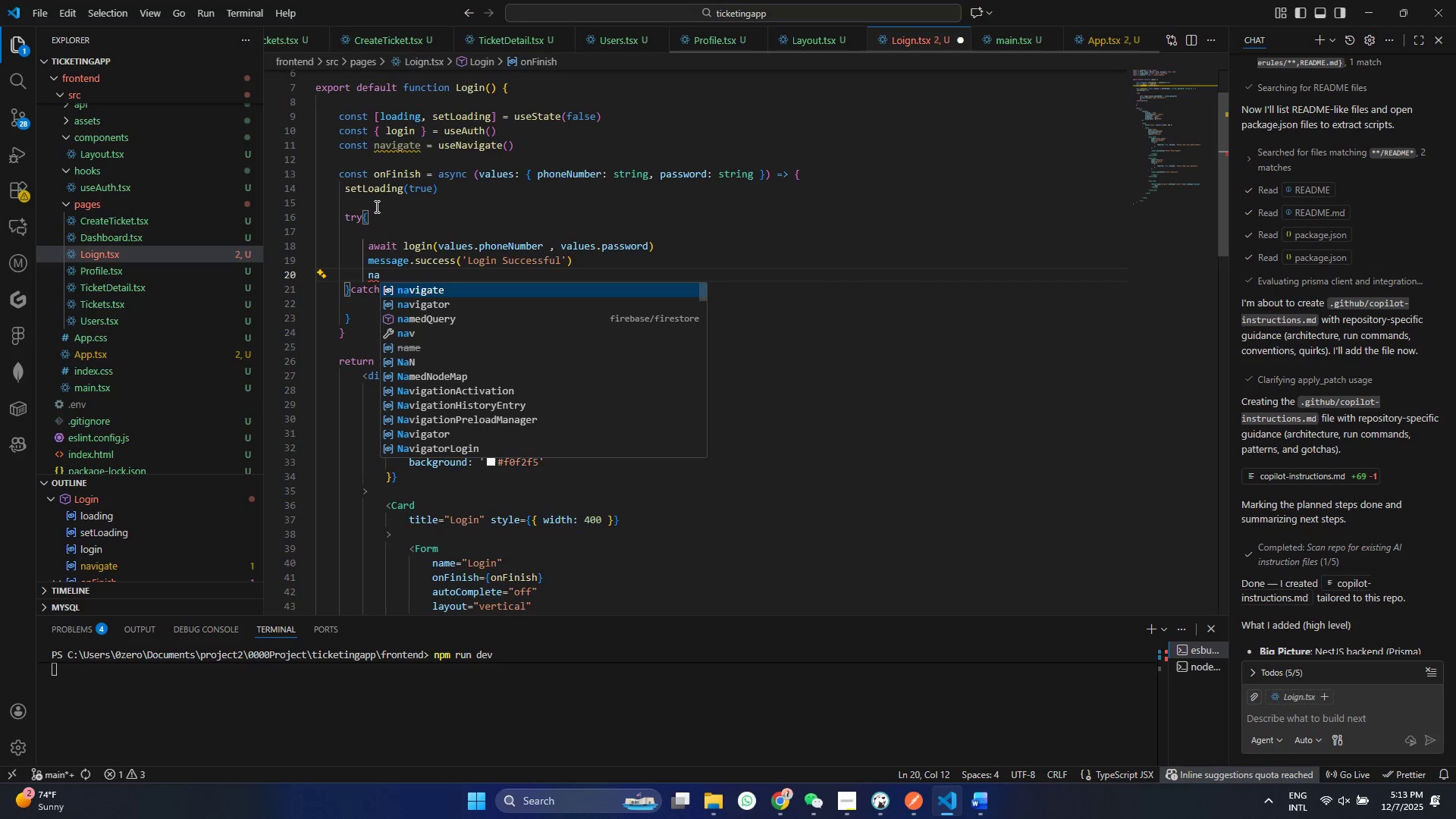 
key(Enter)
 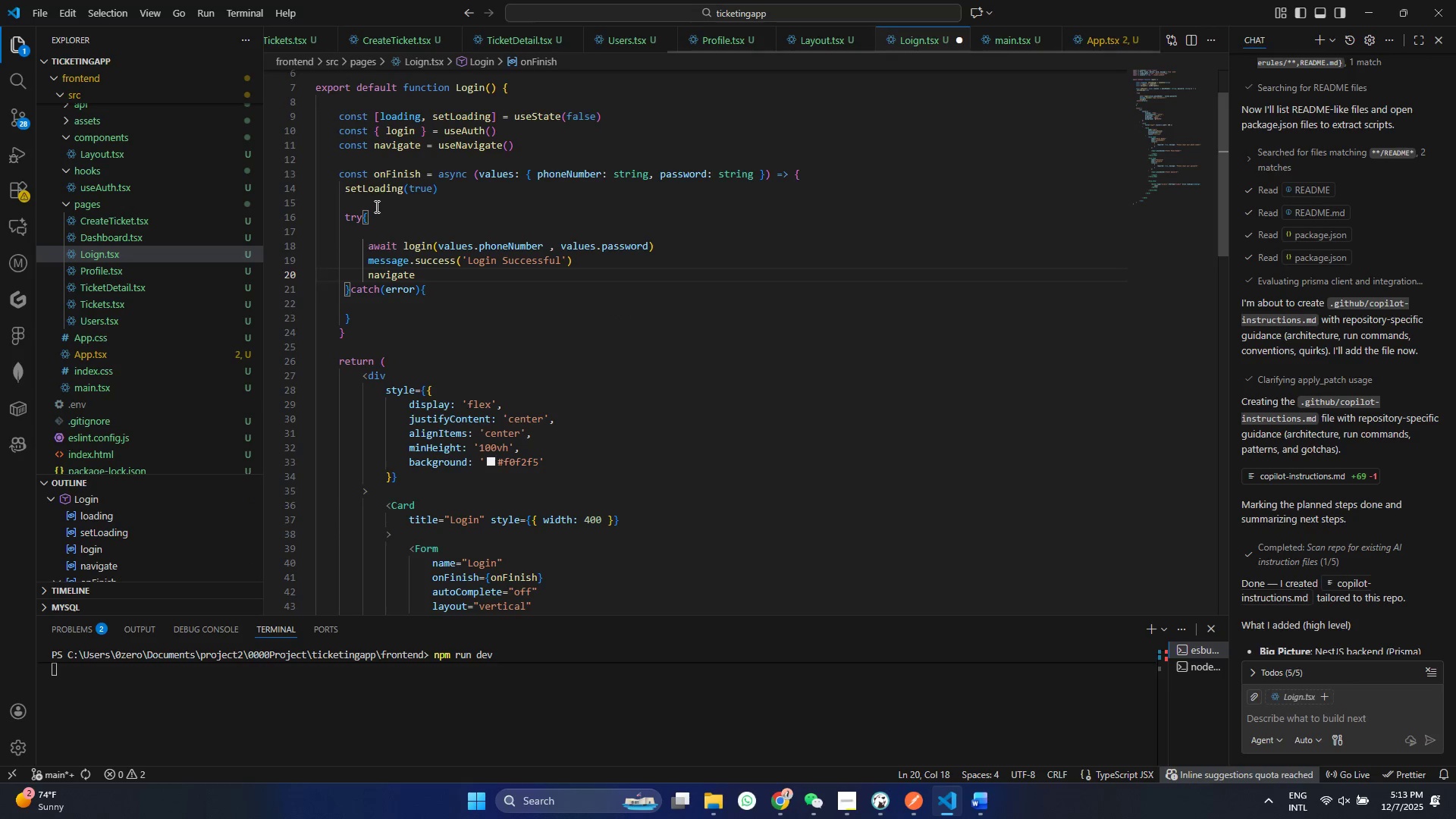 
key(Shift+9)
 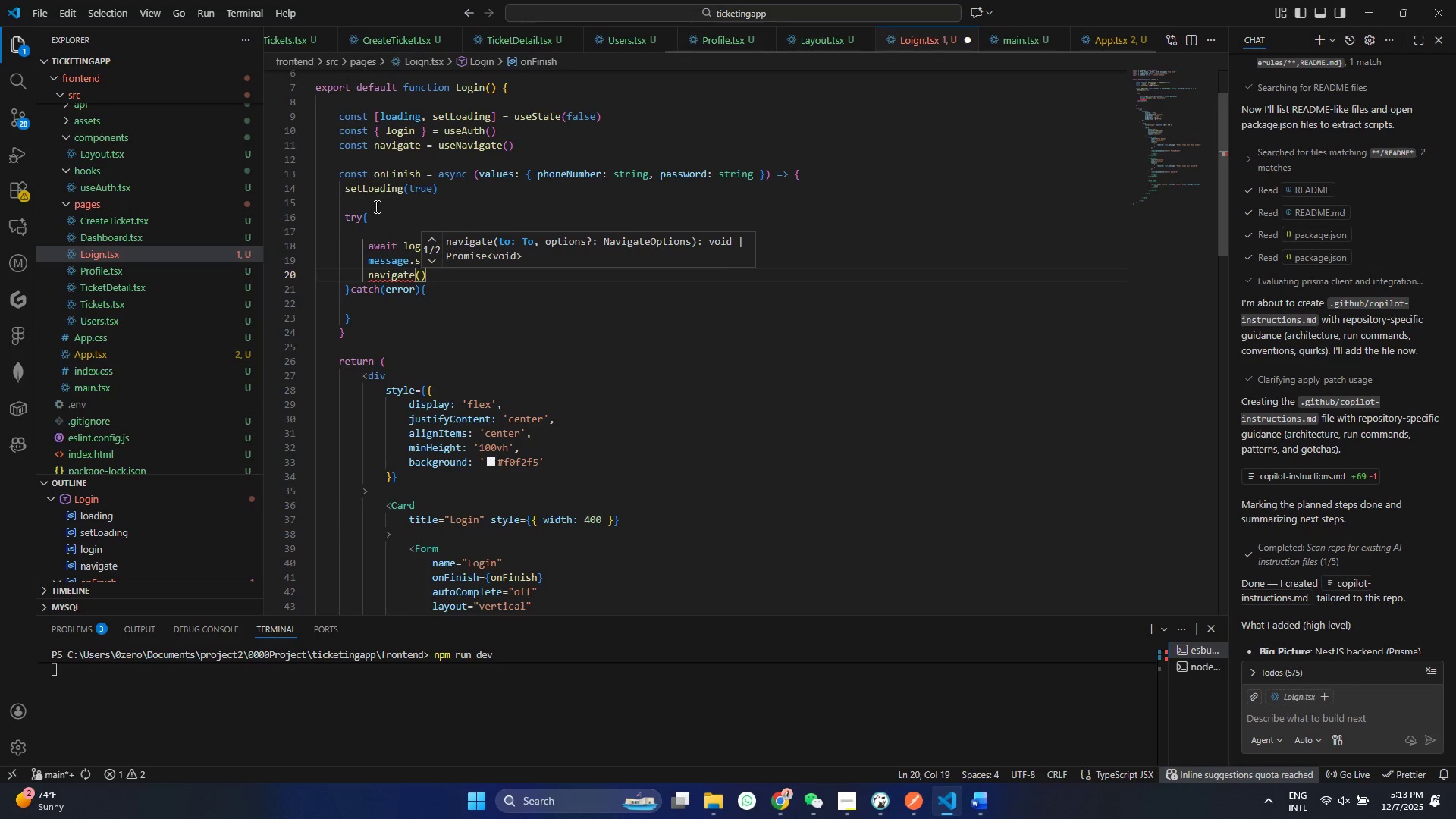 
key(Quote)
 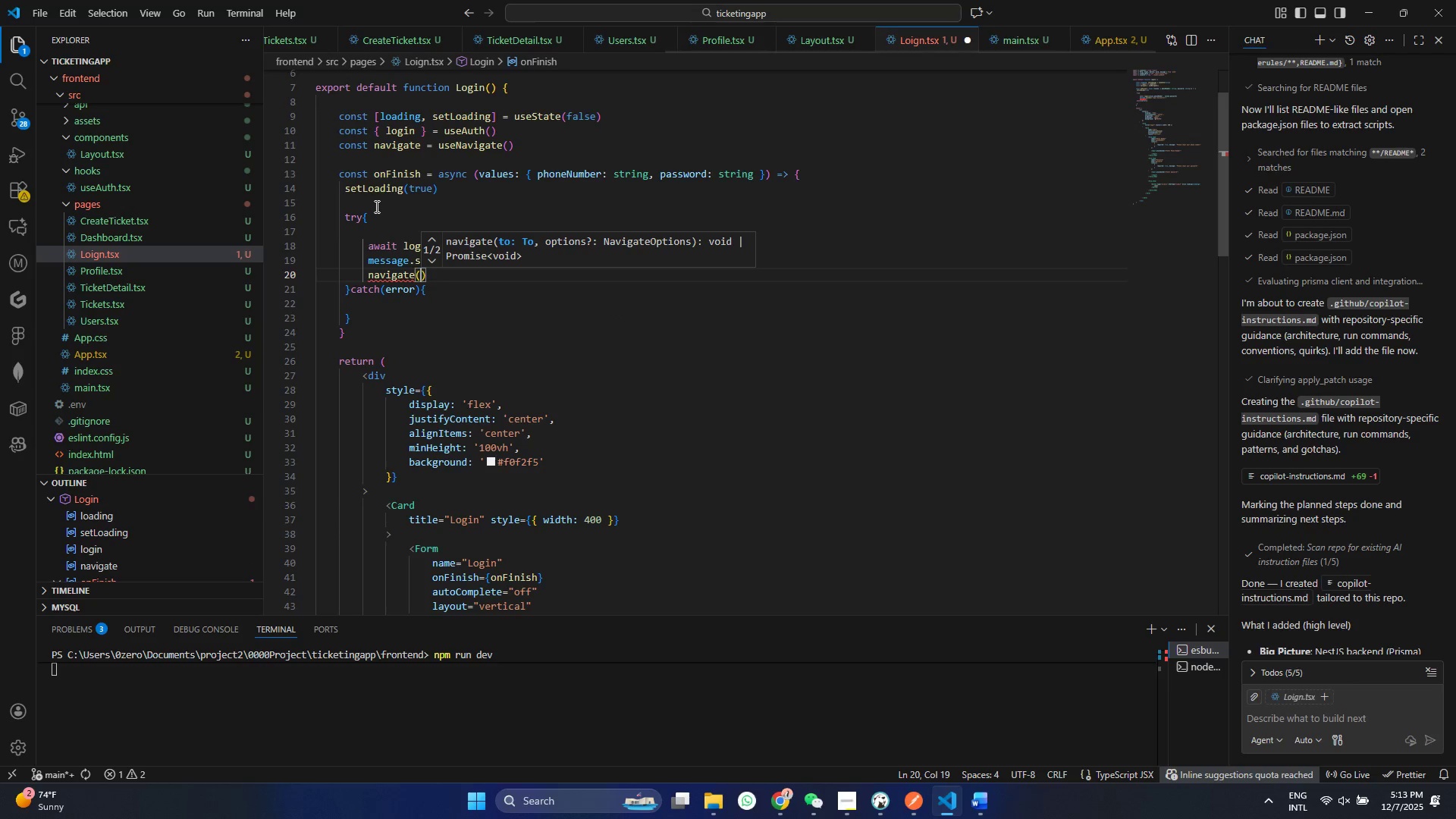 
key(Slash)
 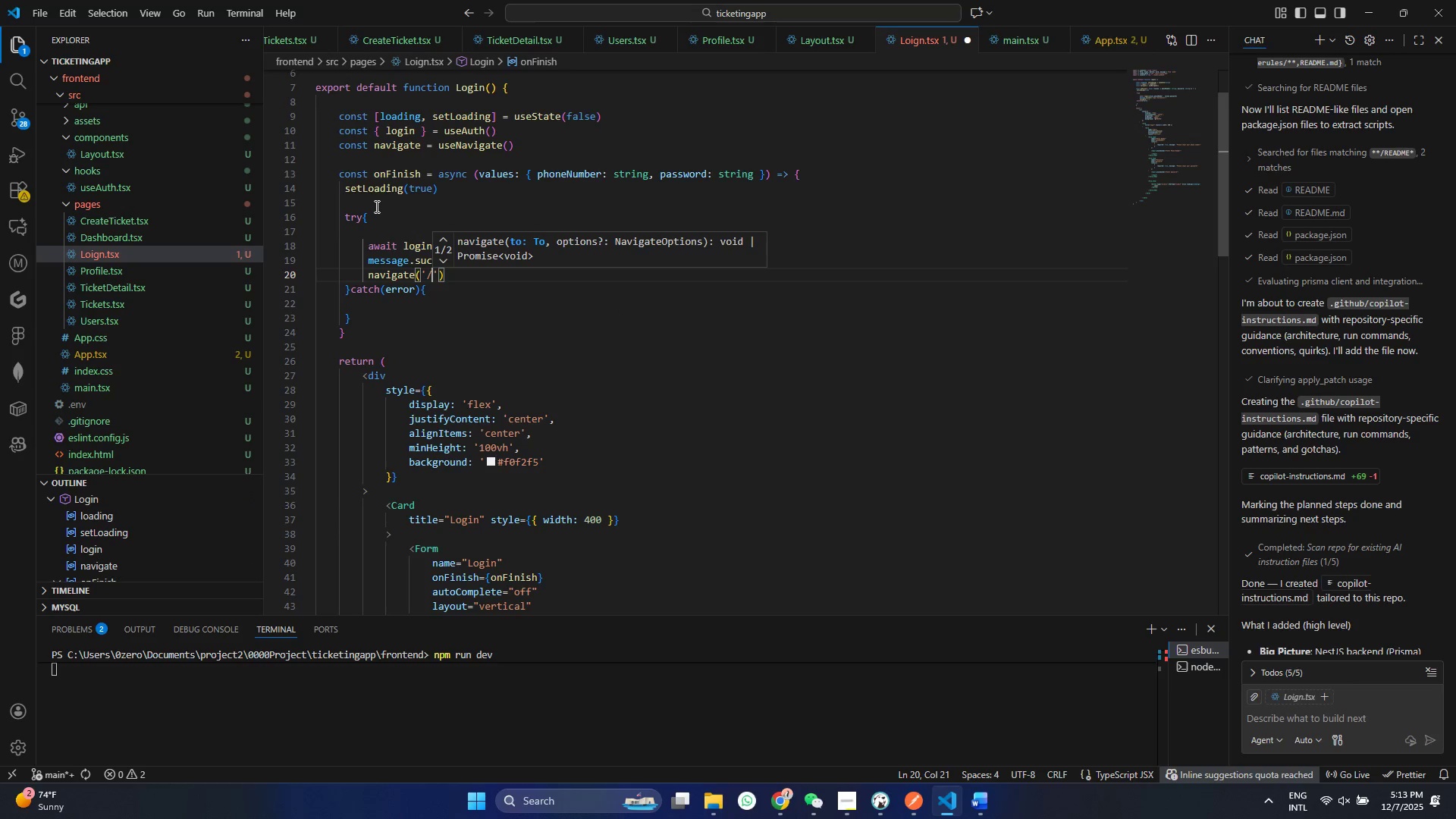 
key(Control+ControlLeft)
 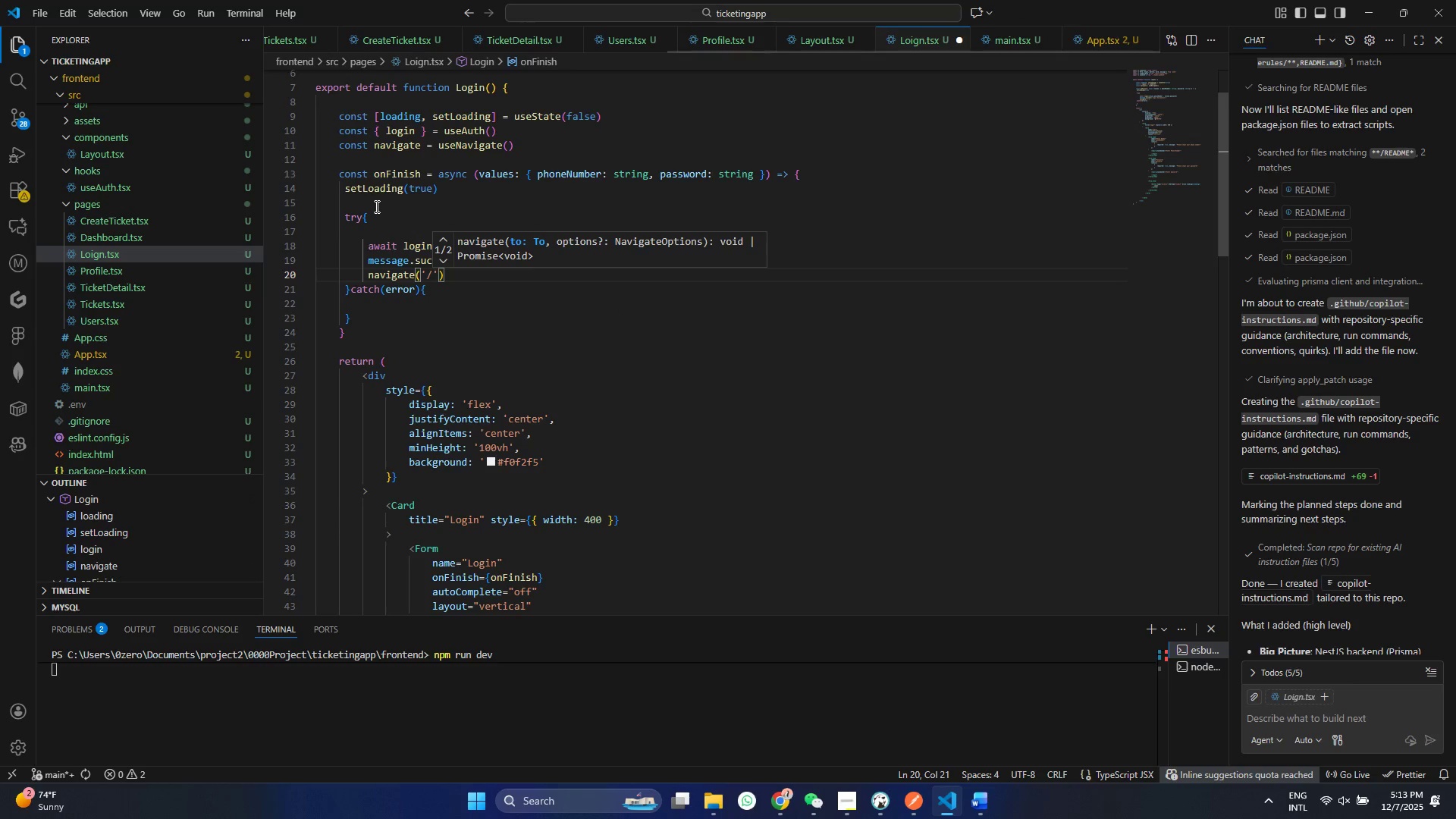 
key(Control+S)
 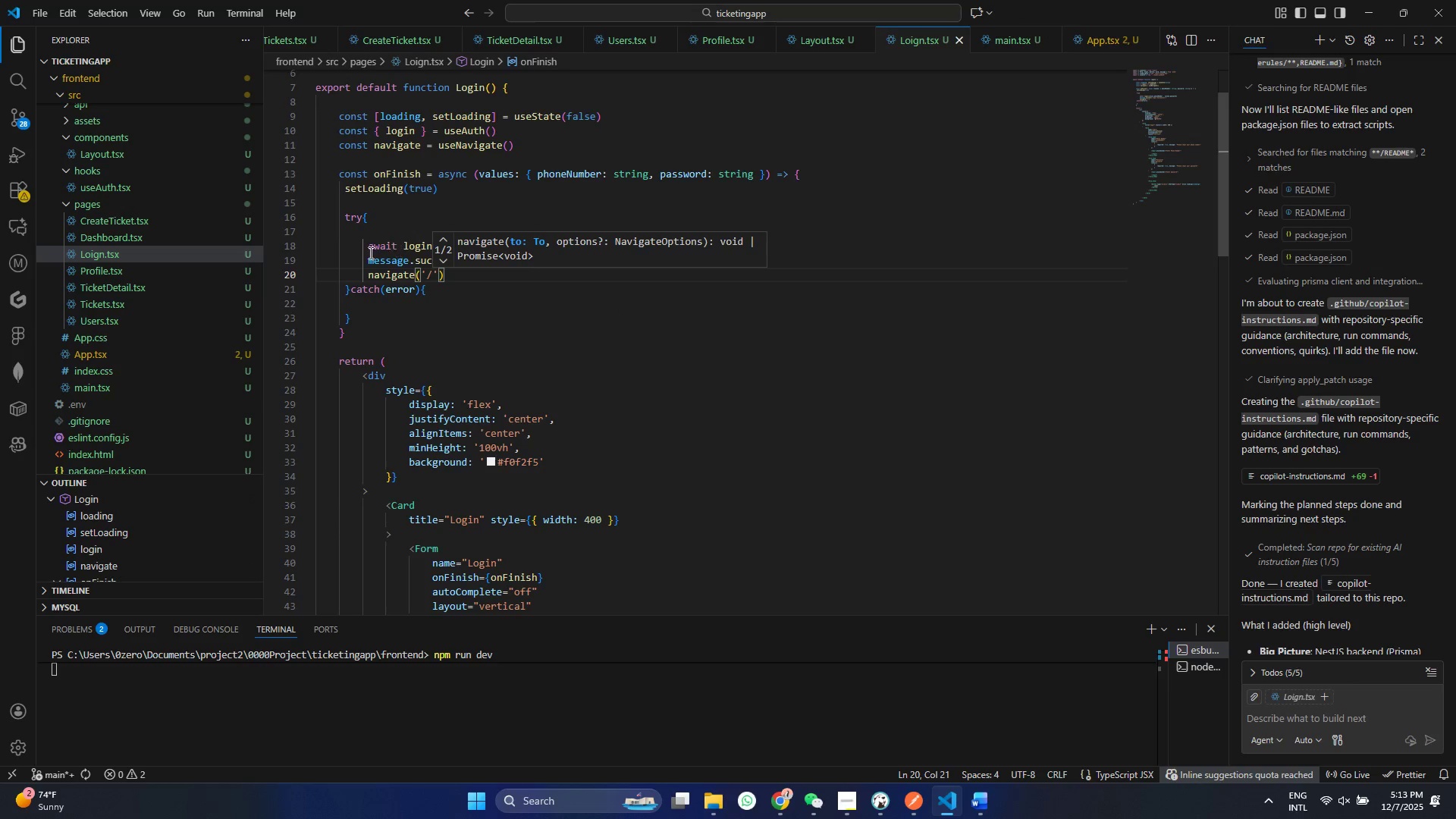 
hold_key(key=Space, duration=0.67)
 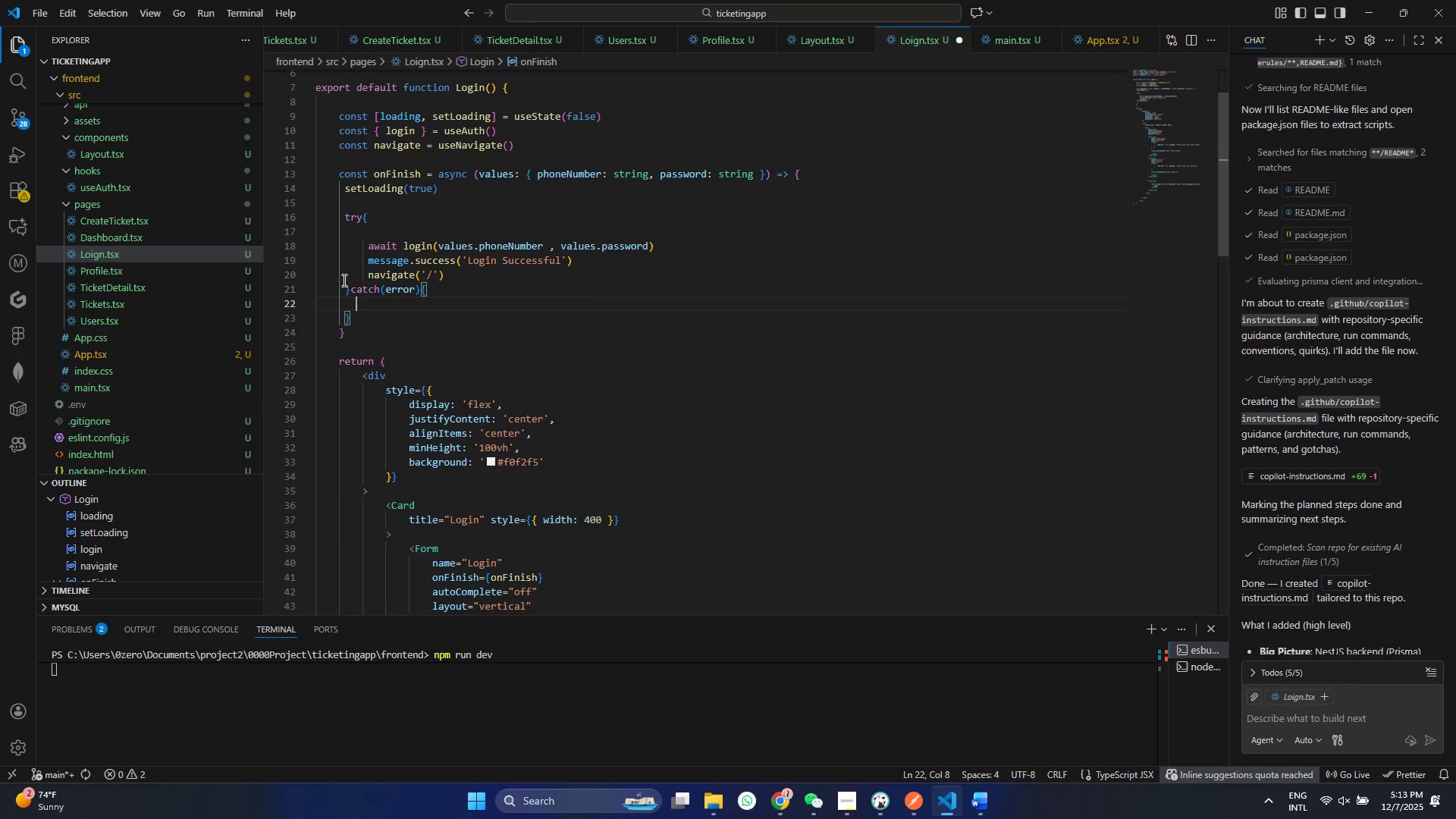 
type(message.eror(Err)
 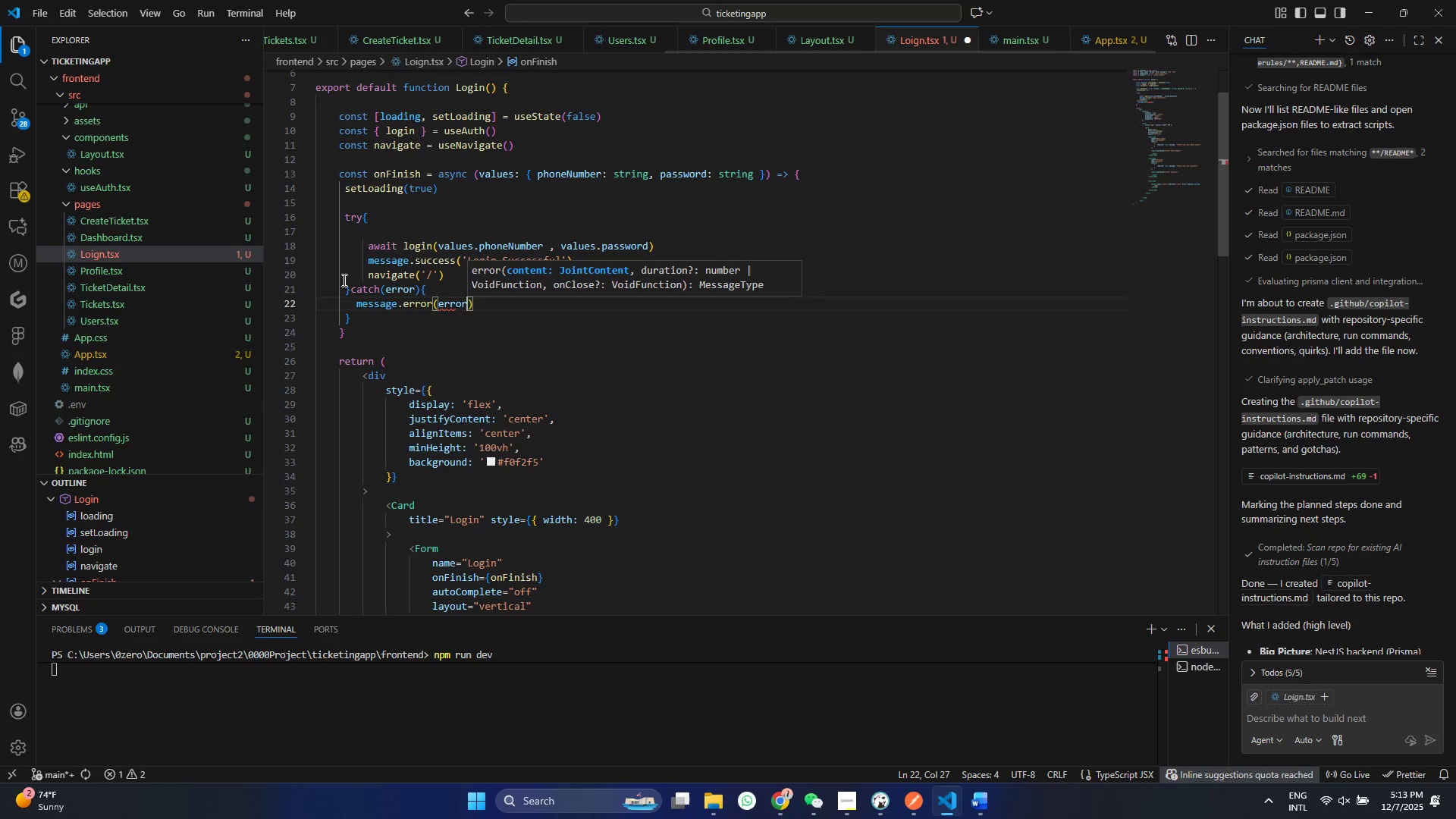 
 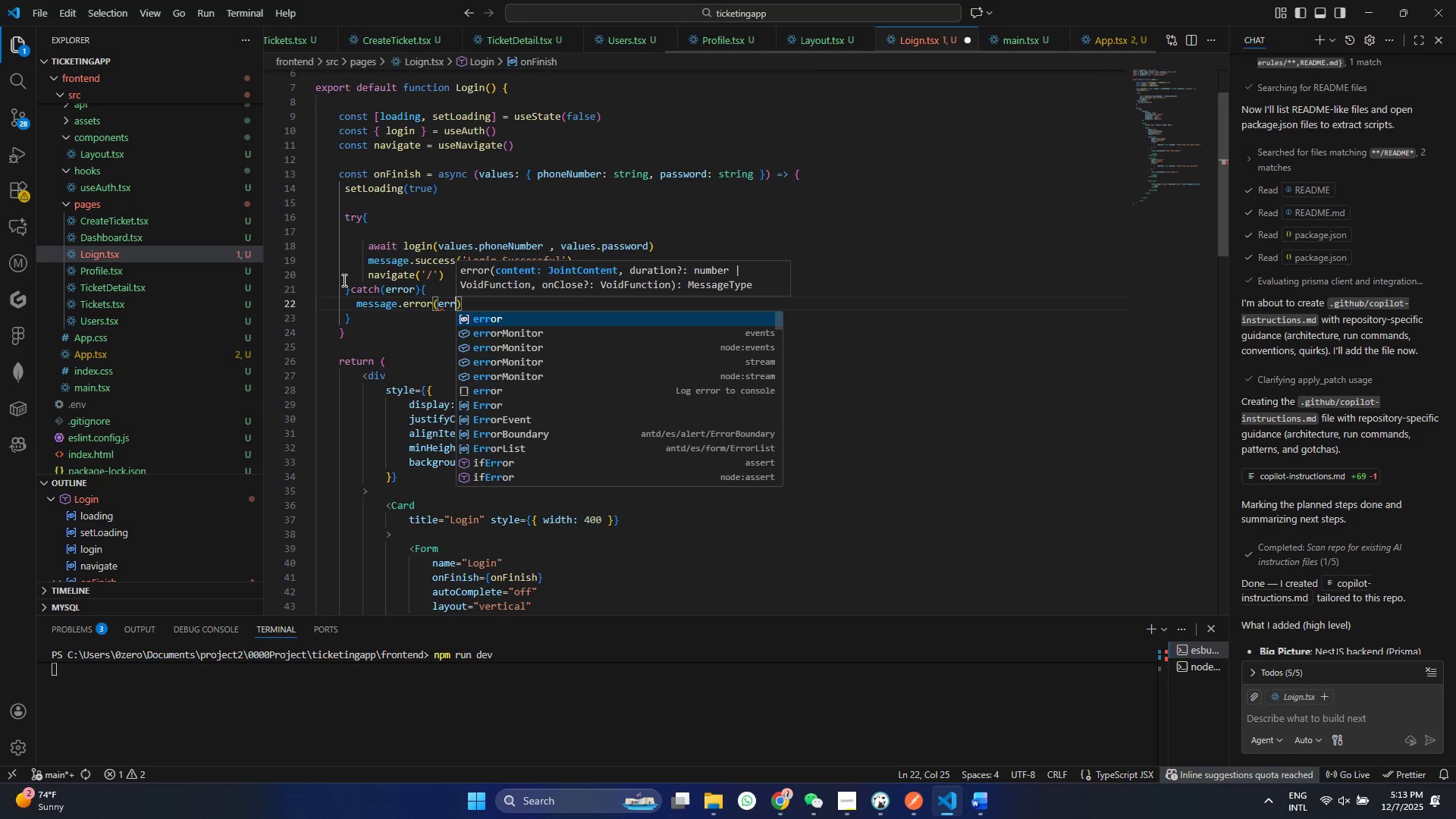 
key(Enter)
 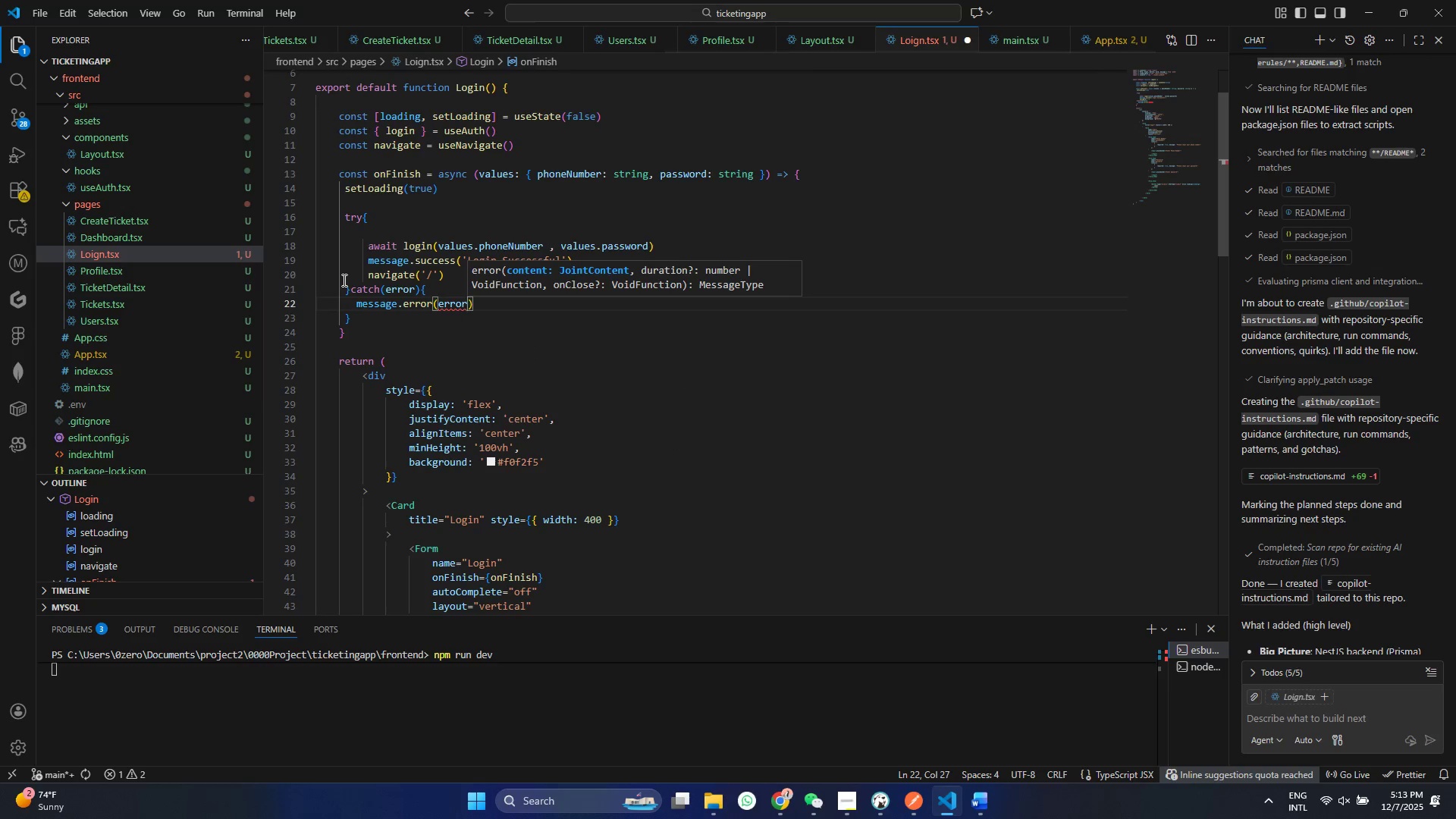 
type(.resp)
 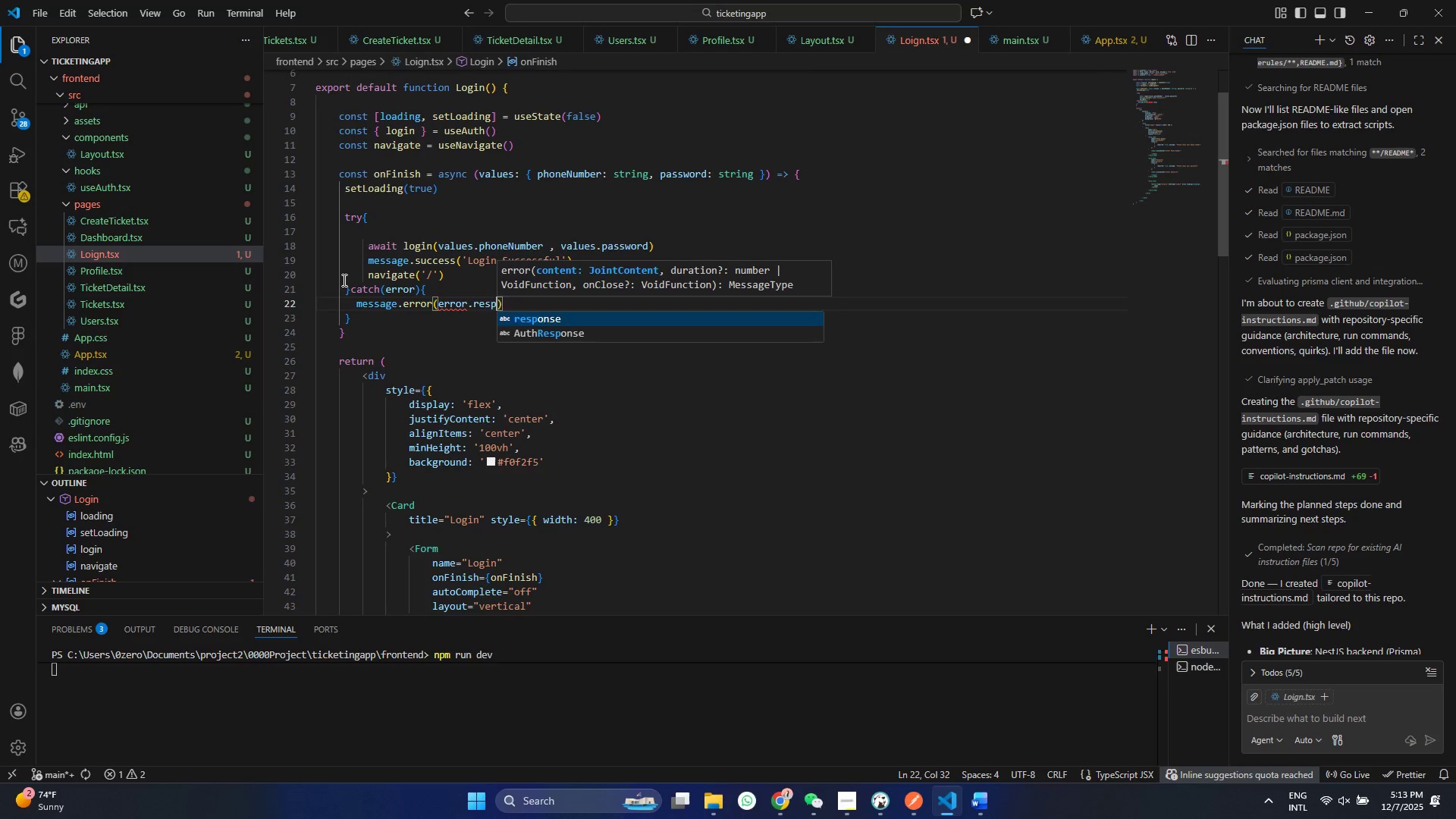 
key(Enter)
 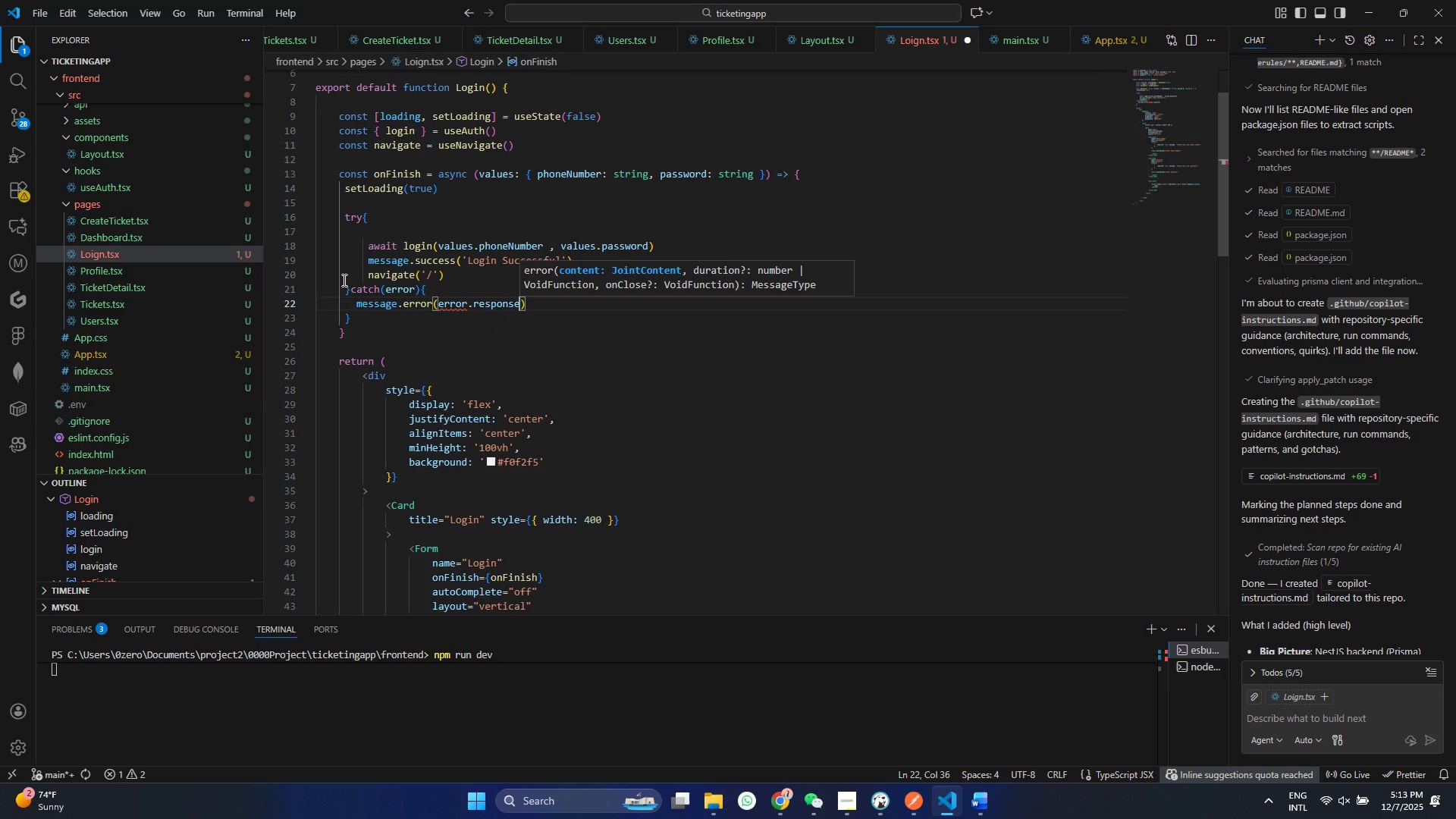 
type(.da)
 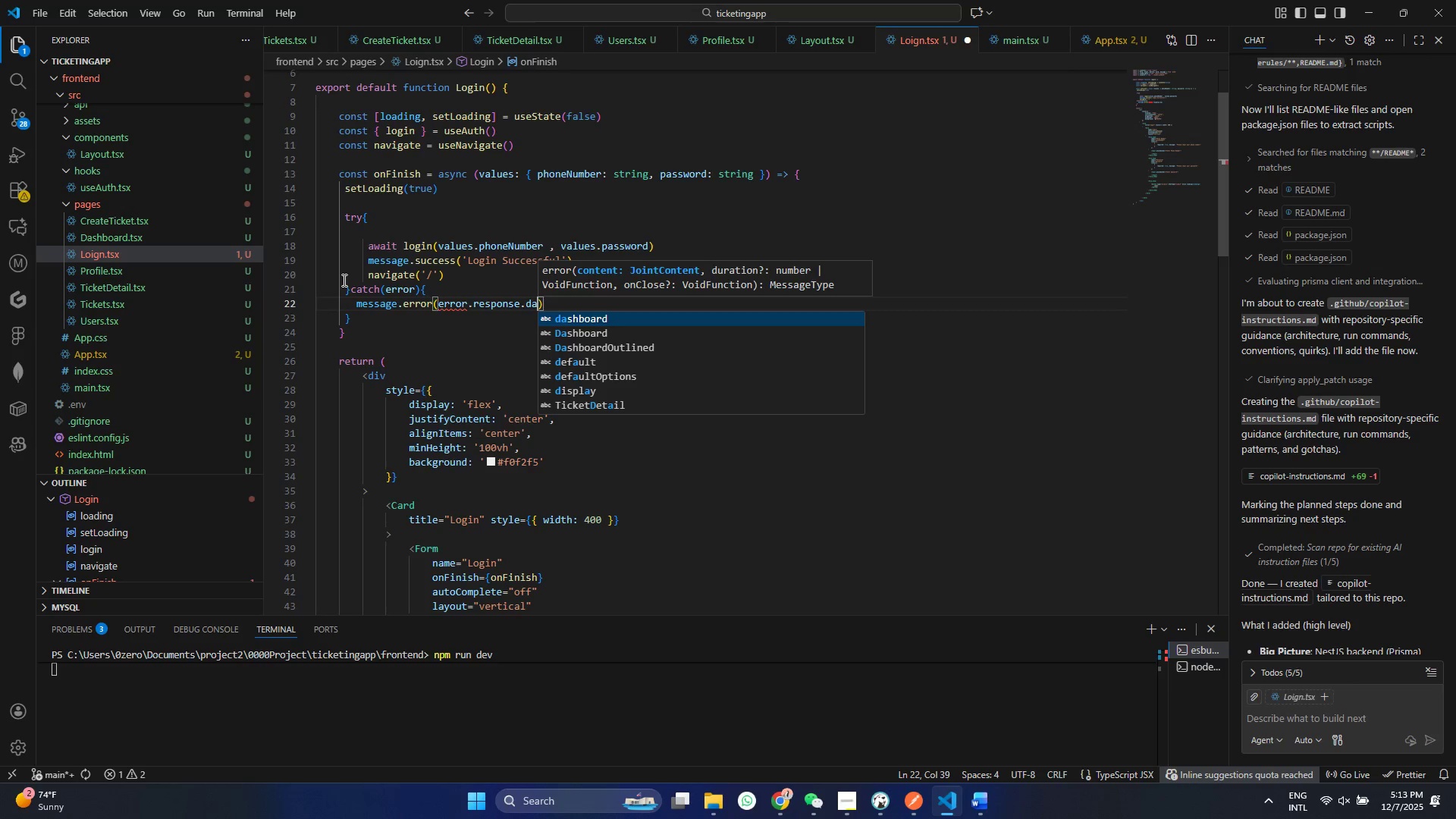 
wait(6.69)
 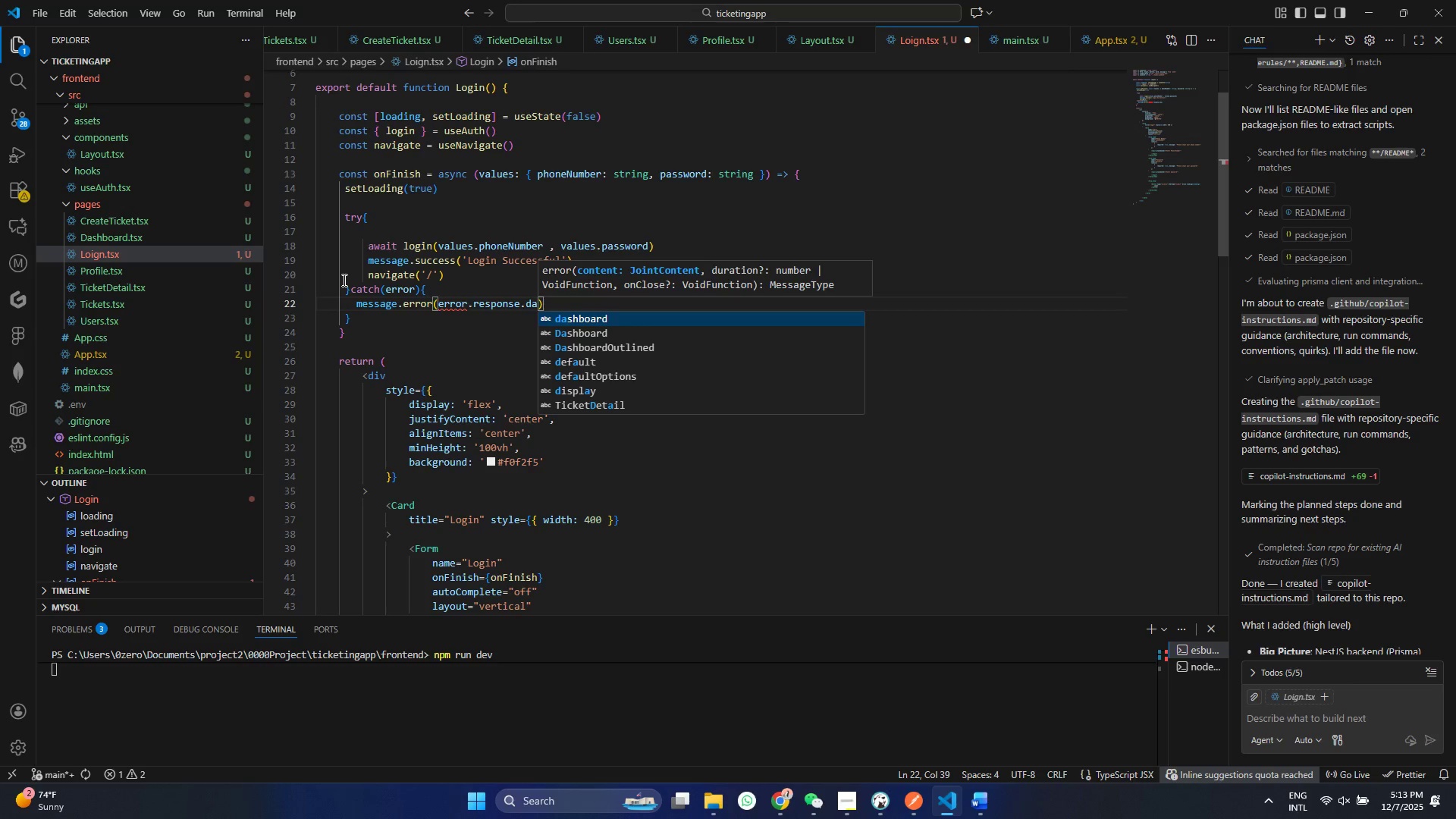 
type(ta?>message)
 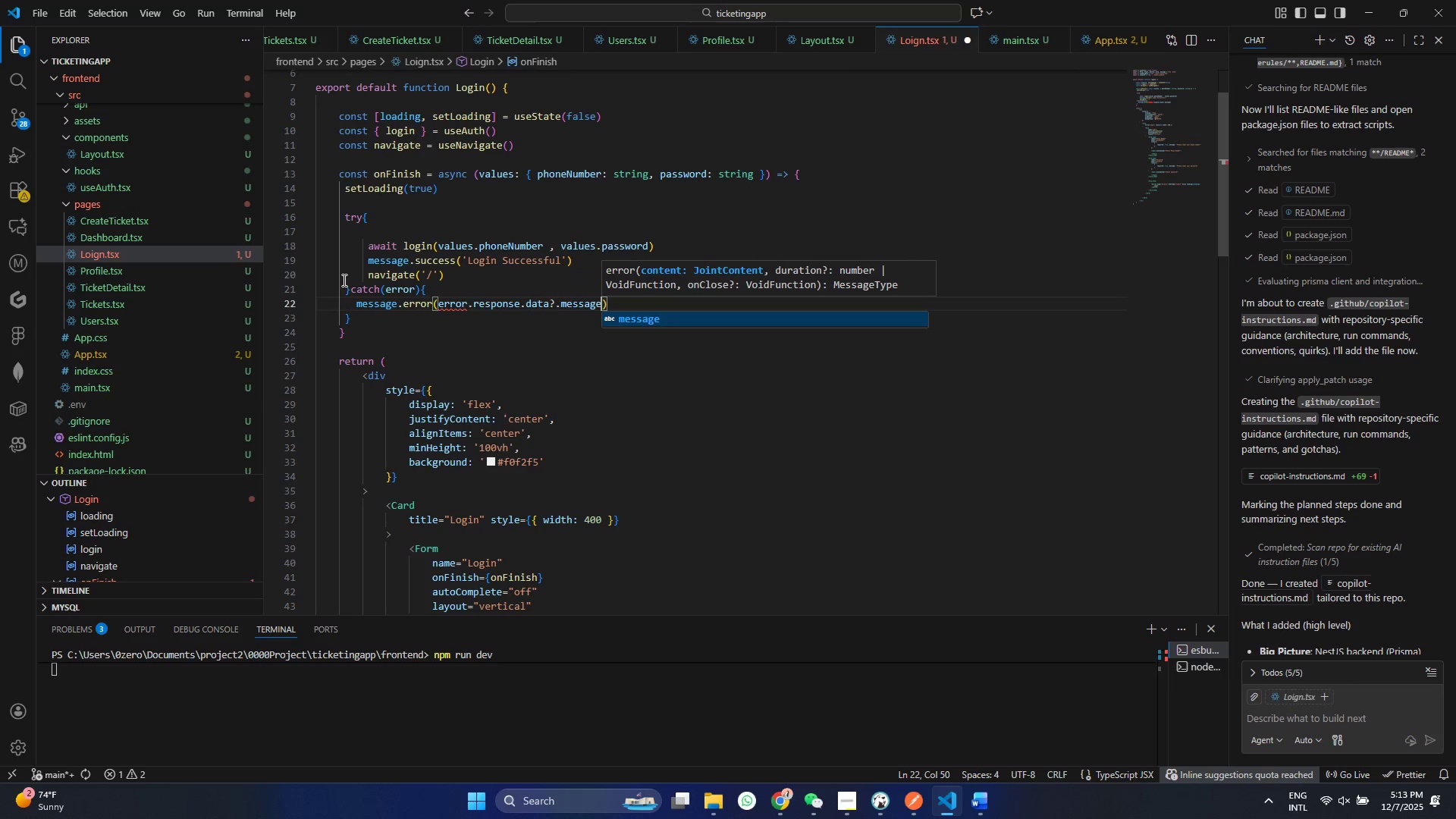 
 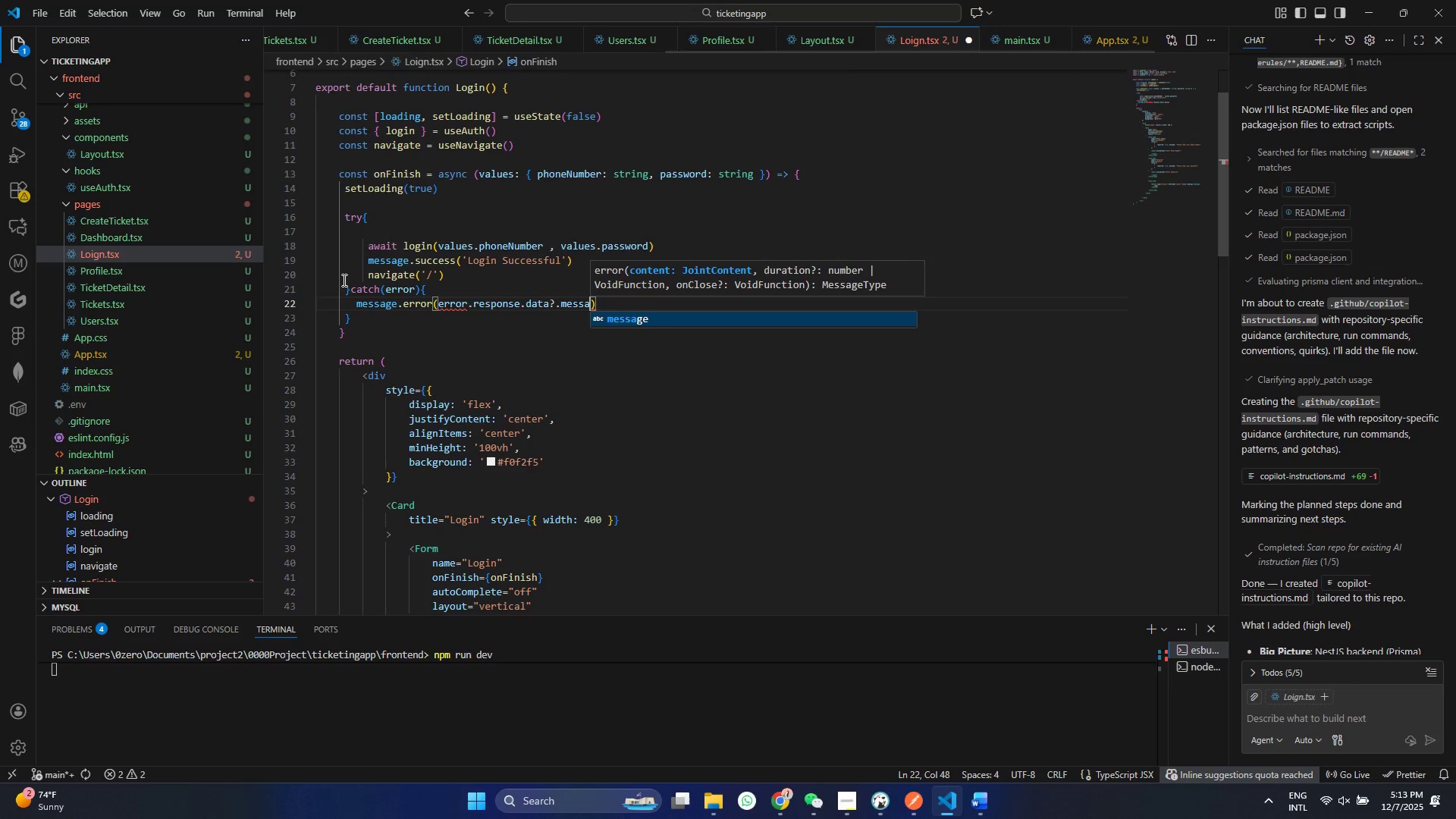 
key(Control+ControlLeft)
 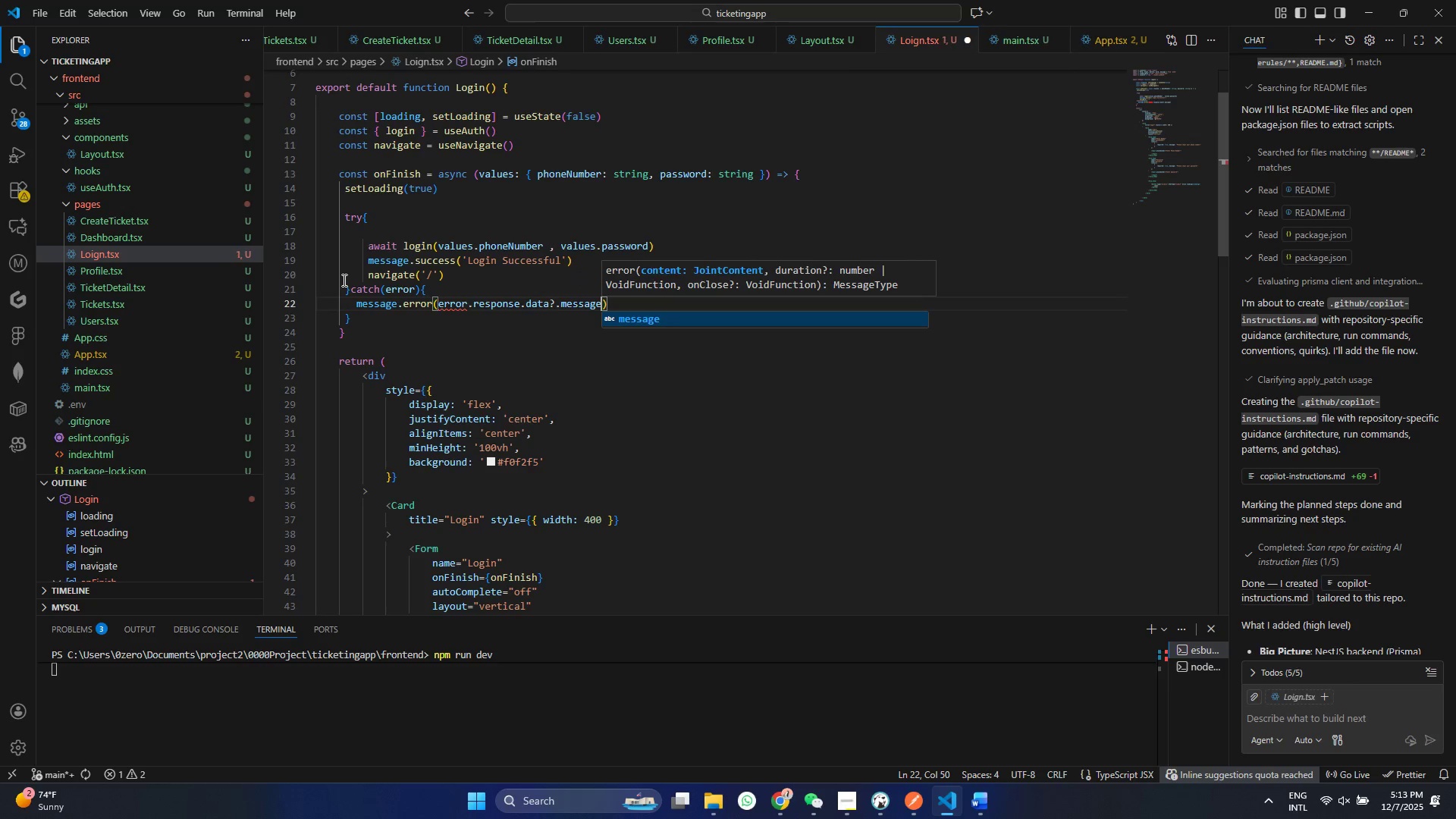 
key(Control+S)
 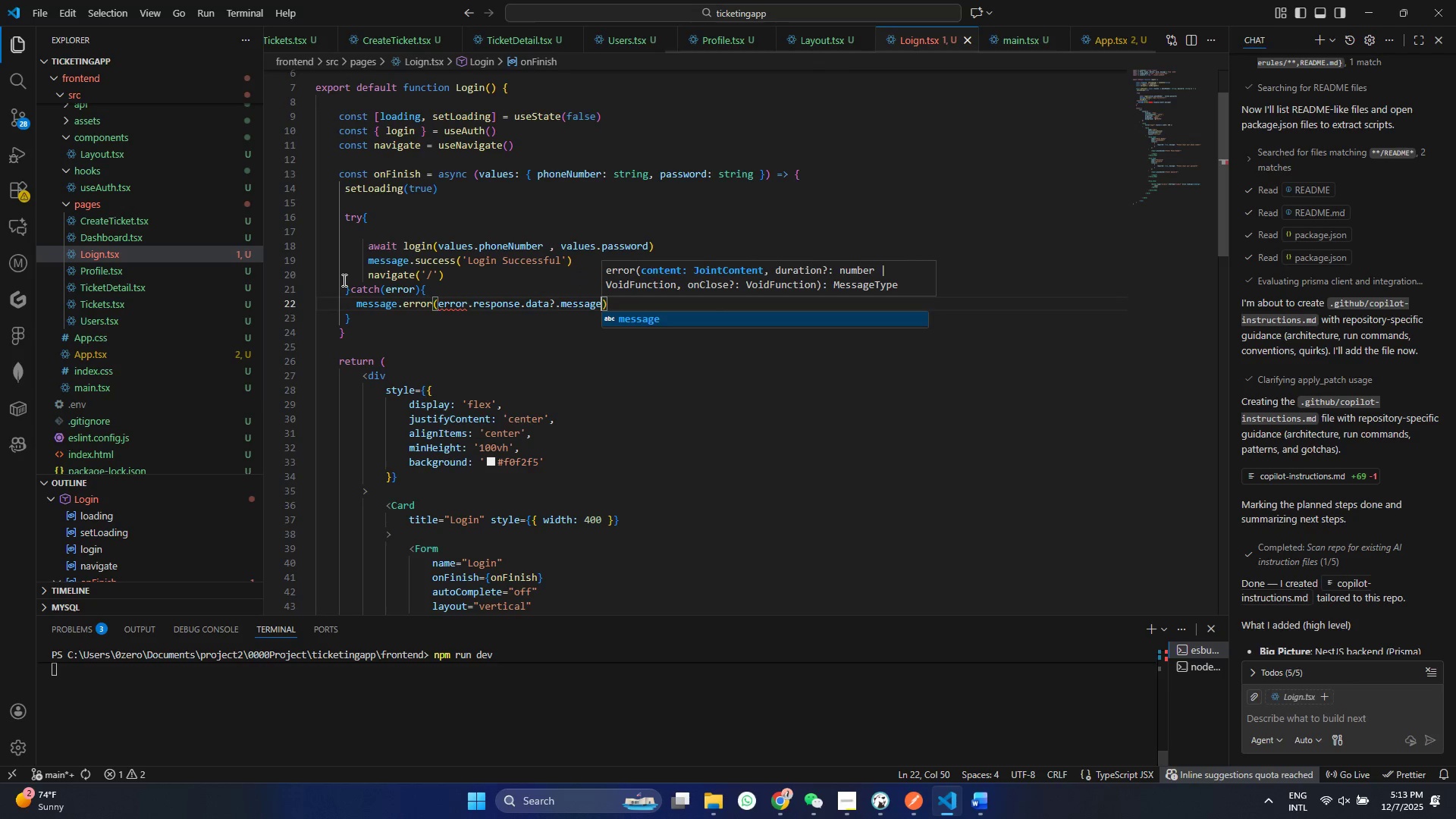 
key(Space)
 